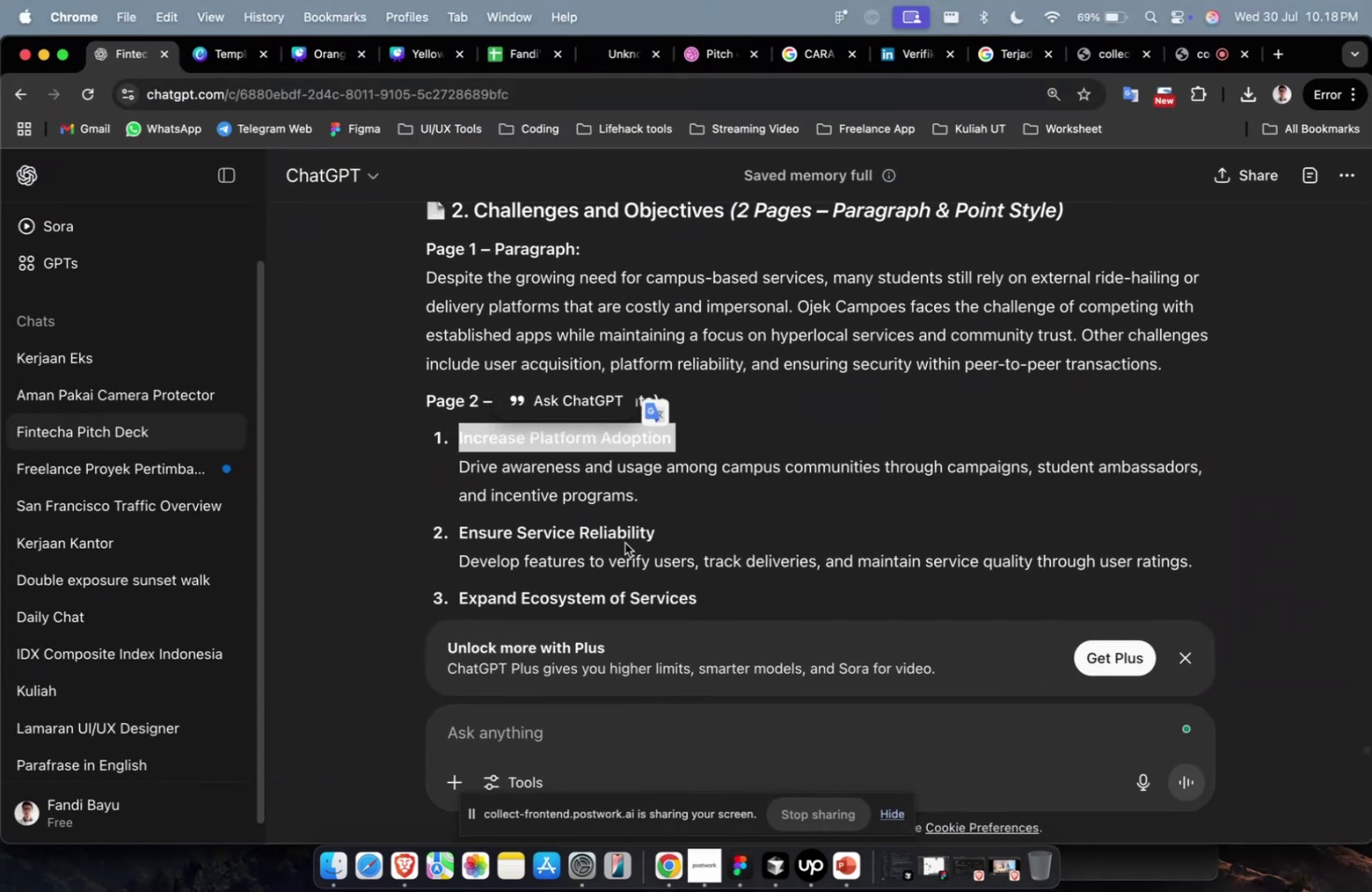 
double_click([628, 535])
 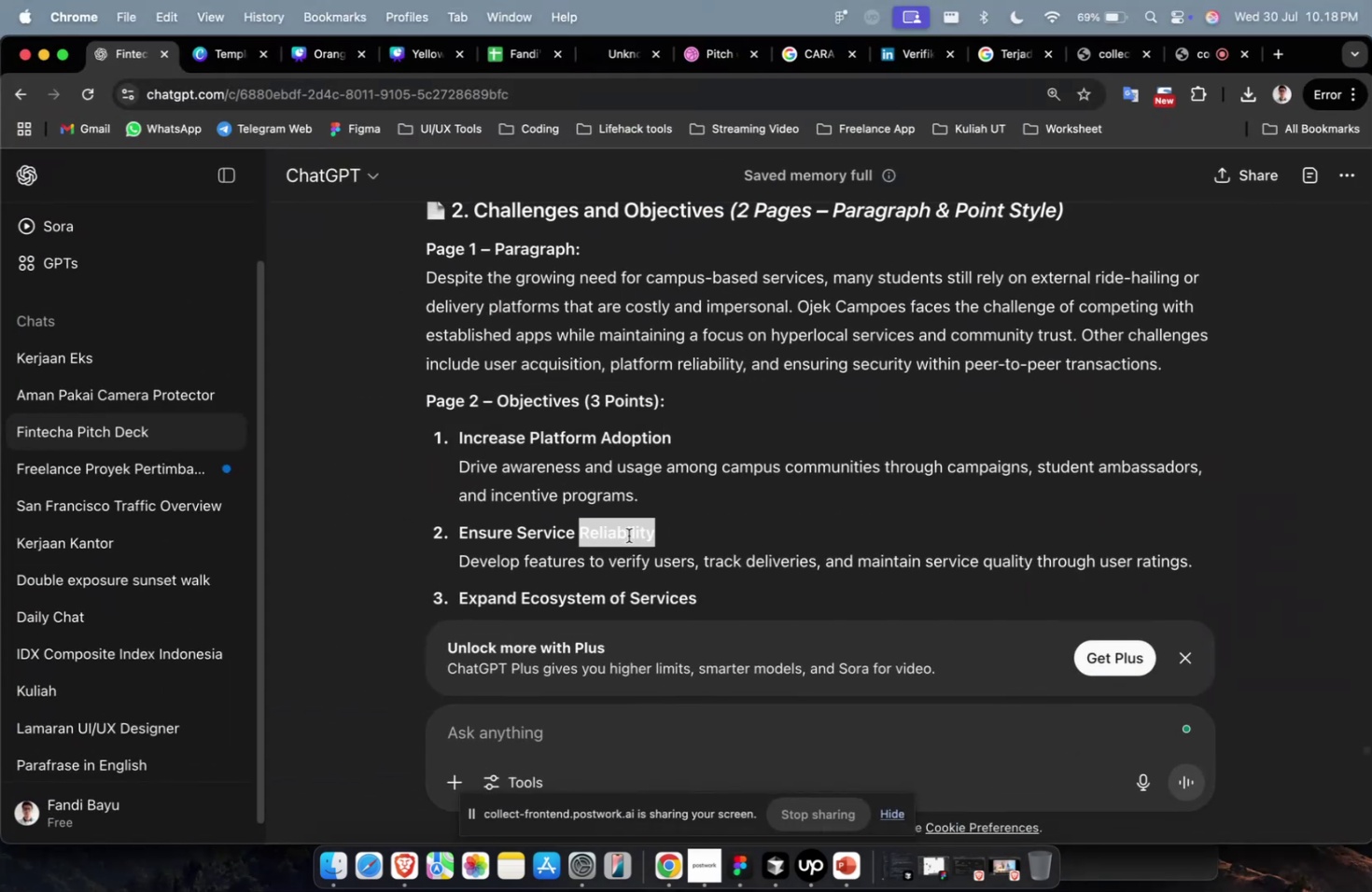 
triple_click([628, 535])
 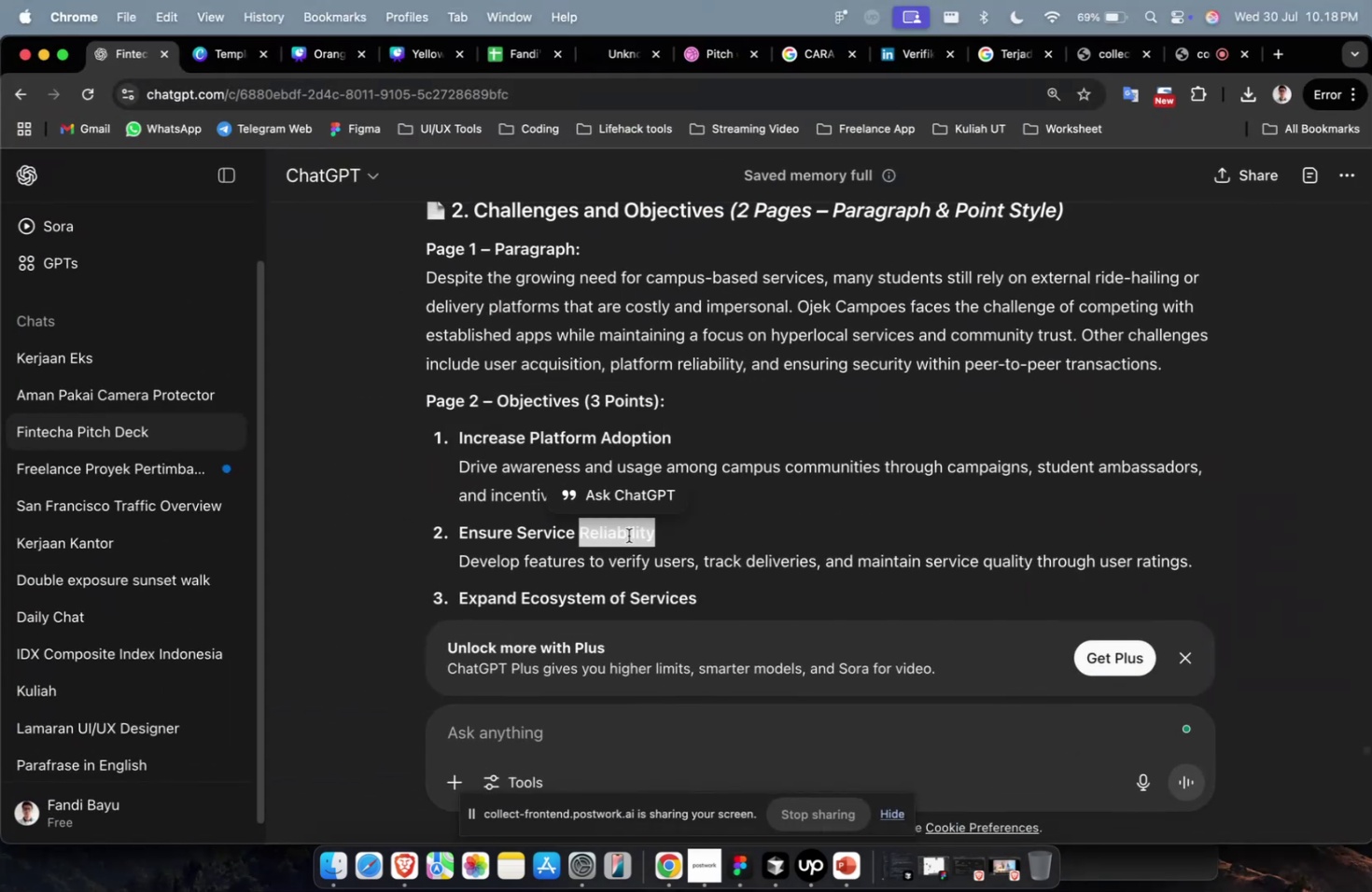 
triple_click([628, 535])
 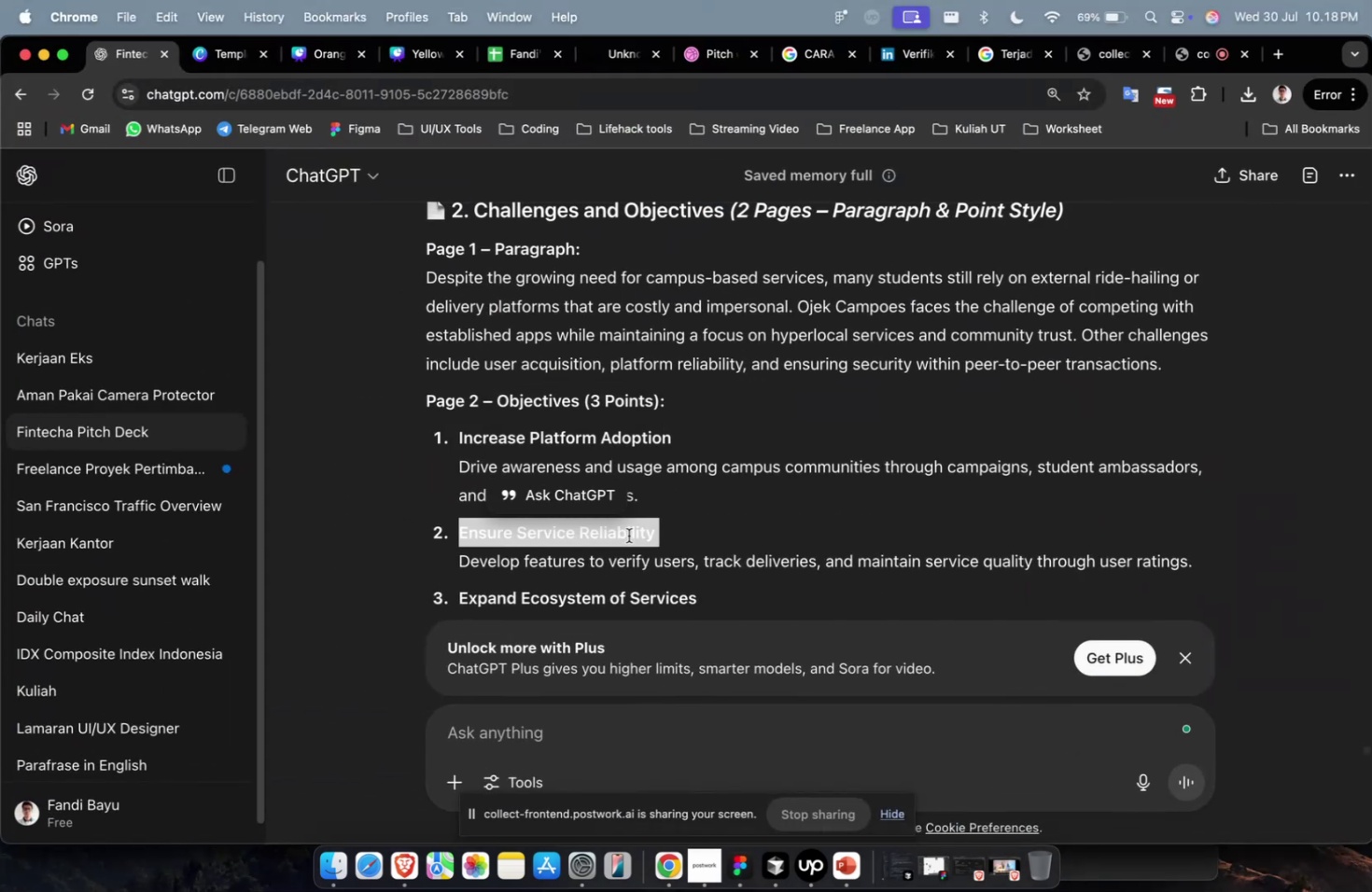 
key(Meta+C)
 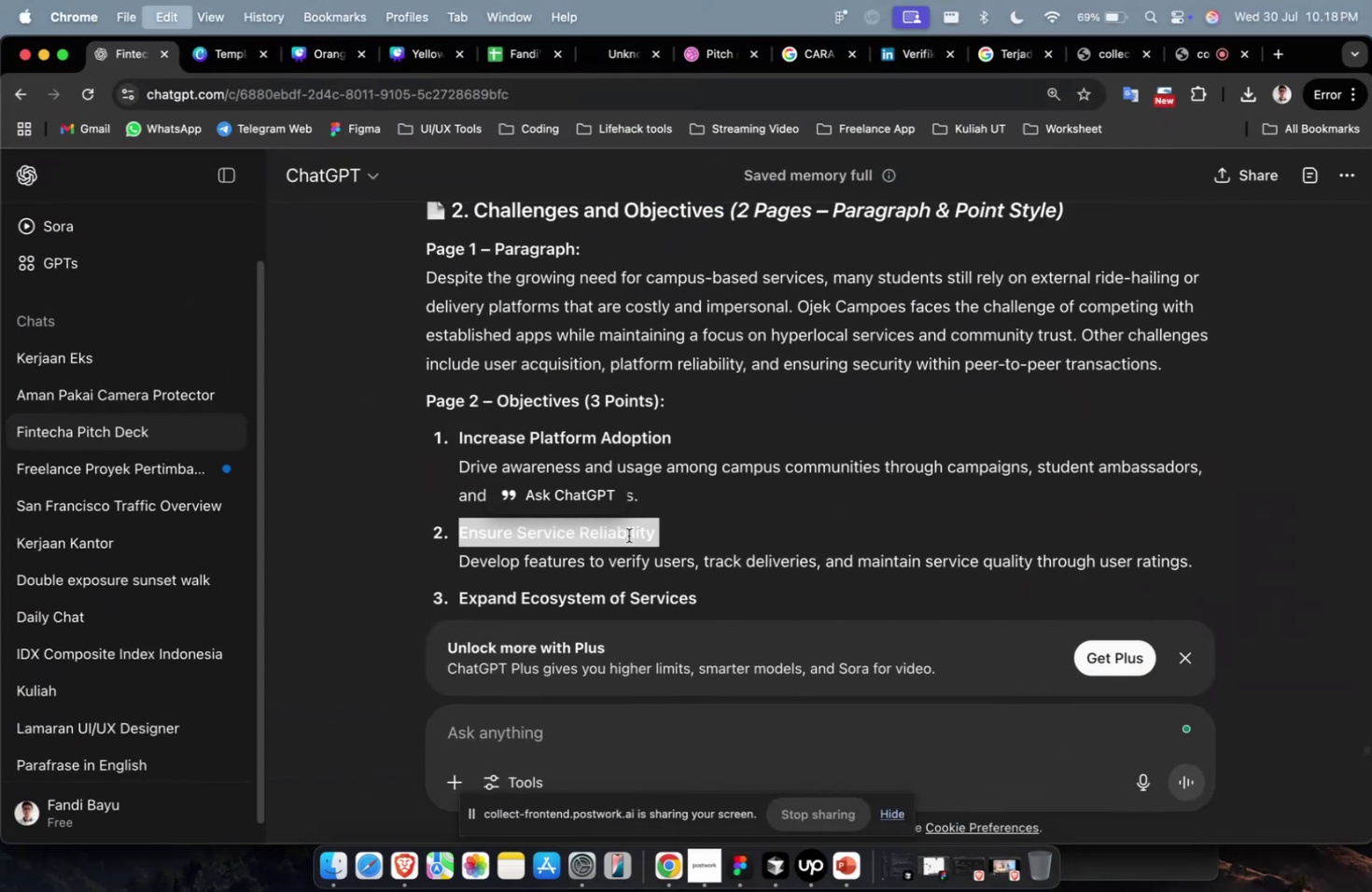 
key(Meta+1)
 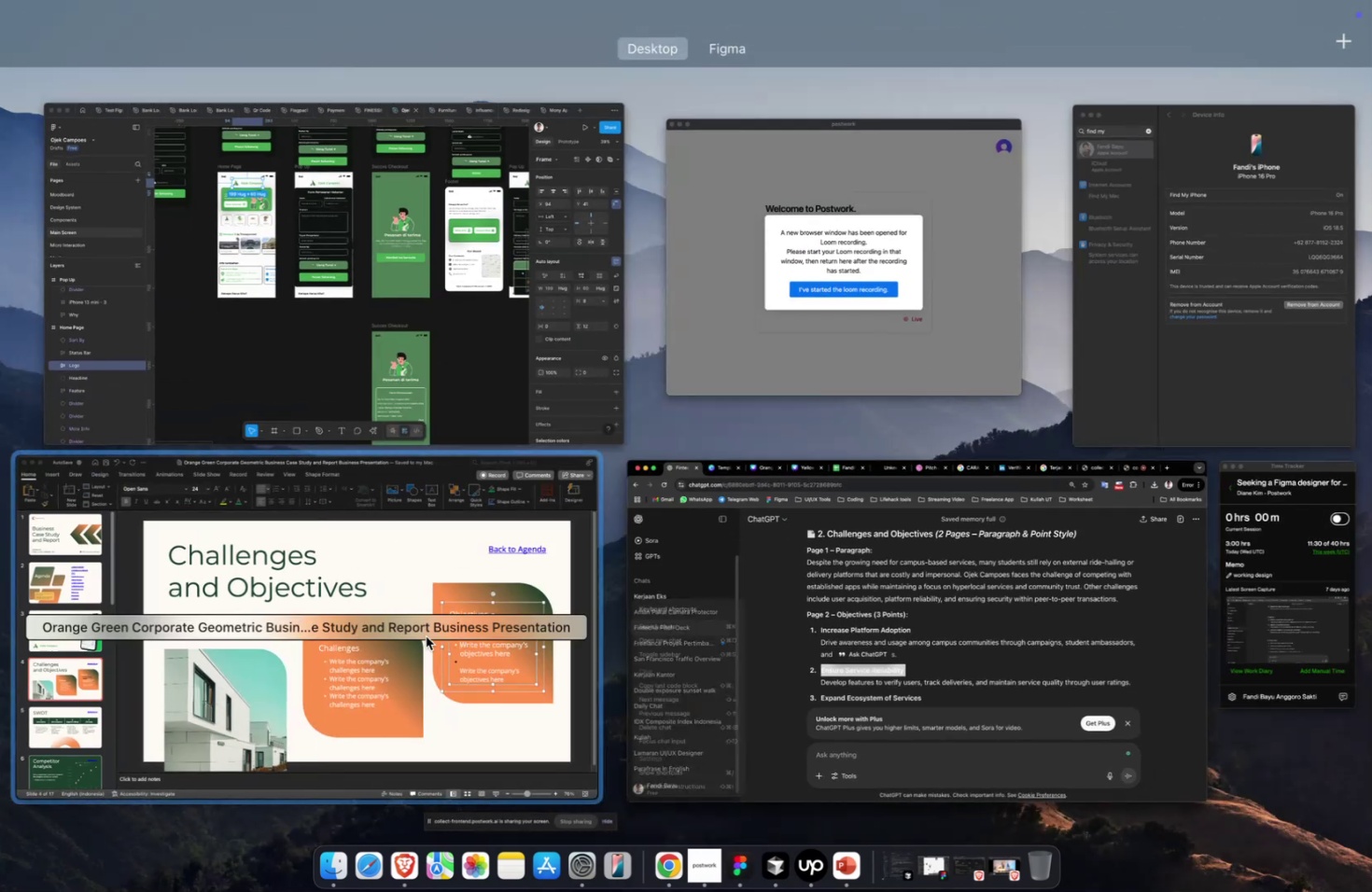 
left_click([419, 636])
 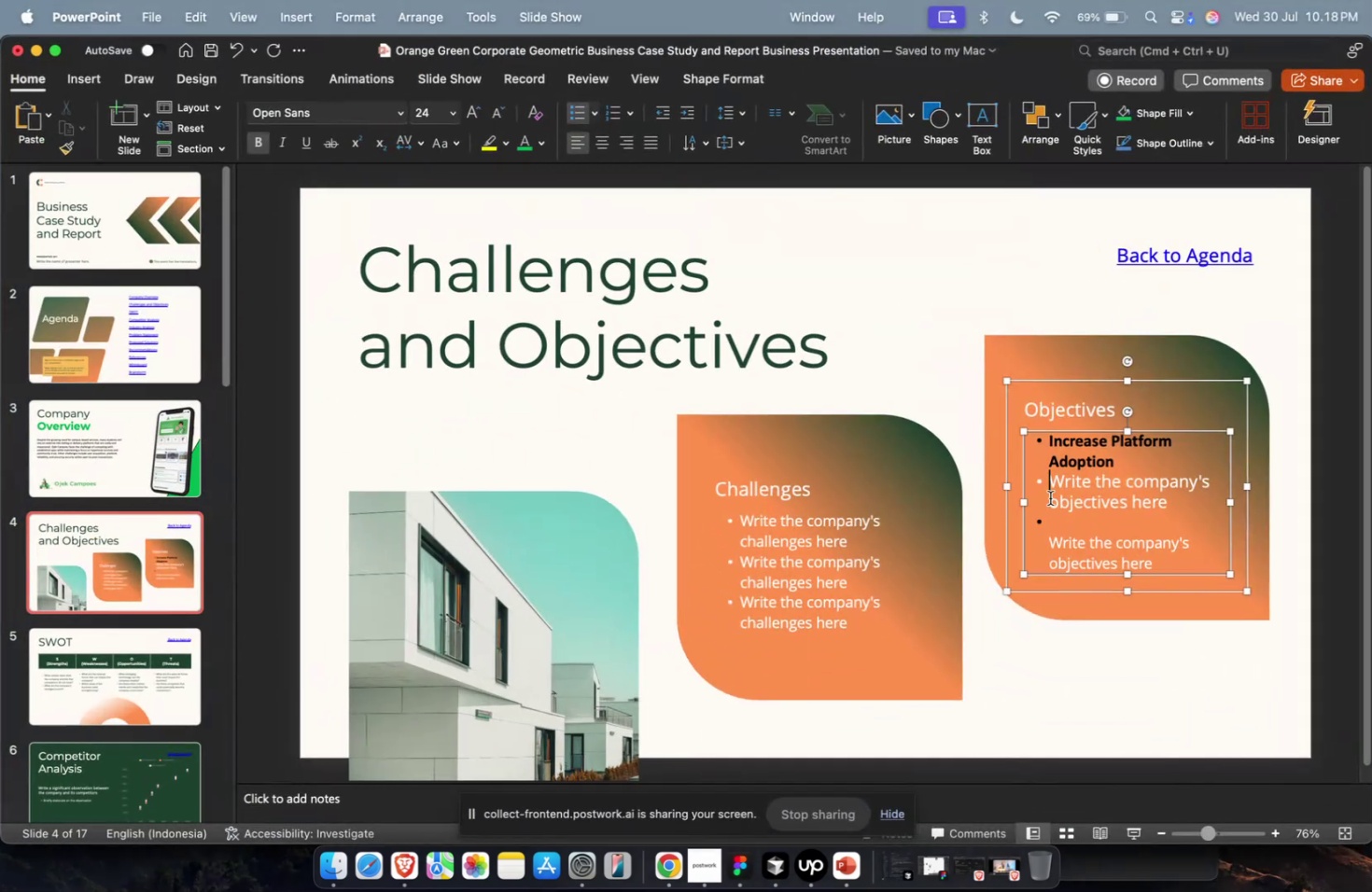 
hold_key(key=ShiftLeft, duration=0.55)
left_click([1171, 500])
 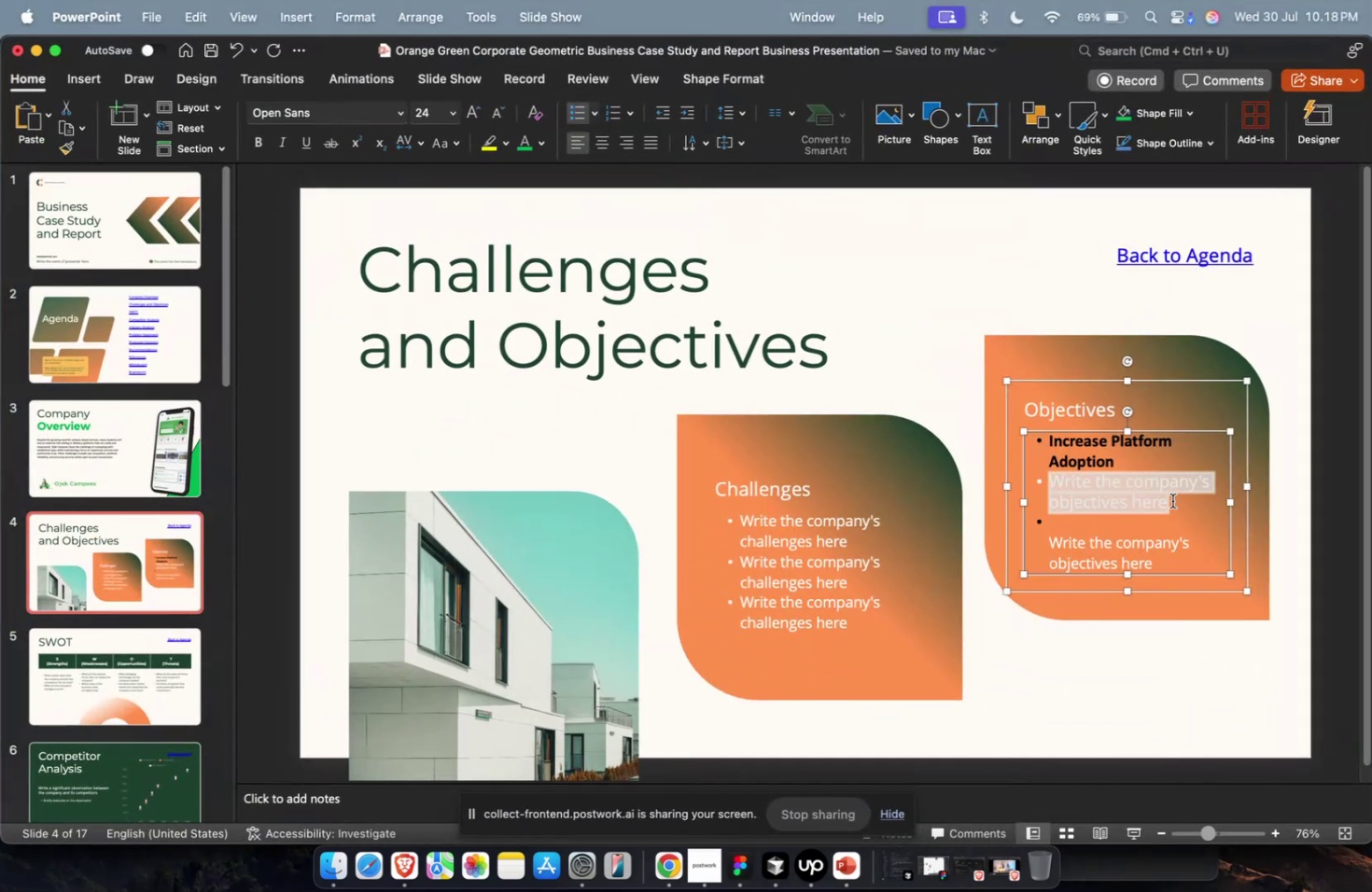 
key(Meta+V)
 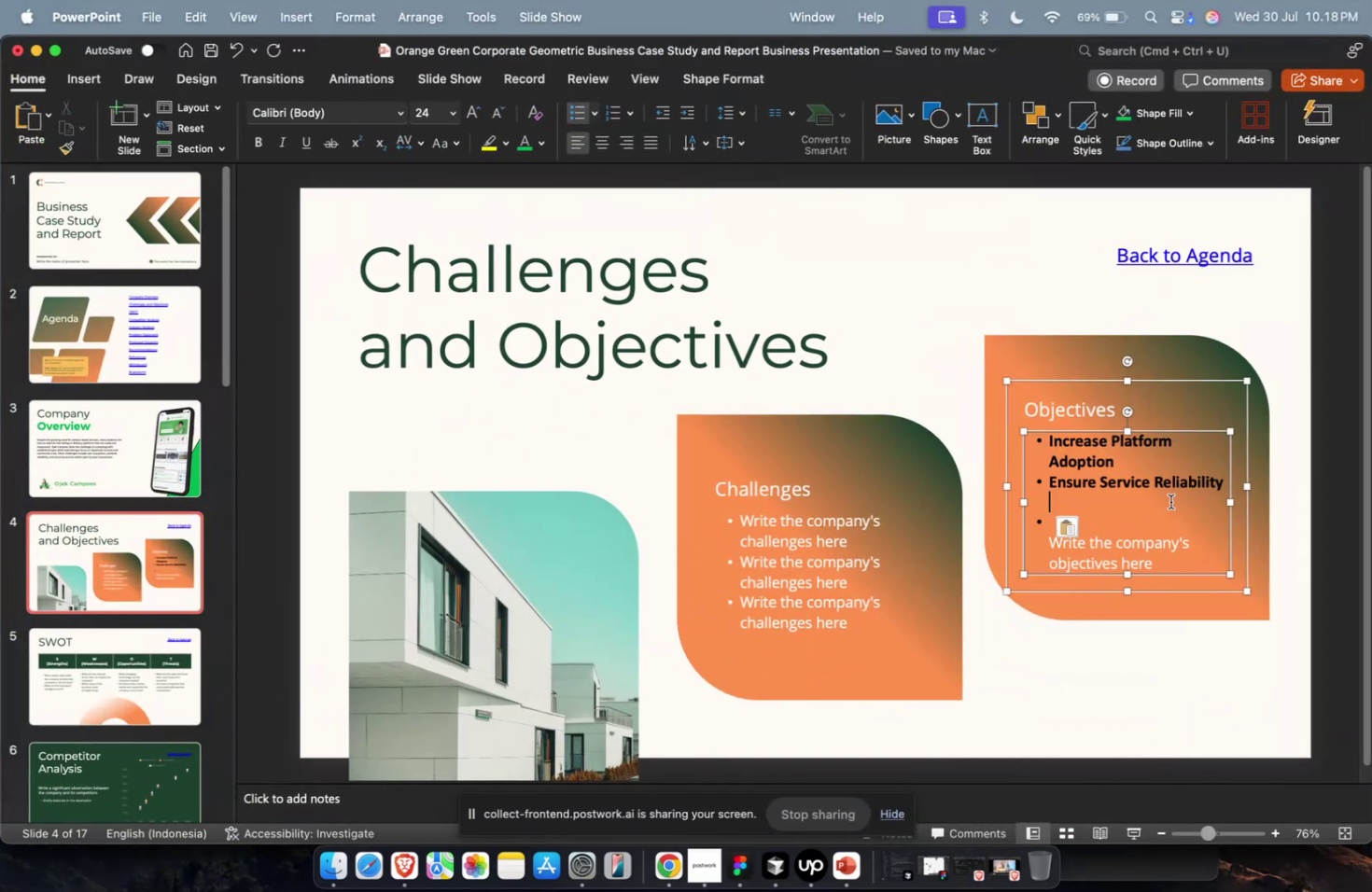 
key(Backspace)
 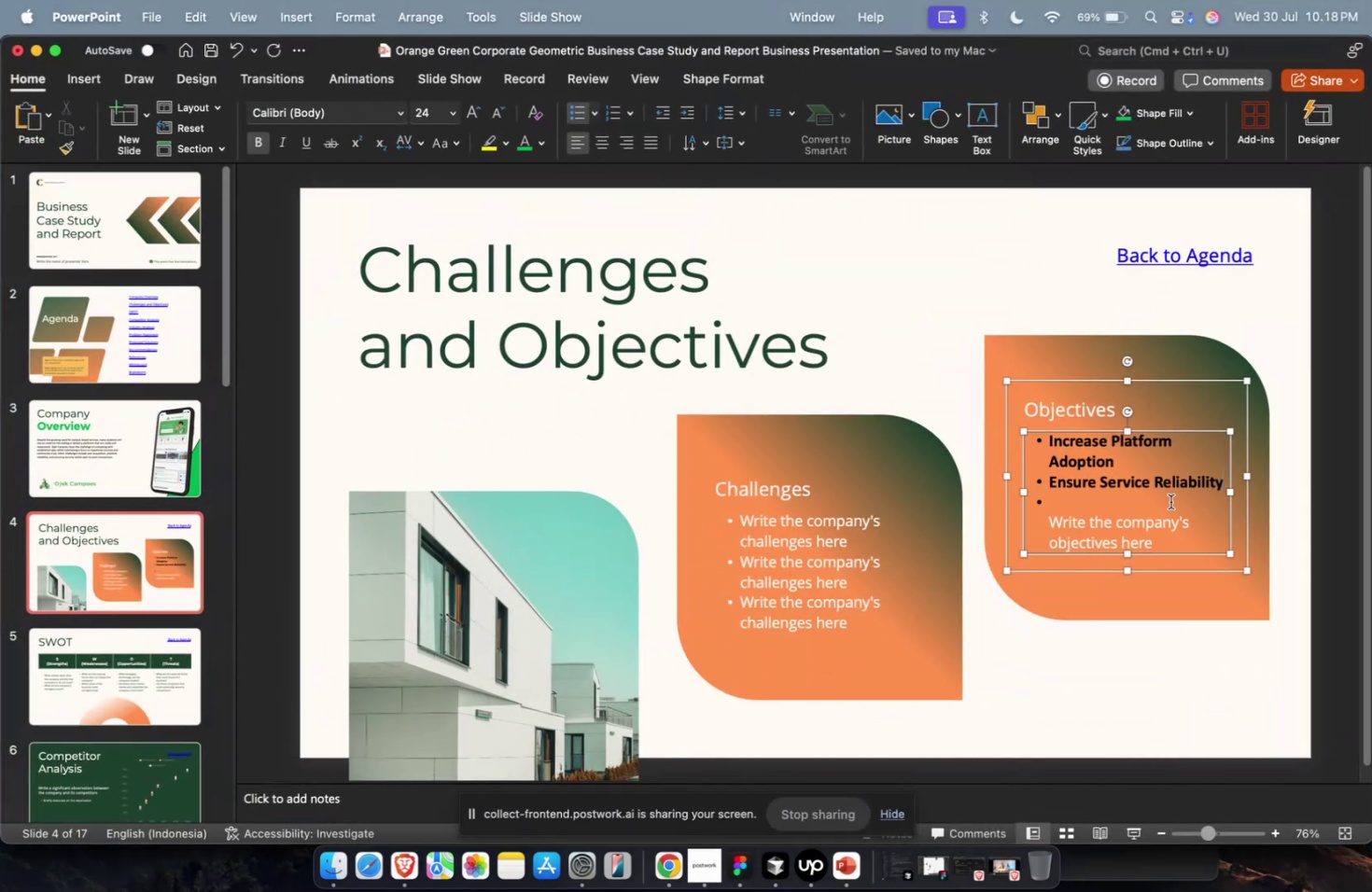 
key(Backspace)
 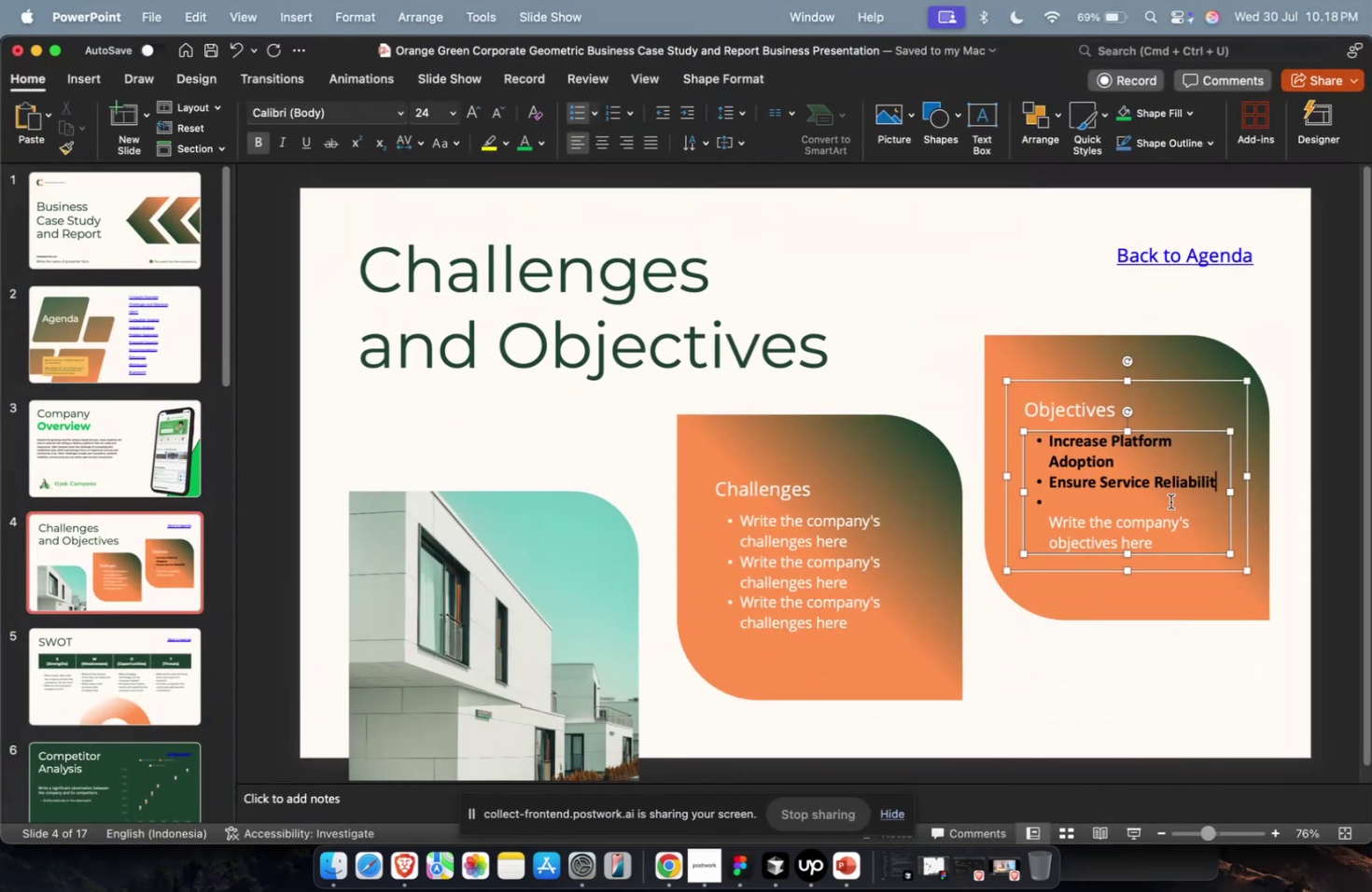 
key(Y)
 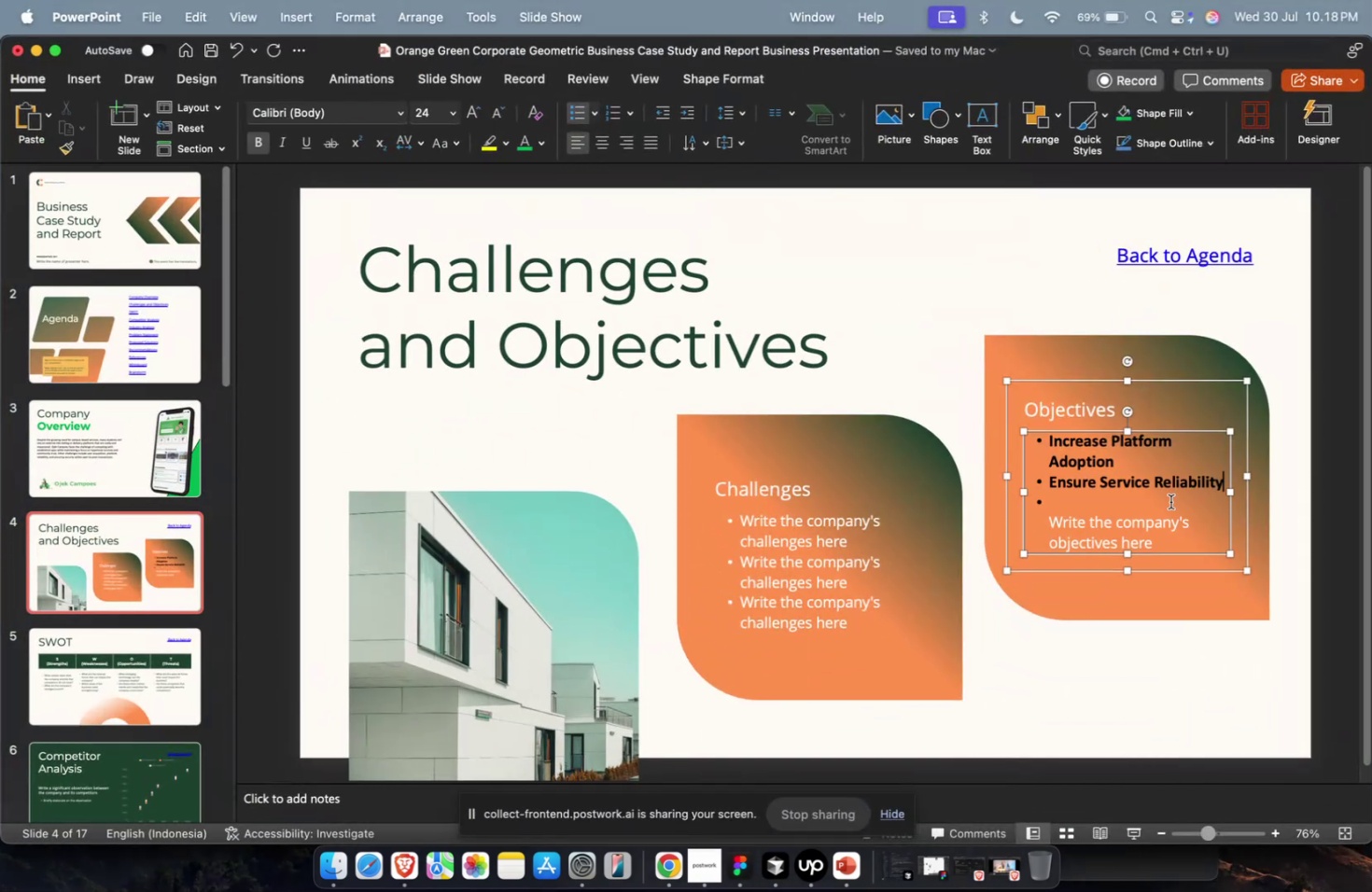 
key(Meta+CommandLeft)
 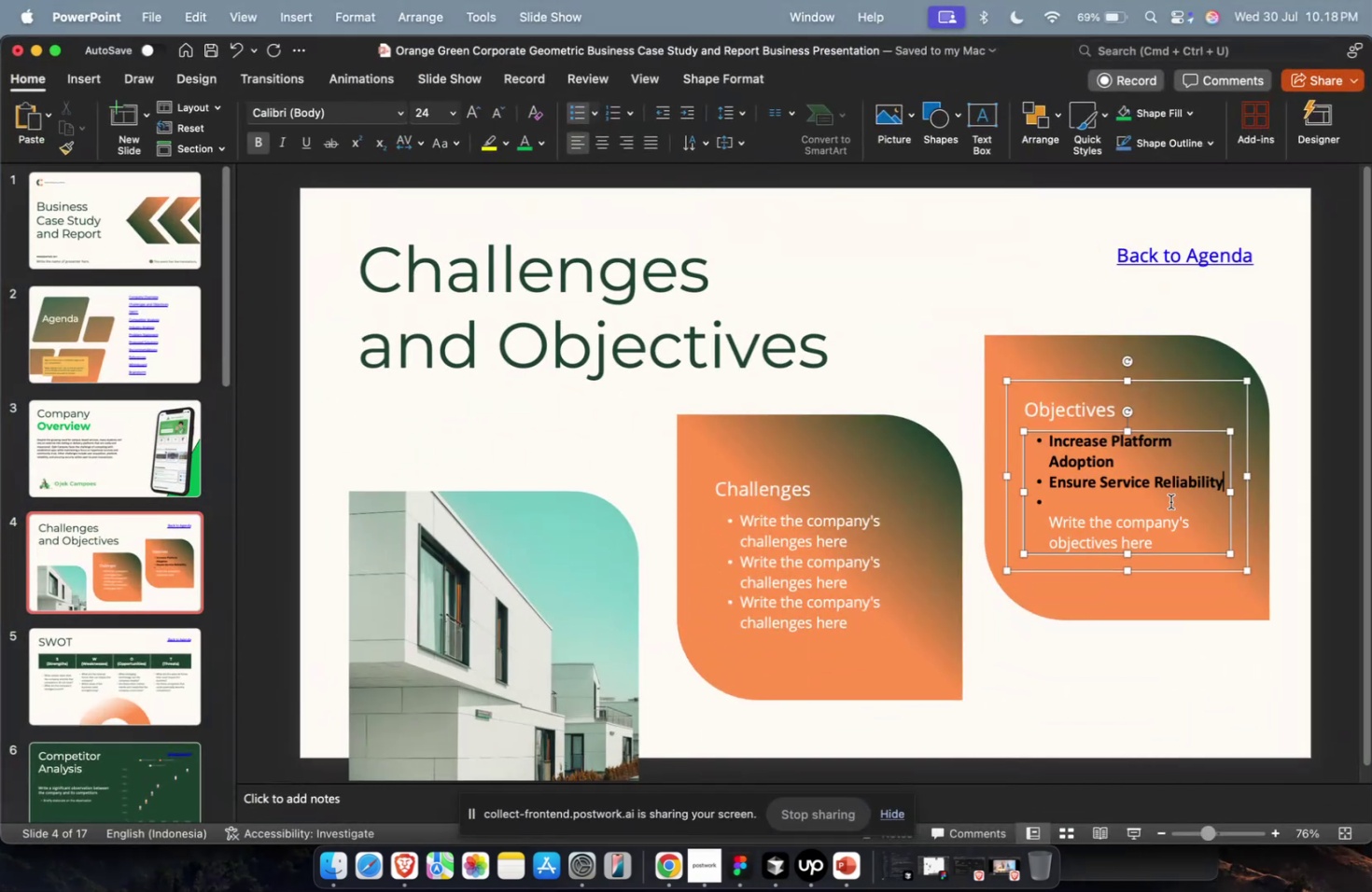 
key(Meta+1)
 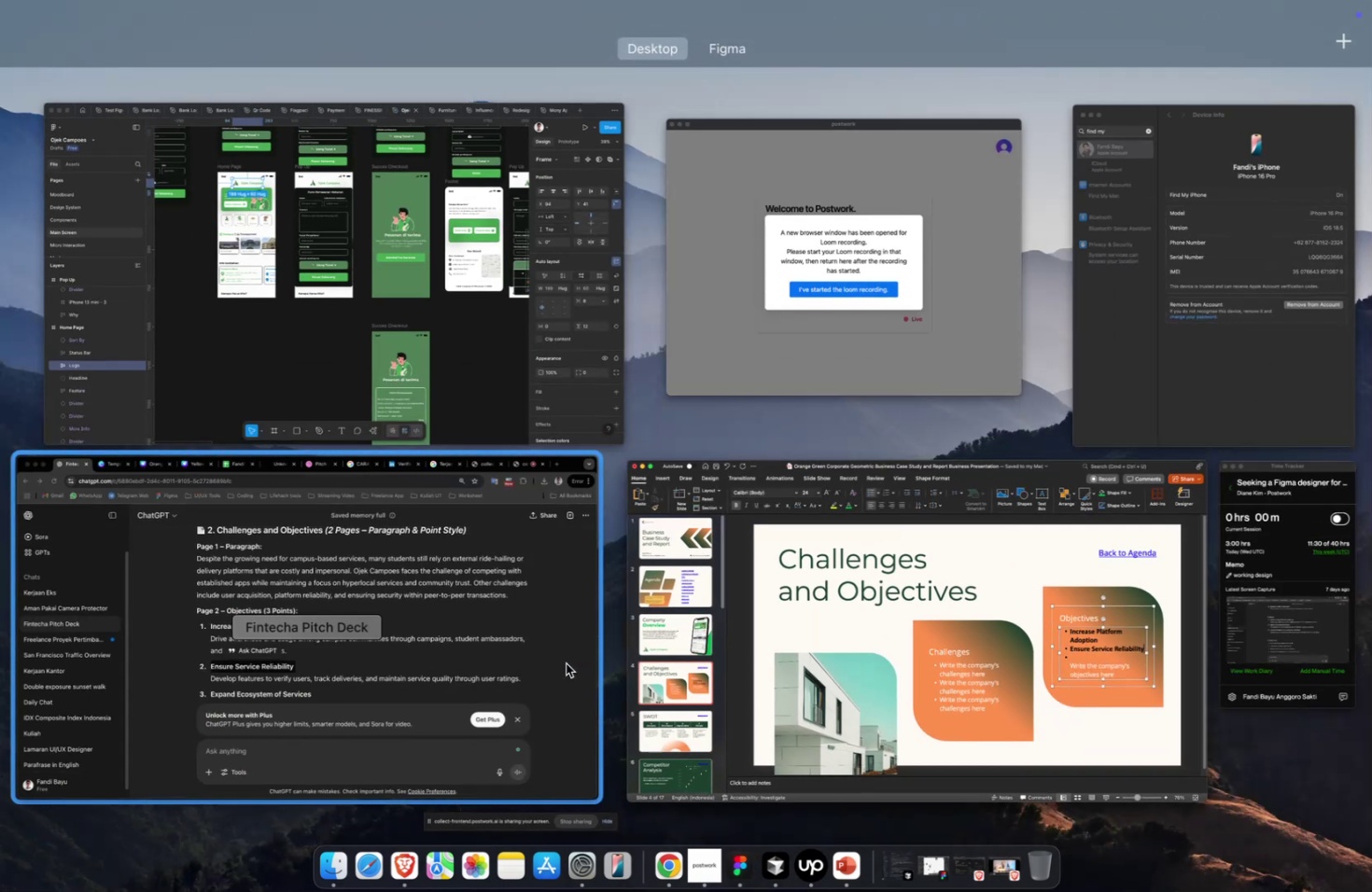 
left_click([537, 658])
 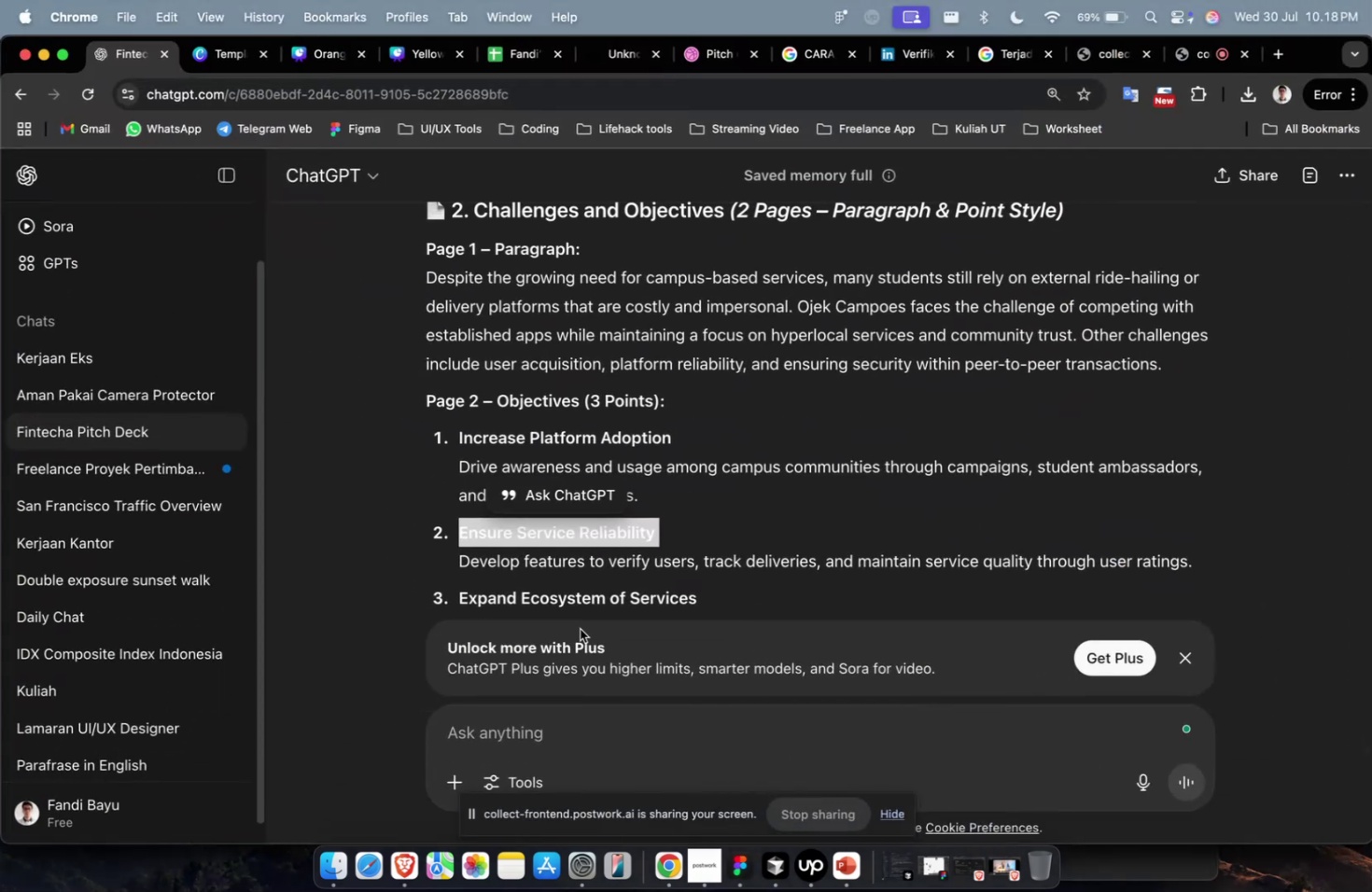 
scroll: coordinate [672, 563], scroll_direction: down, amount: 5.0
 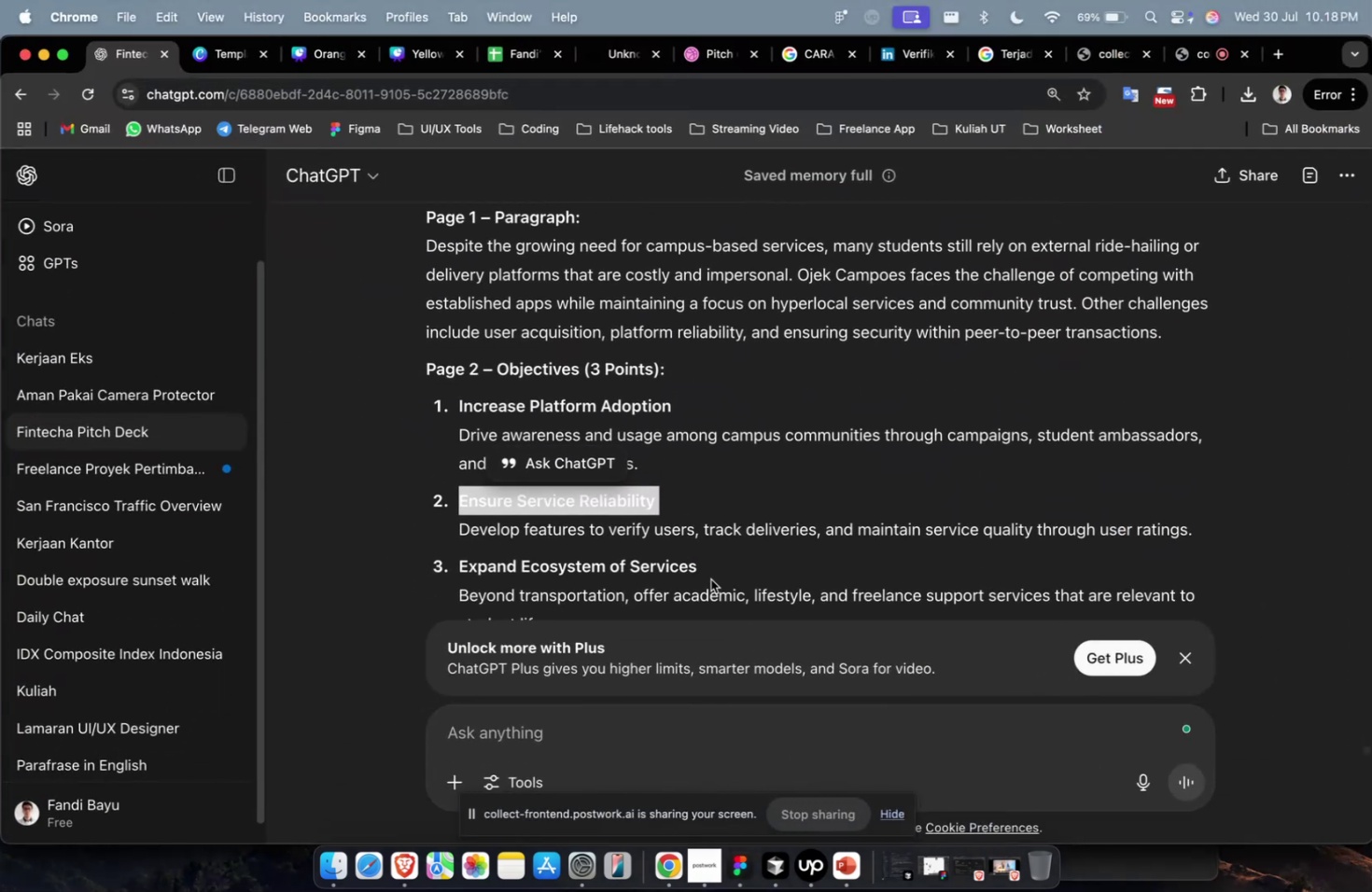 
left_click_drag(start_coordinate=[710, 578], to_coordinate=[458, 569])
 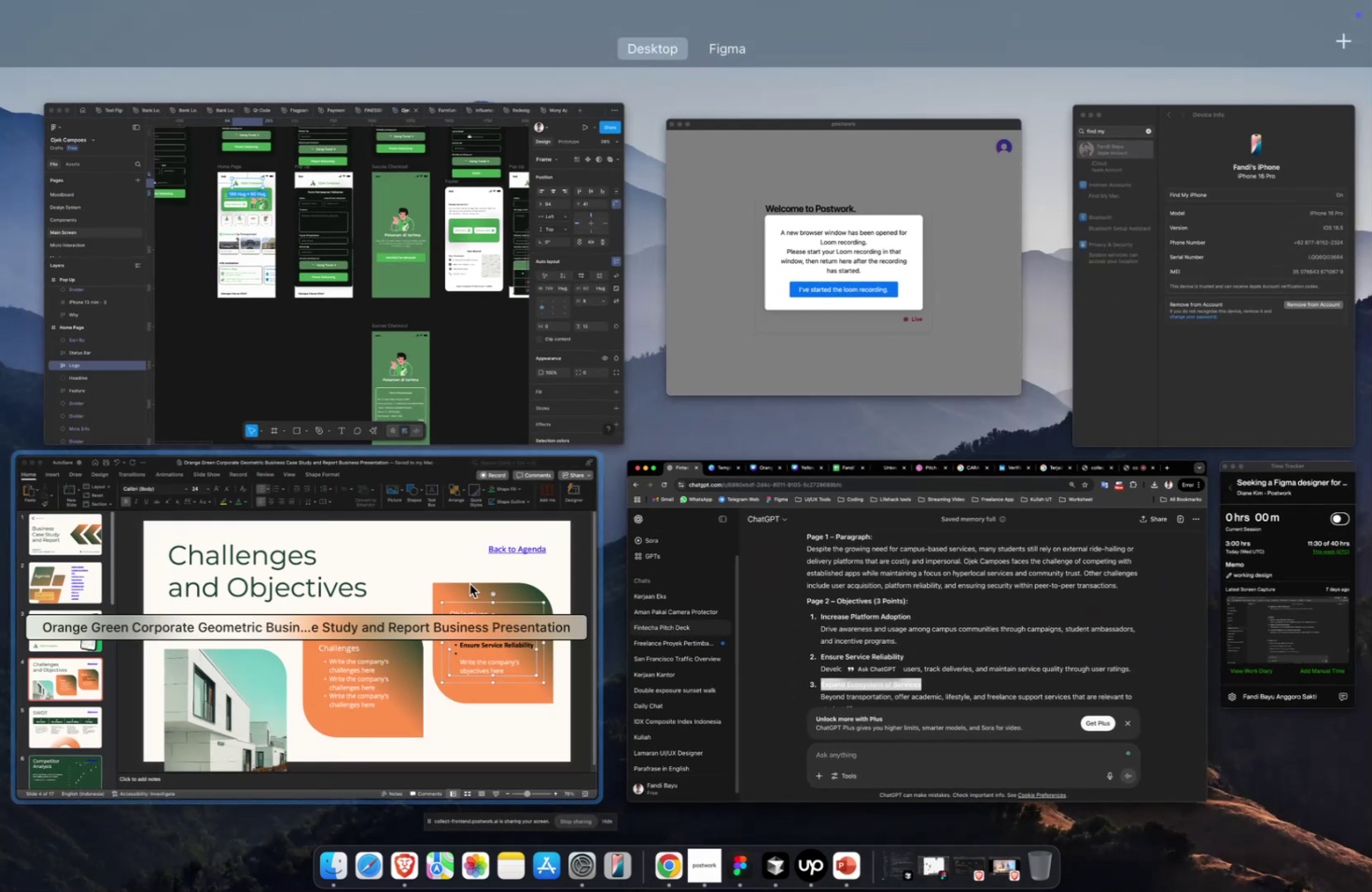 
key(Meta+C)
 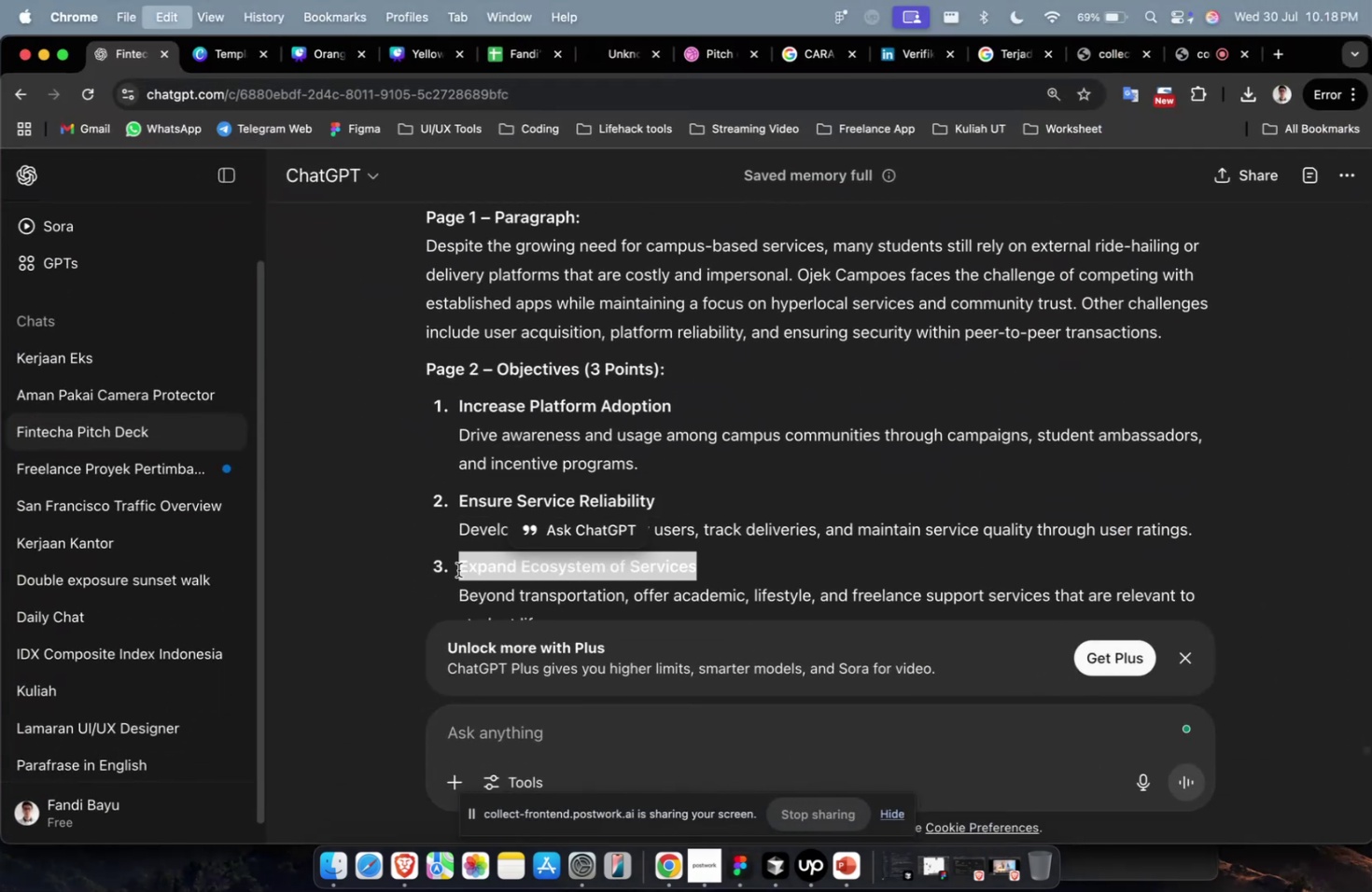 
key(Meta+1)
 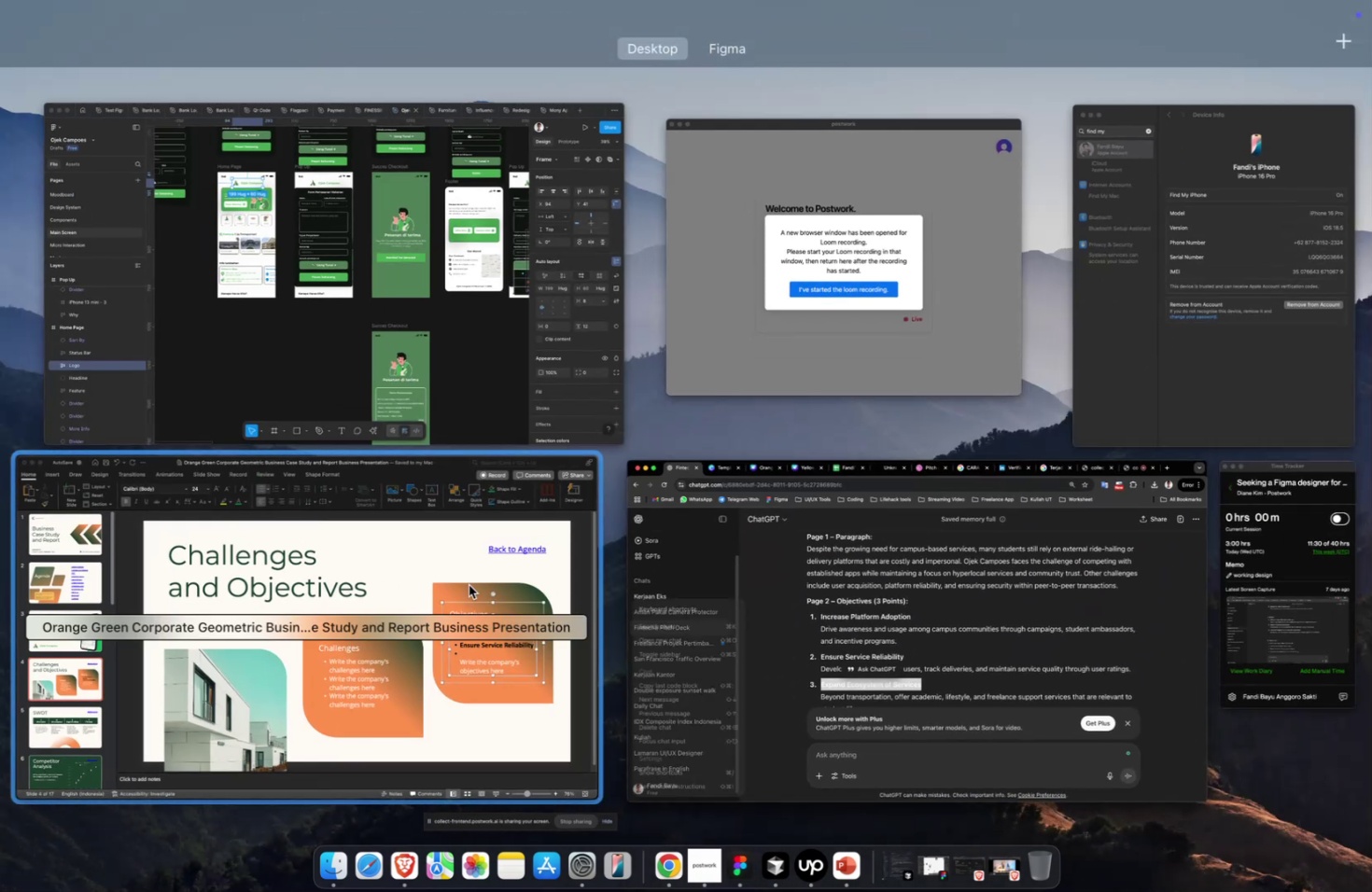 
left_click([469, 584])
 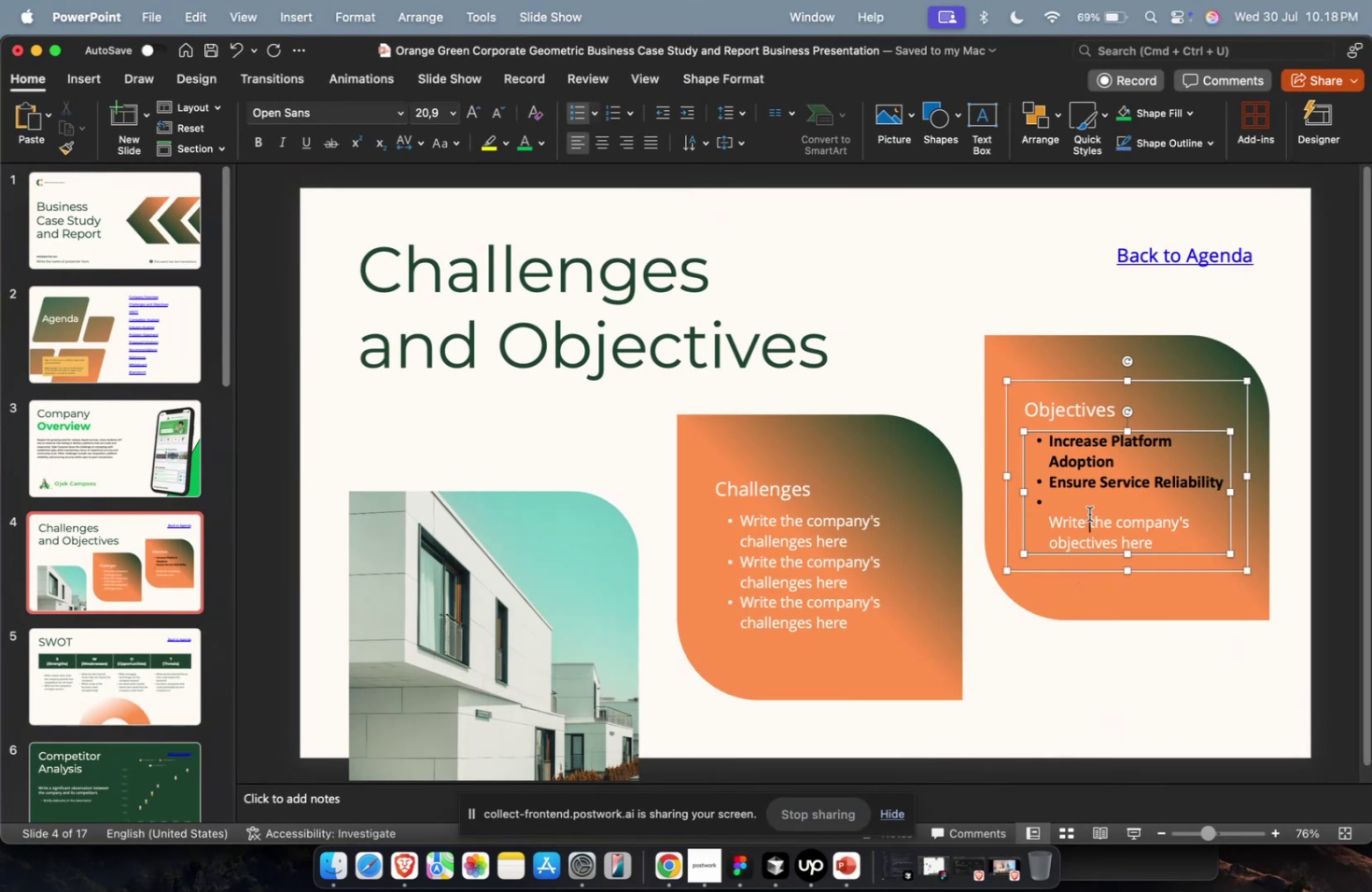 
double_click([1089, 504])
 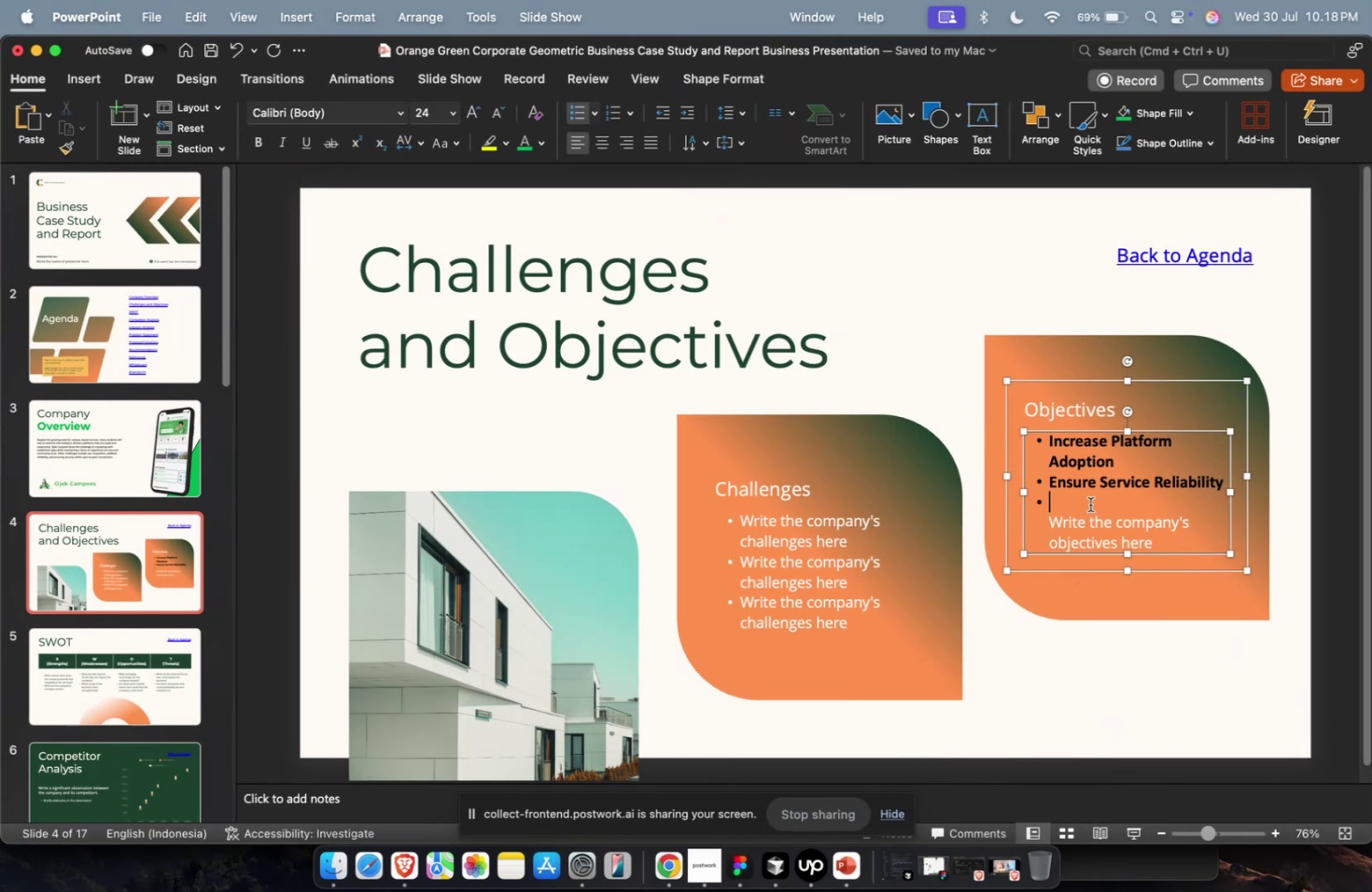 
key(Meta+V)
 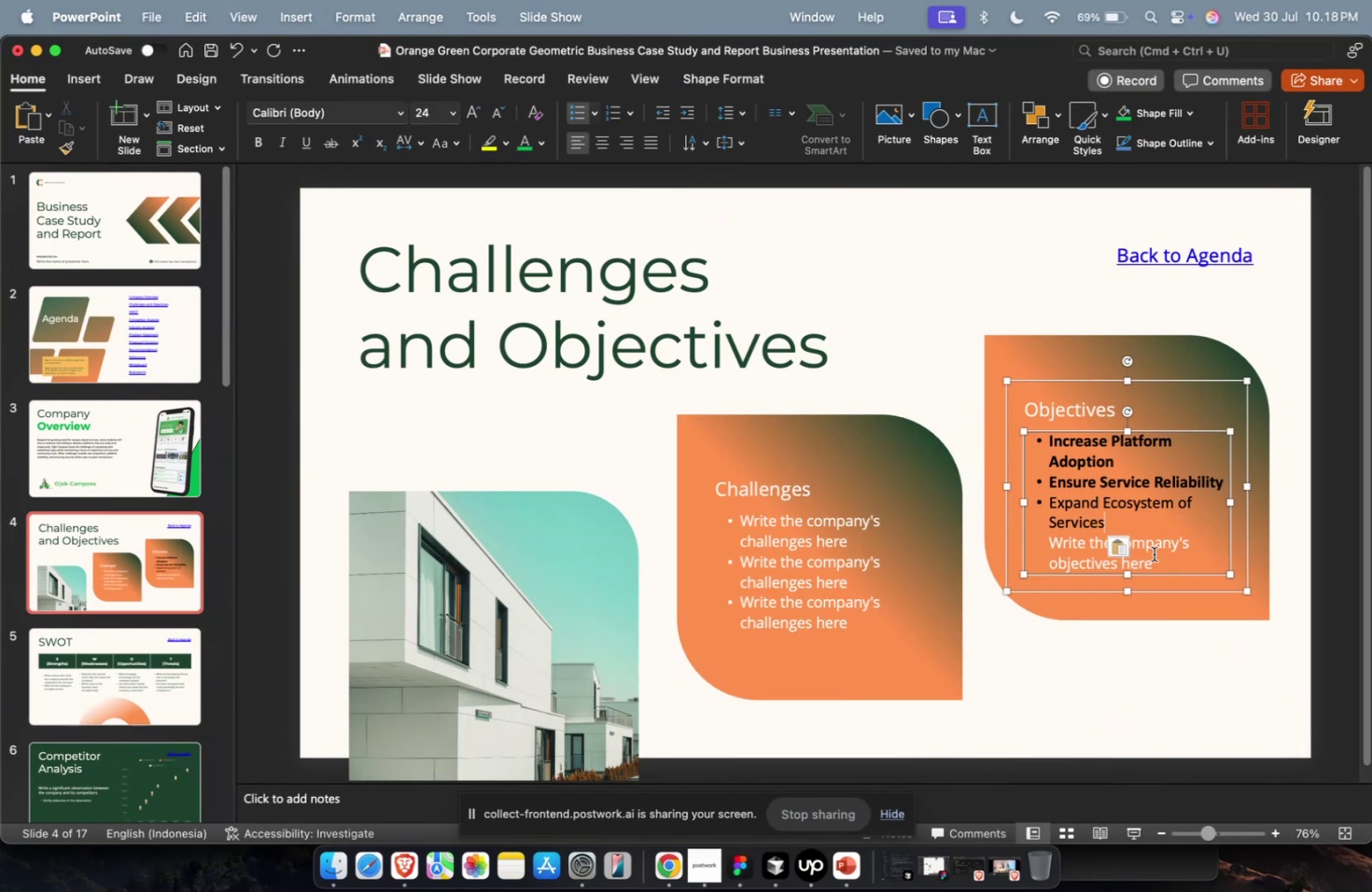 
left_click_drag(start_coordinate=[1158, 557], to_coordinate=[1015, 543])
 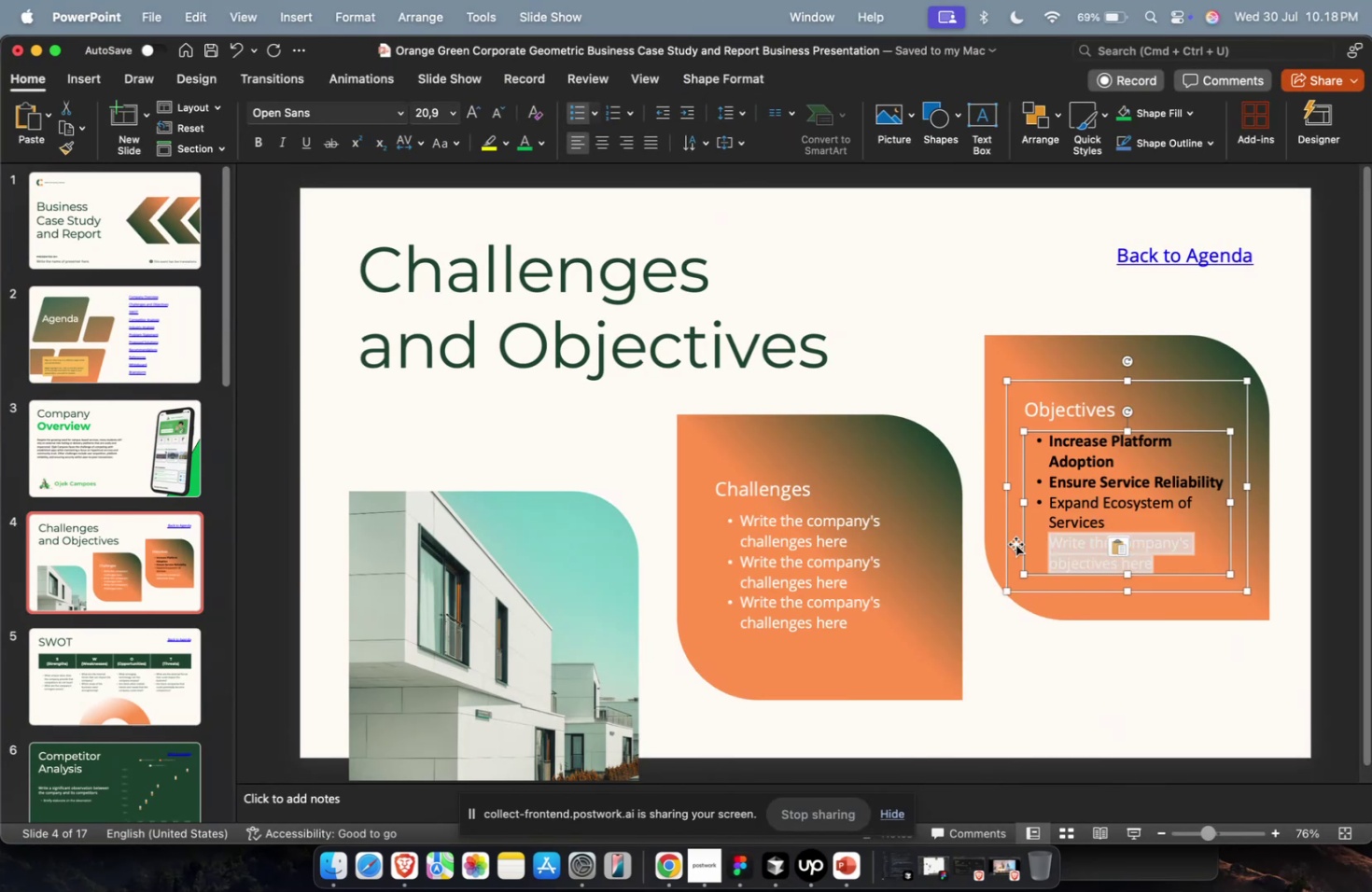 
key(Backspace)
 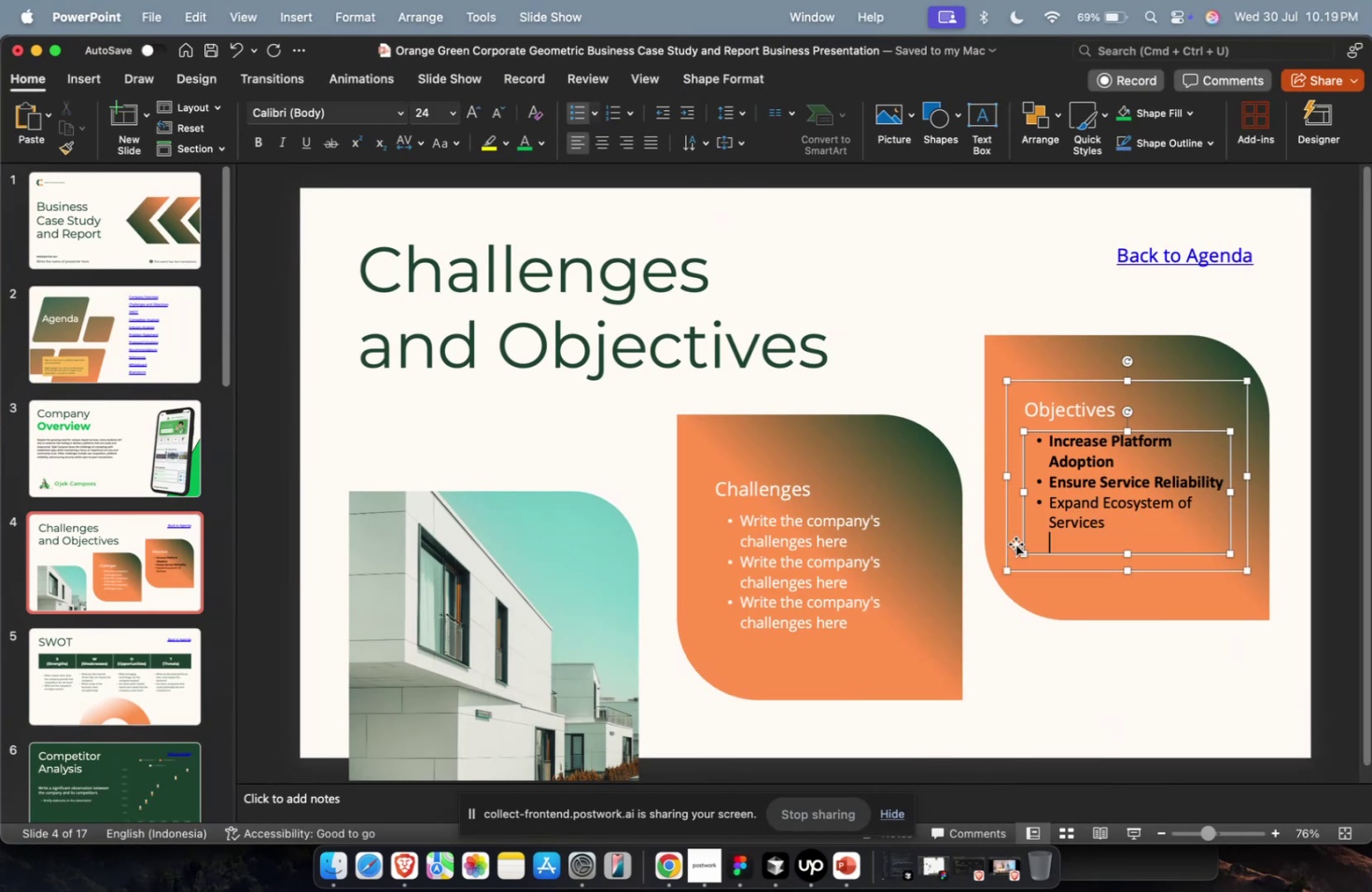 
key(Backspace)
 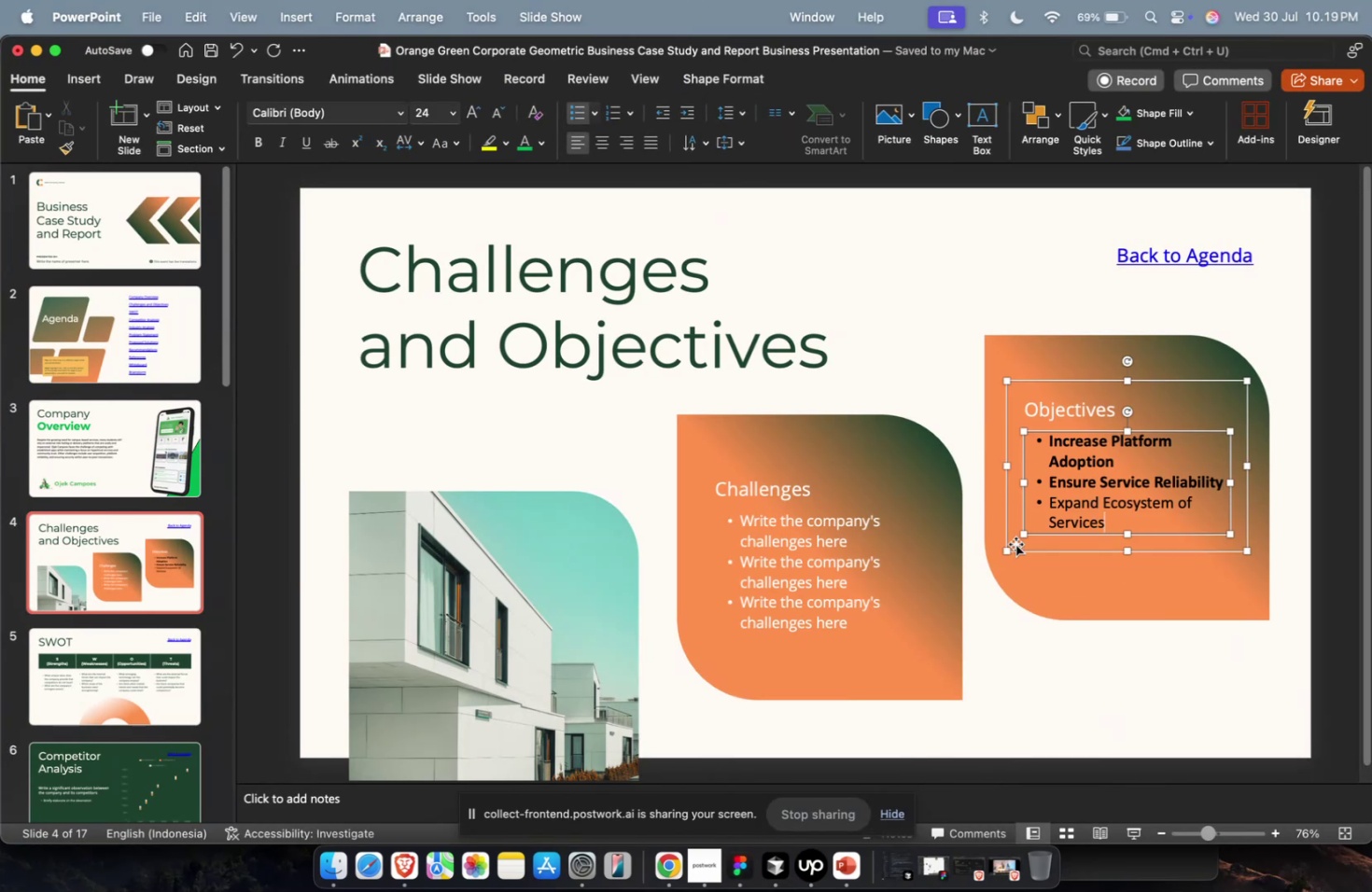 
key(Meta+B)
 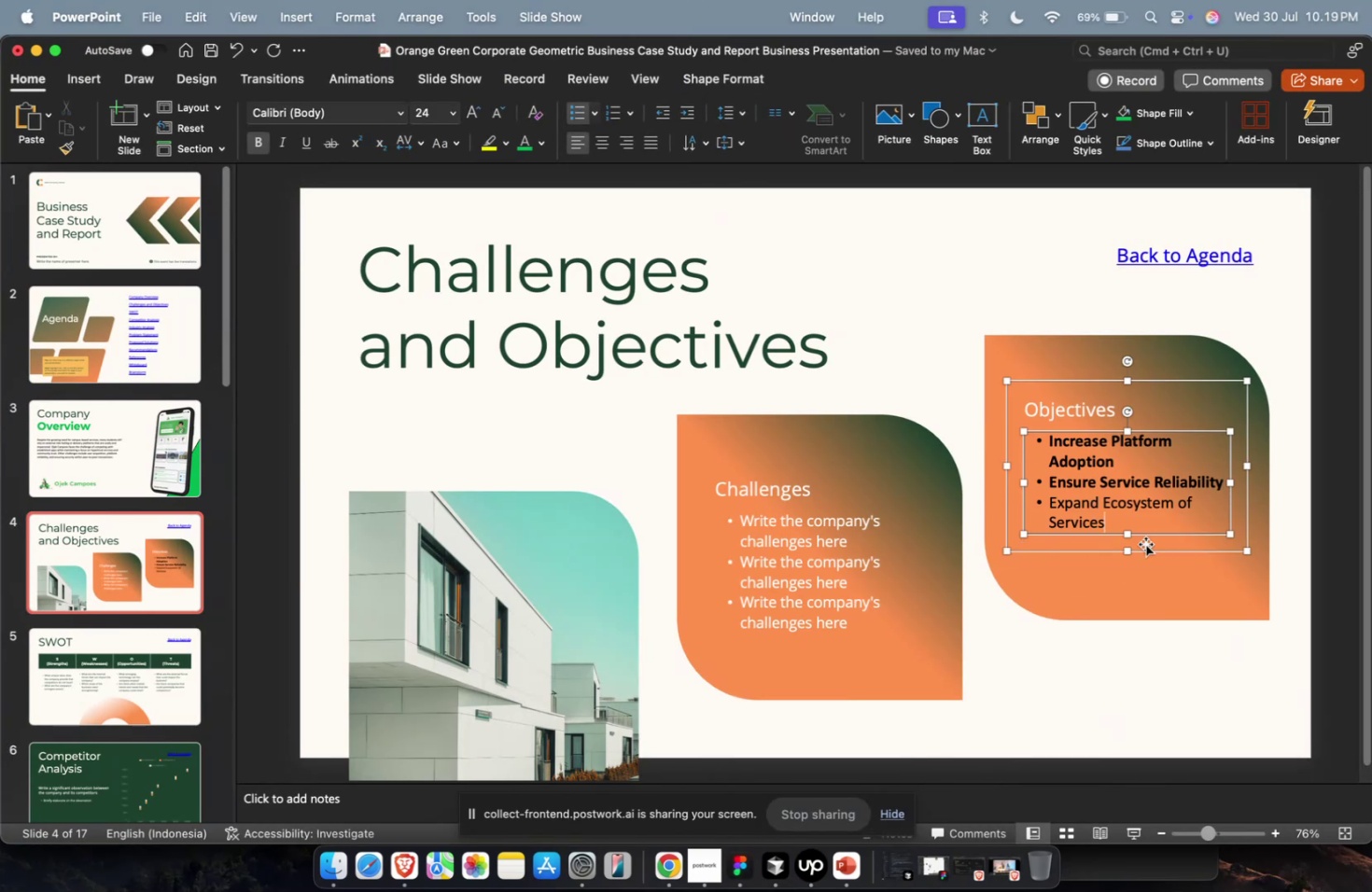 
key(Meta+A)
 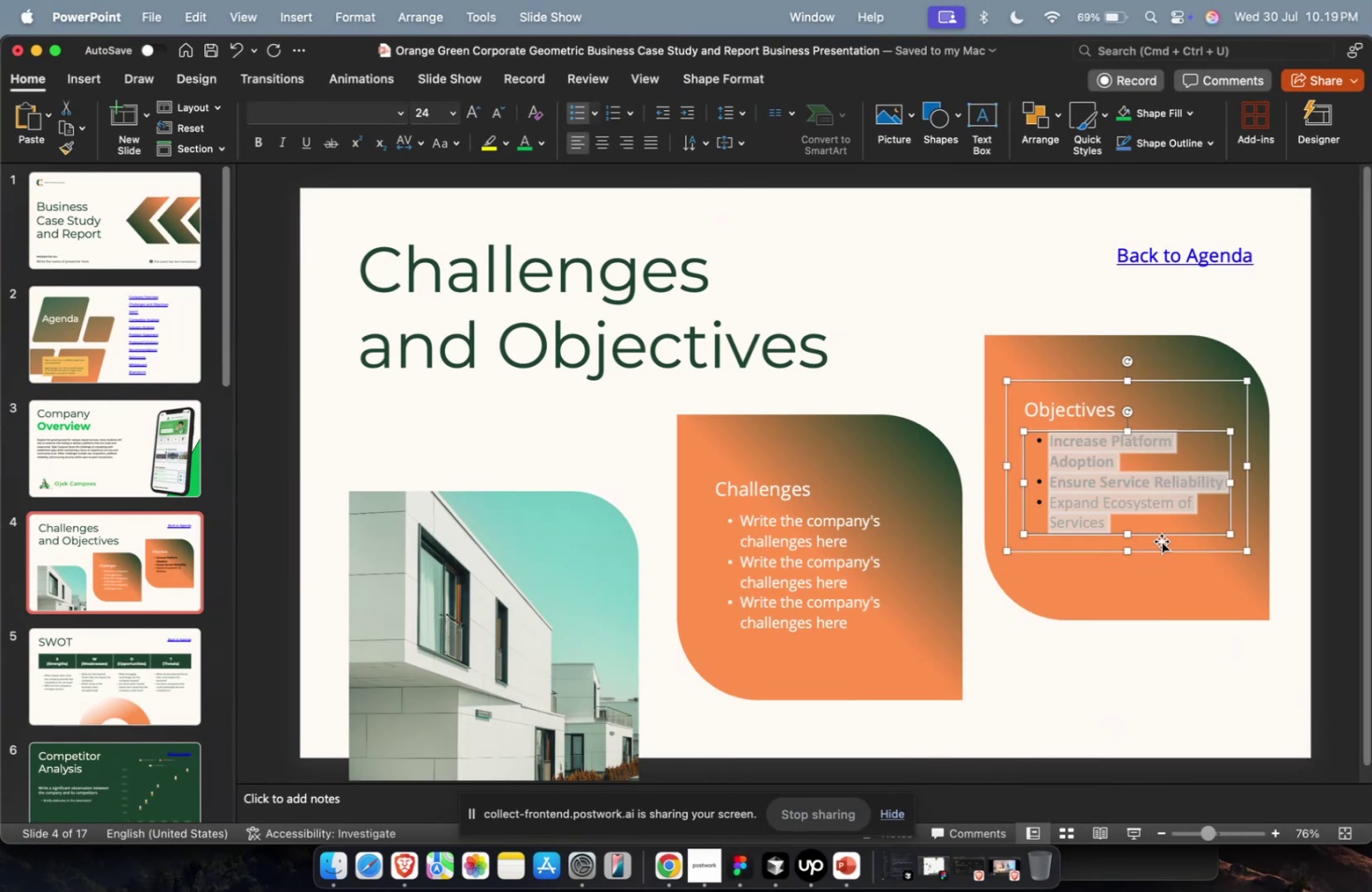 
key(Meta+B)
 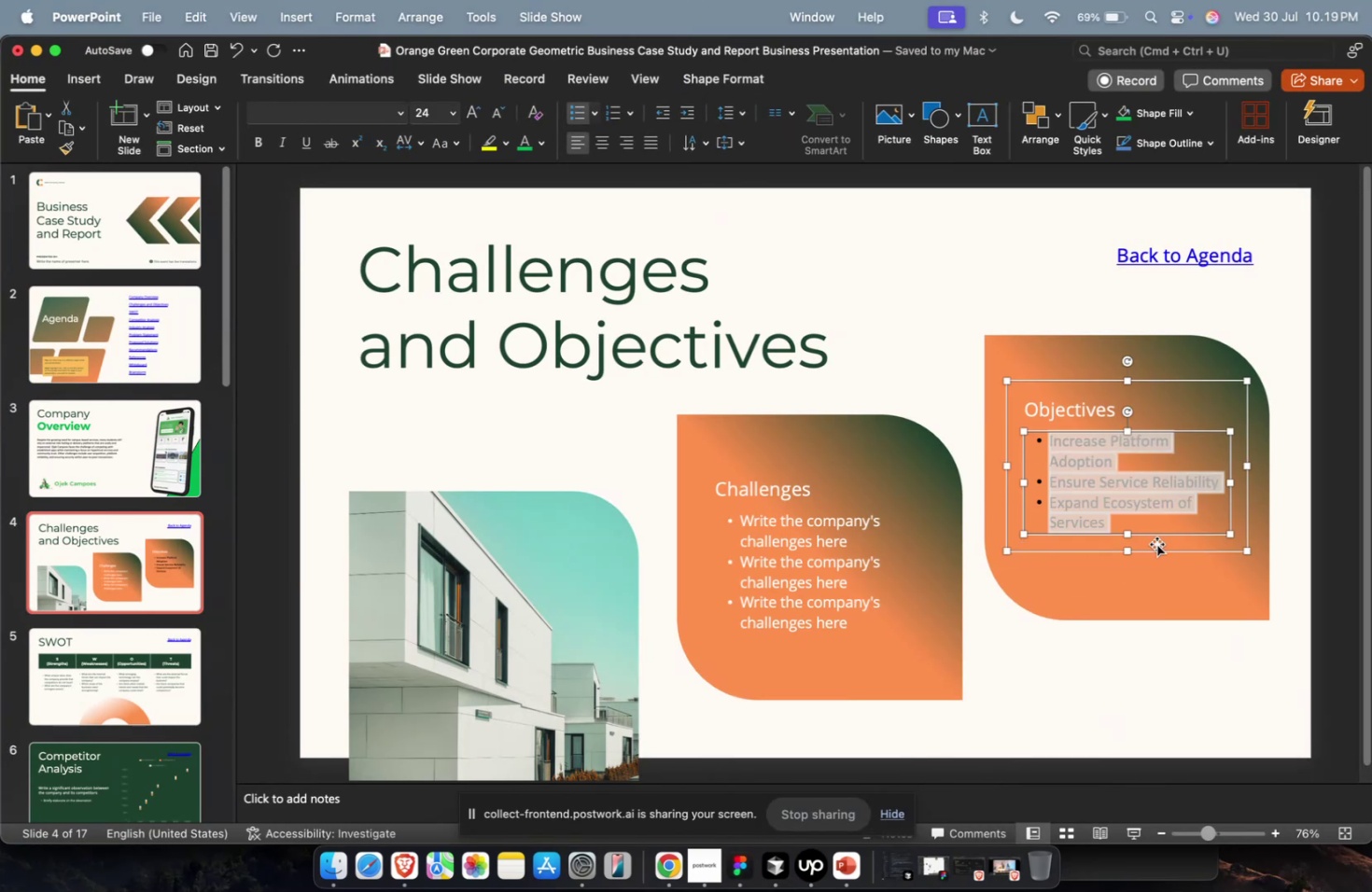 
key(Meta+B)
 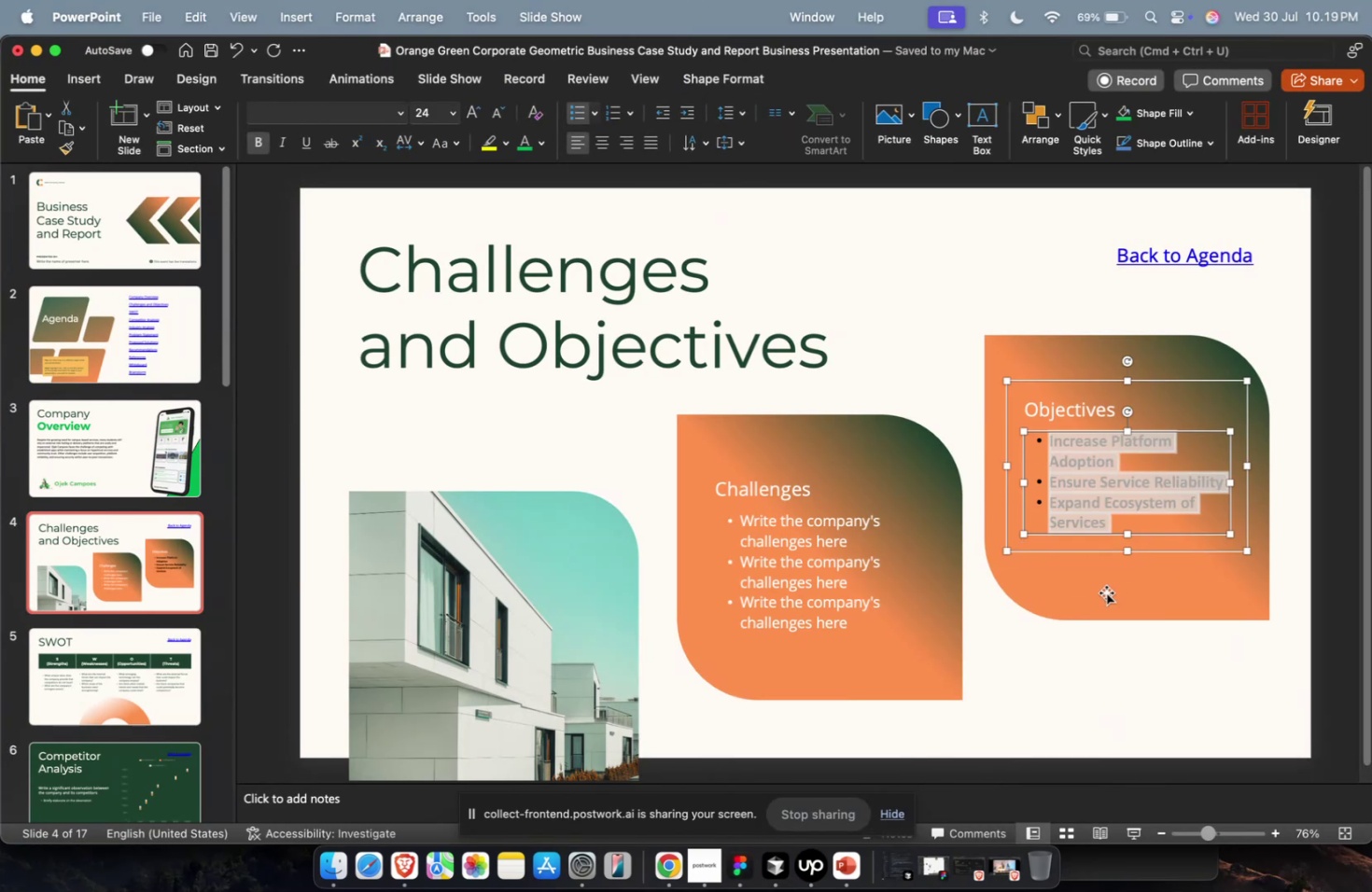 
left_click([1105, 592])
 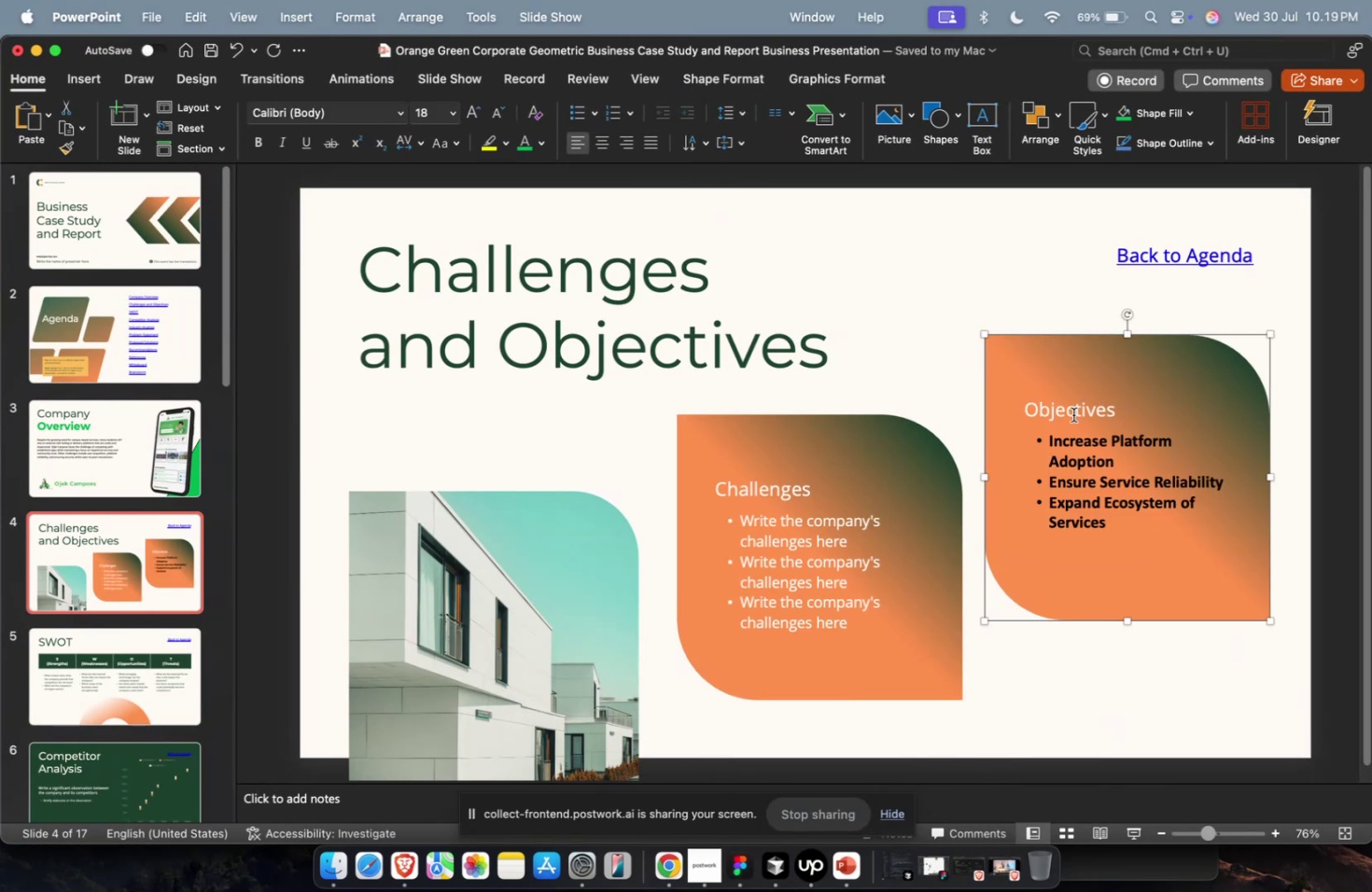 
key(Meta+1)
 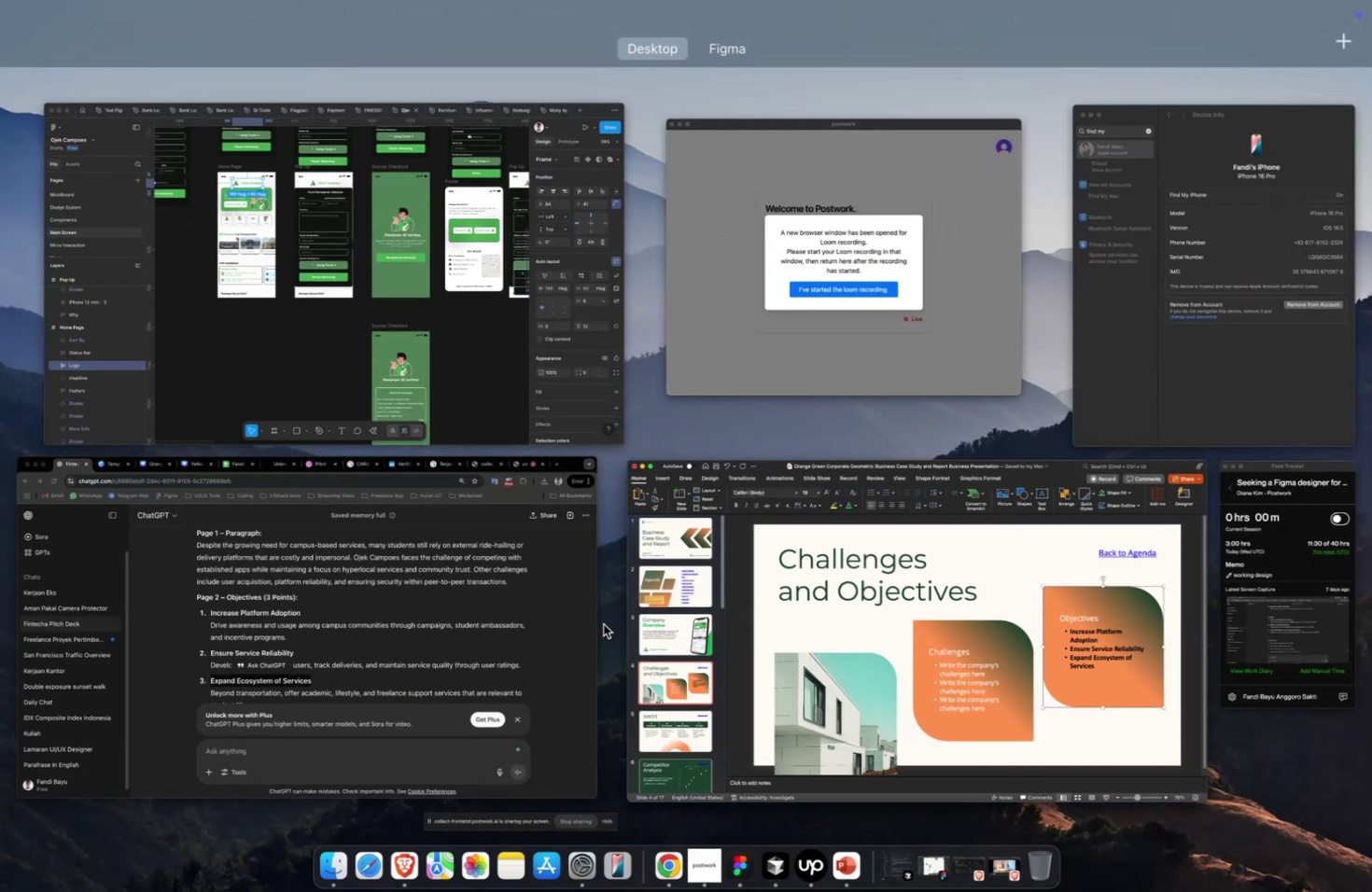 
left_click([571, 623])
 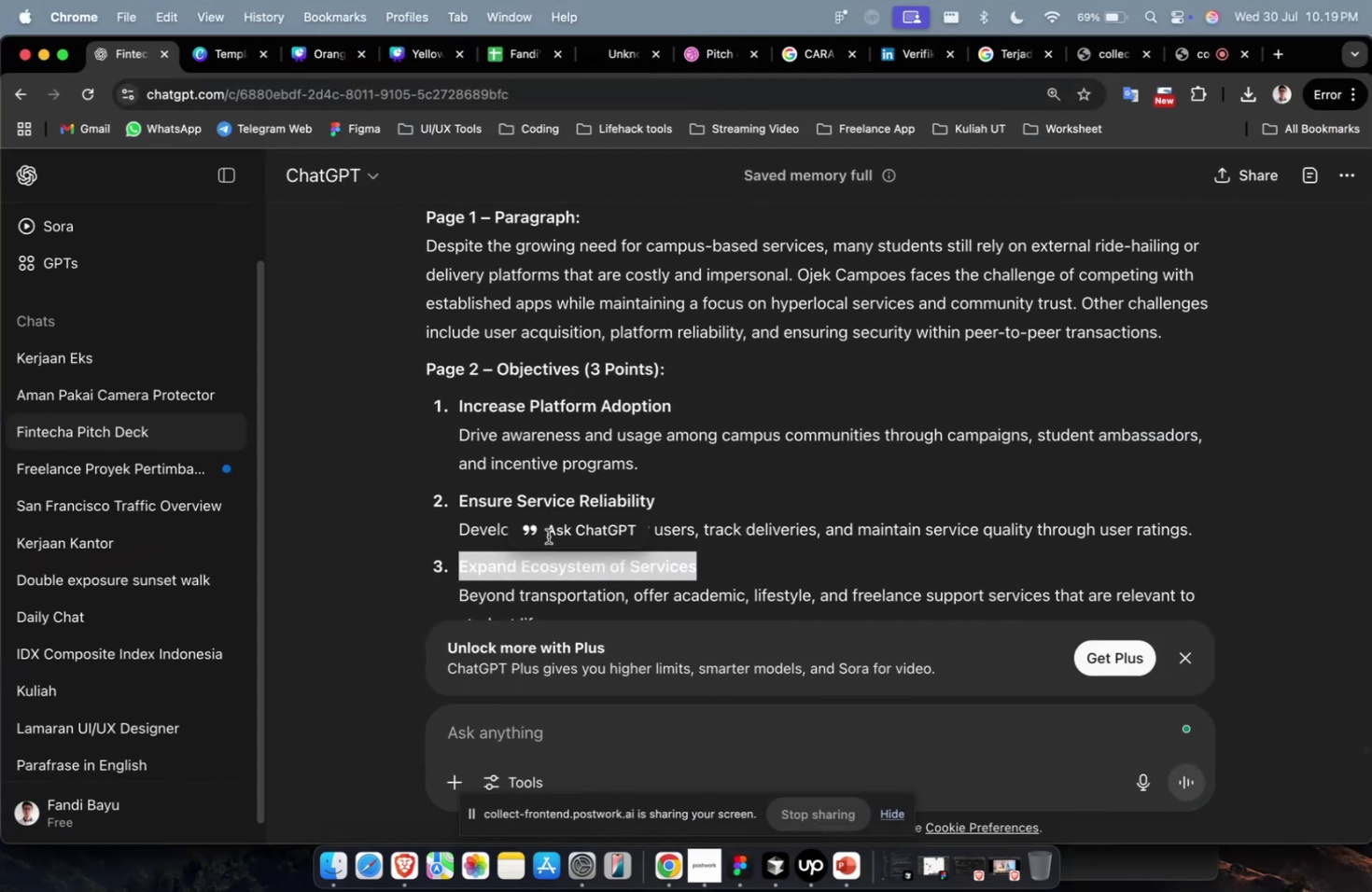 
scroll: coordinate [543, 506], scroll_direction: down, amount: 7.0
 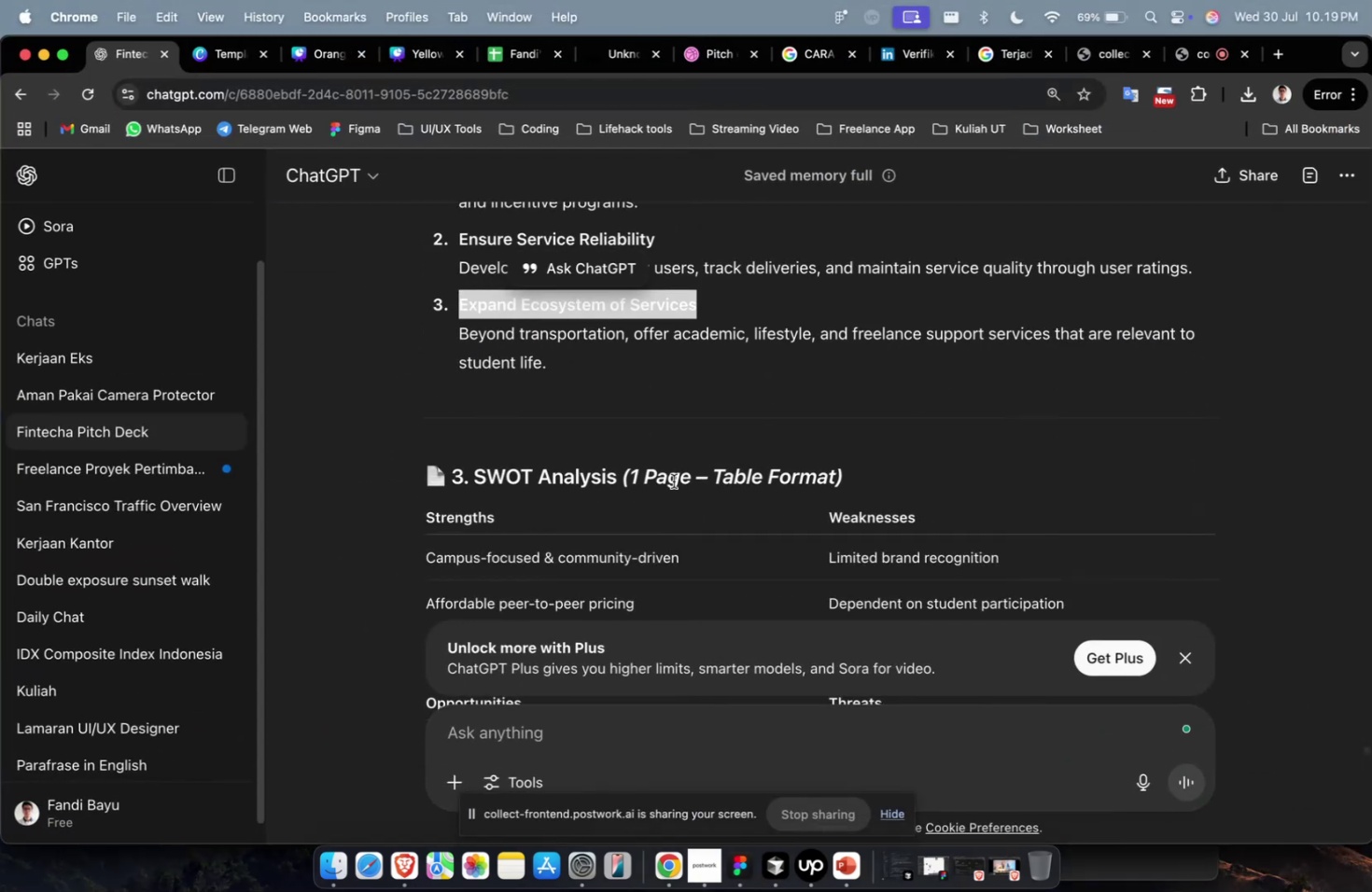 
scroll: coordinate [669, 477], scroll_direction: up, amount: 9.0
 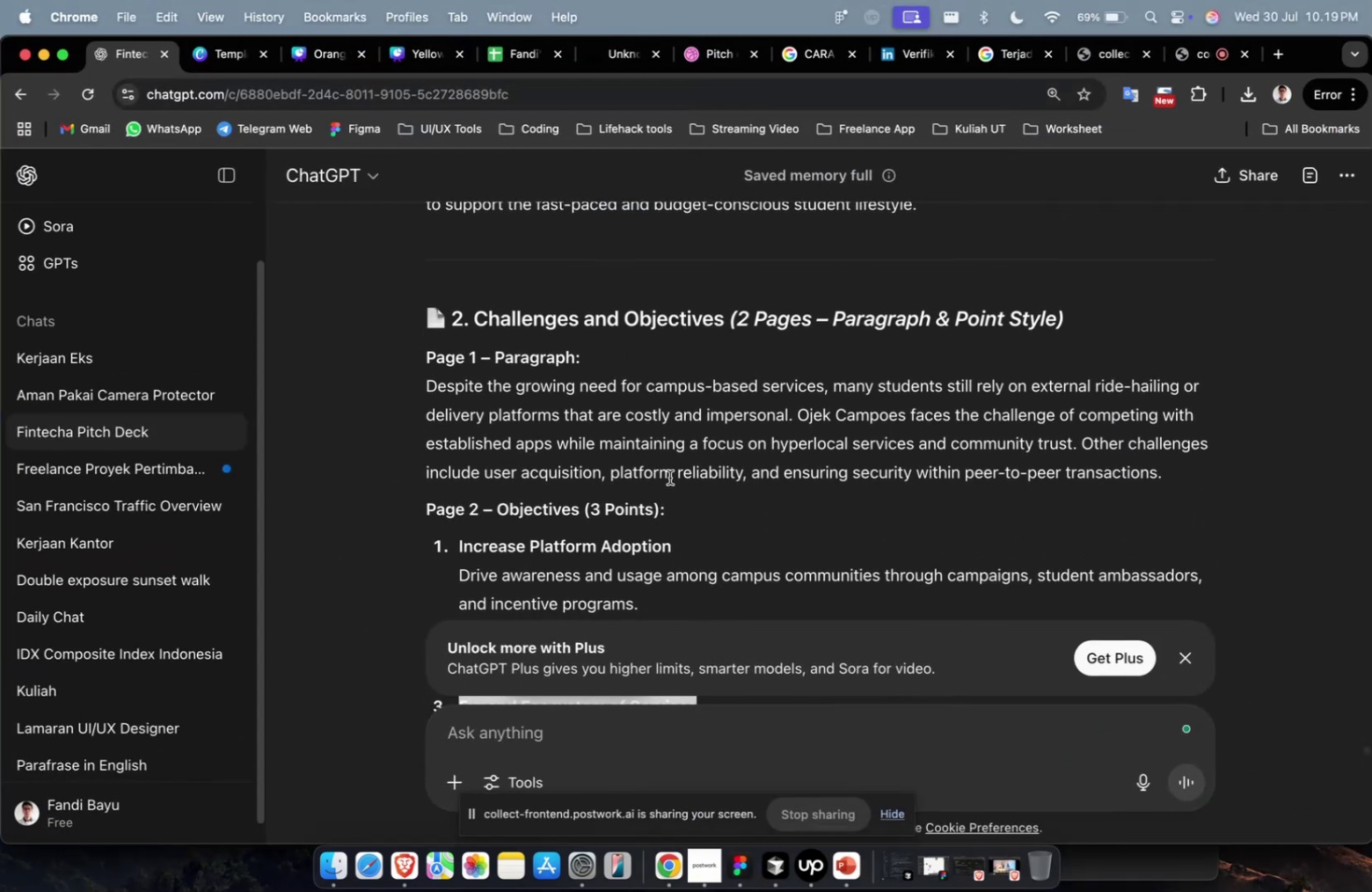 
scroll: coordinate [669, 477], scroll_direction: down, amount: 13.0
 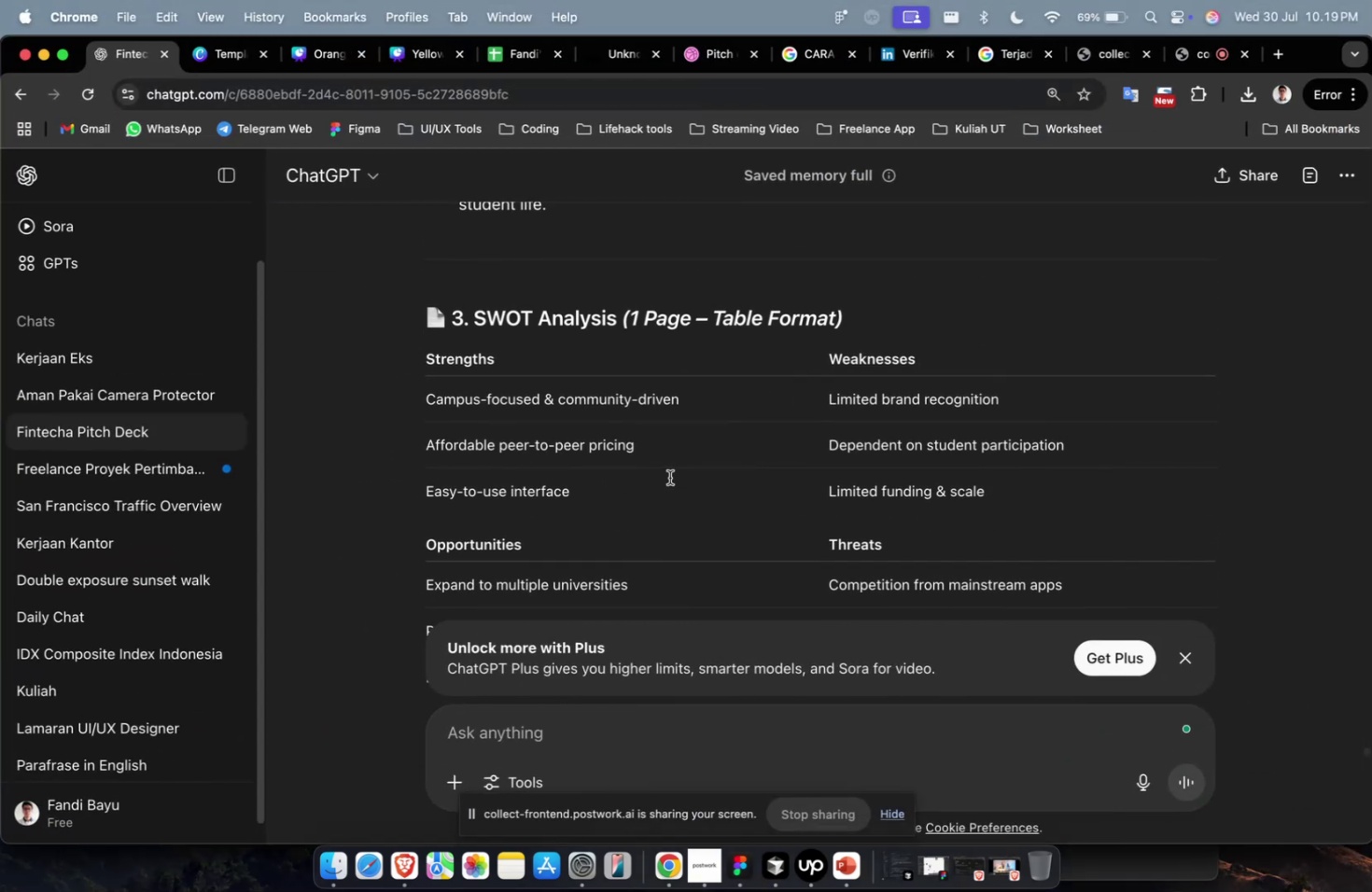 
scroll: coordinate [669, 477], scroll_direction: up, amount: 4.0
 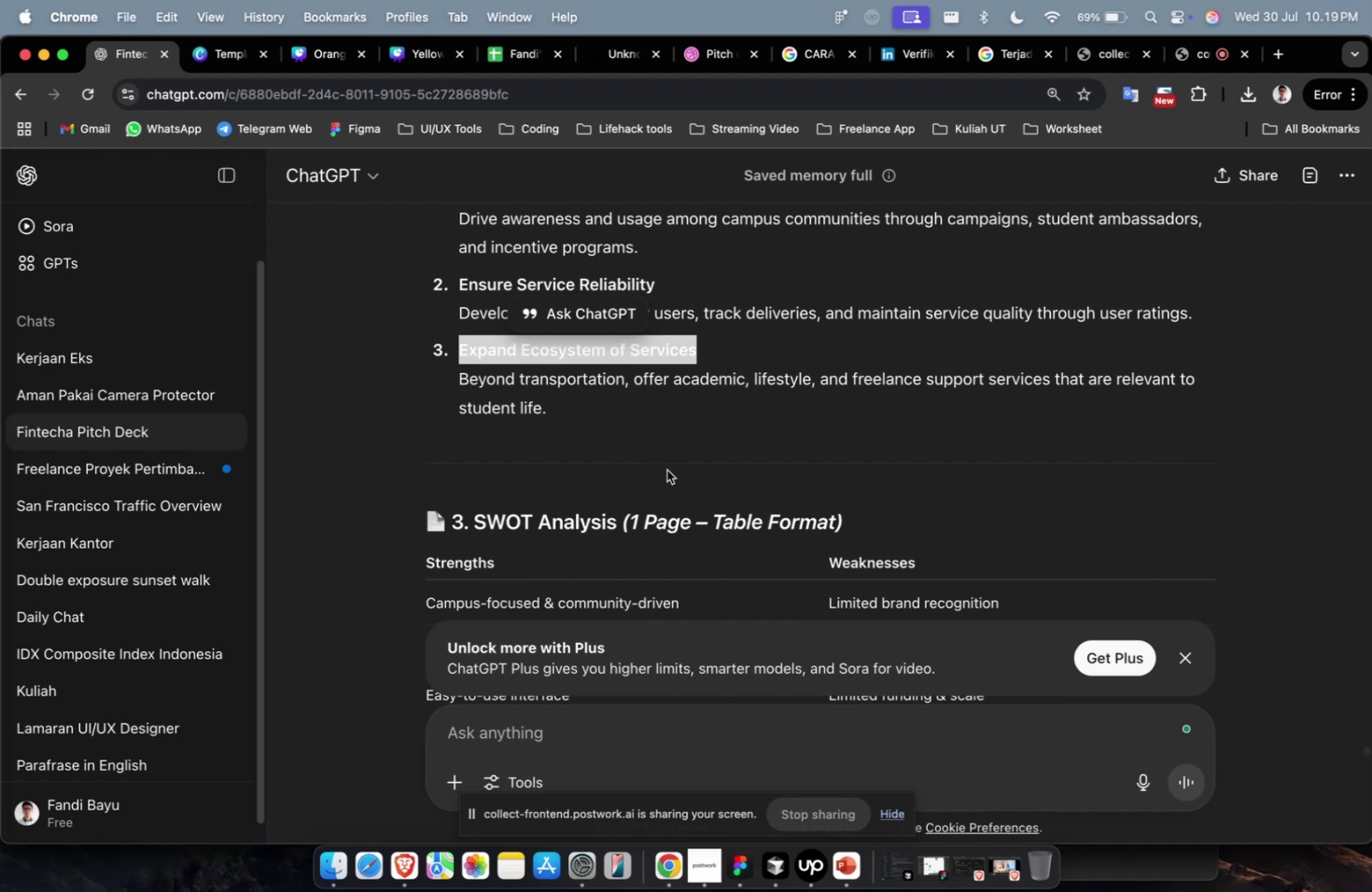 
wait(5.9)
 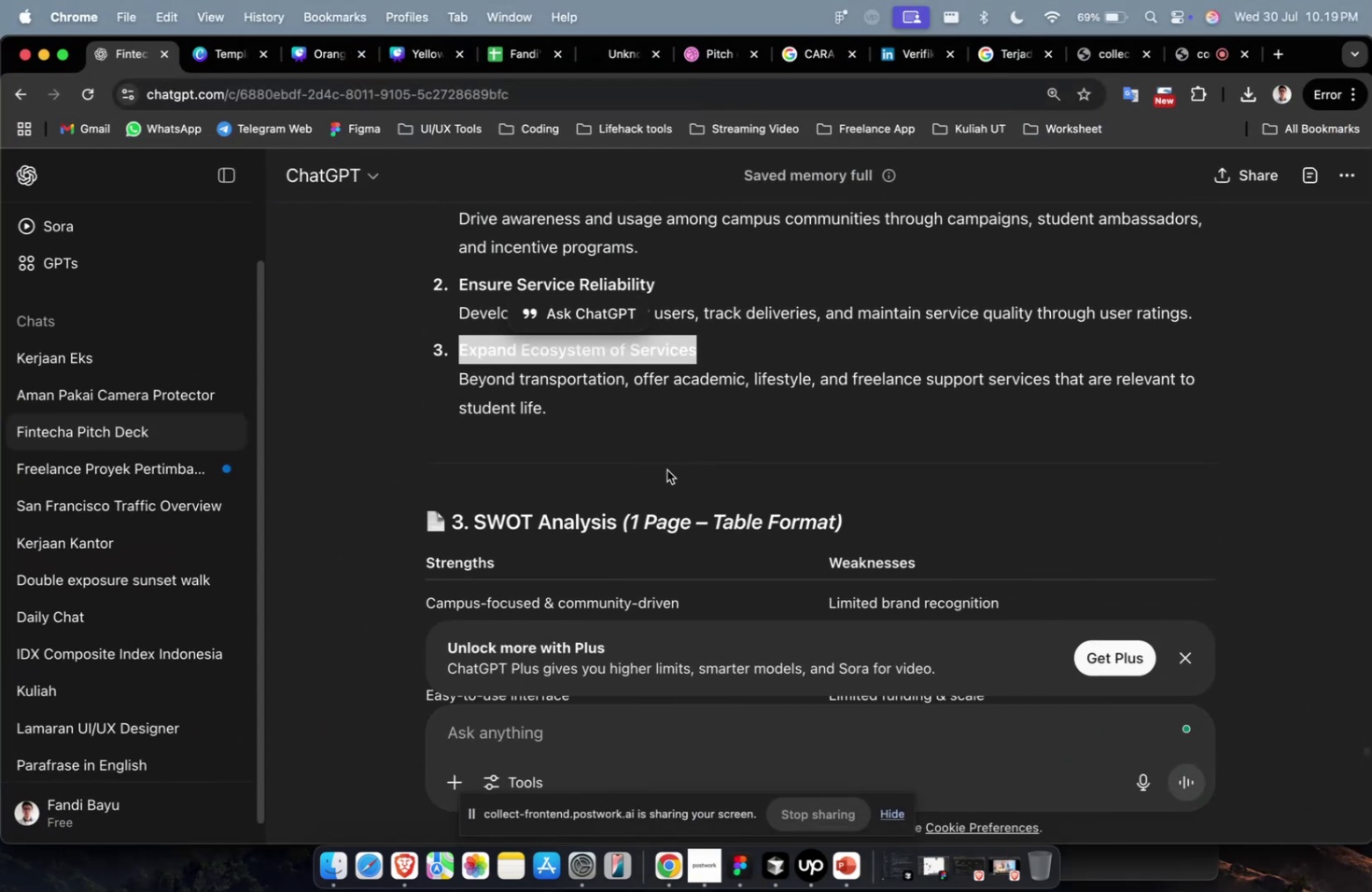 
scroll: coordinate [667, 468], scroll_direction: up, amount: 9.0
 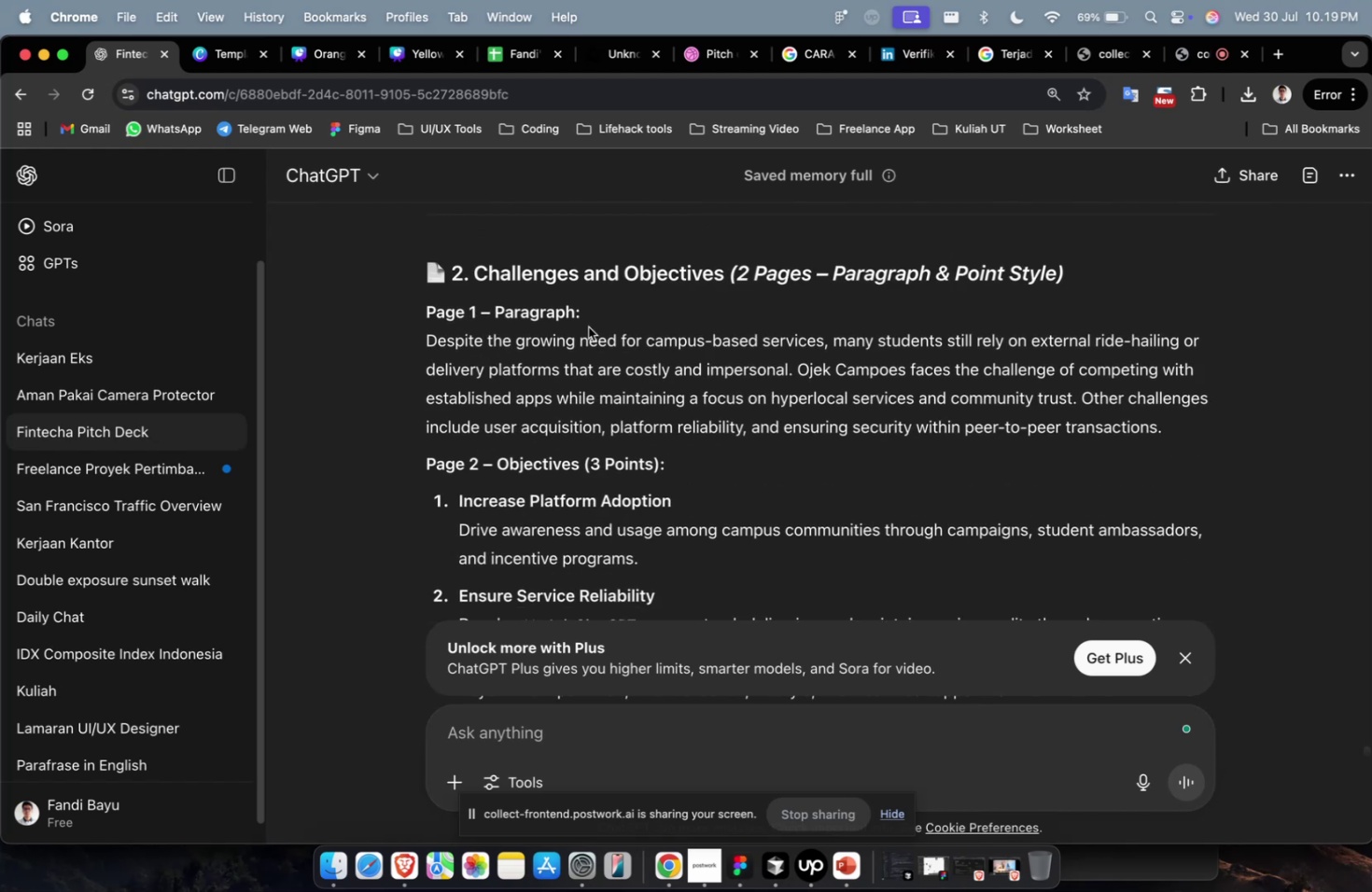 
wait(5.25)
 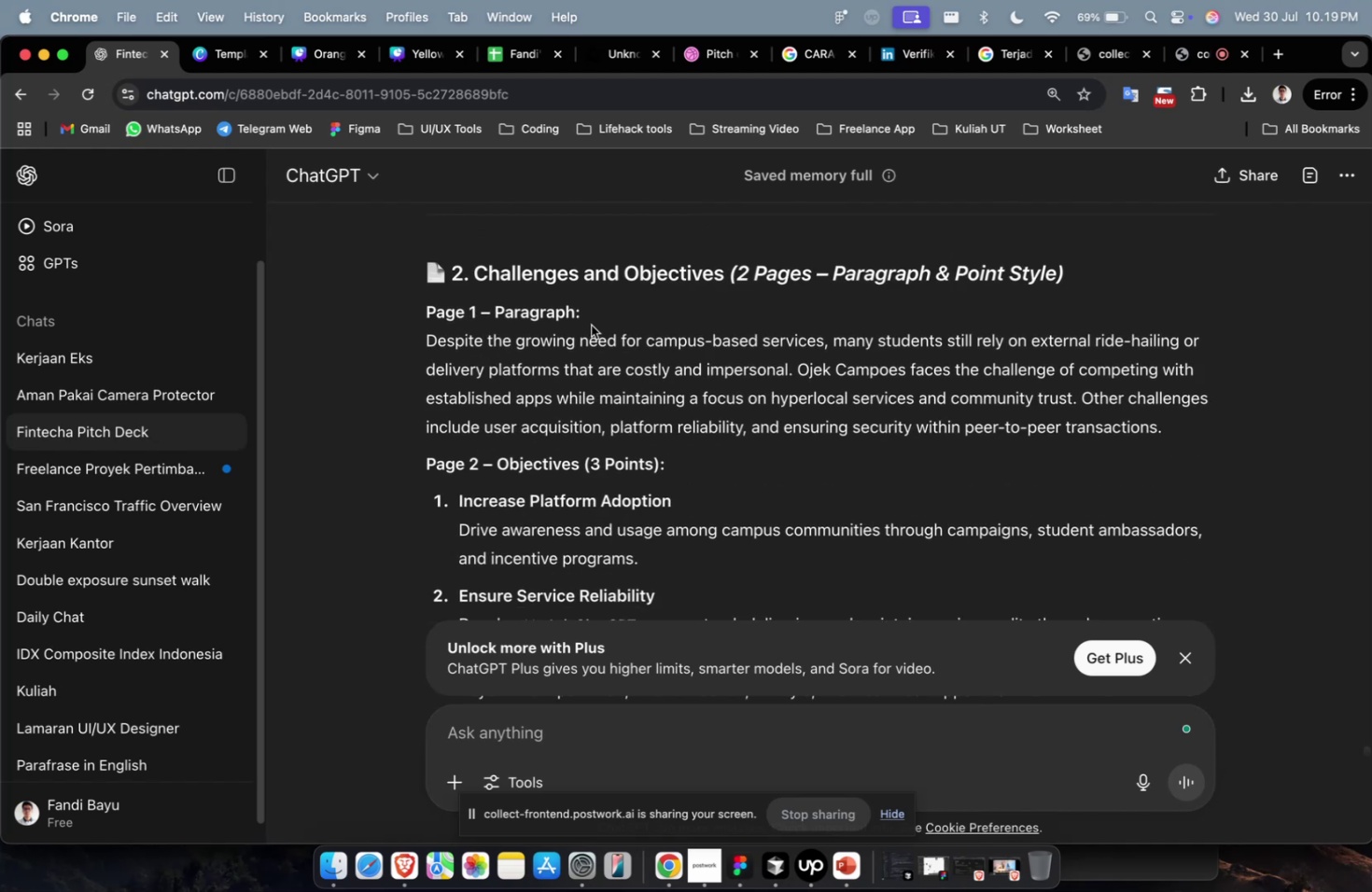 
scroll: coordinate [588, 327], scroll_direction: up, amount: 1.0
 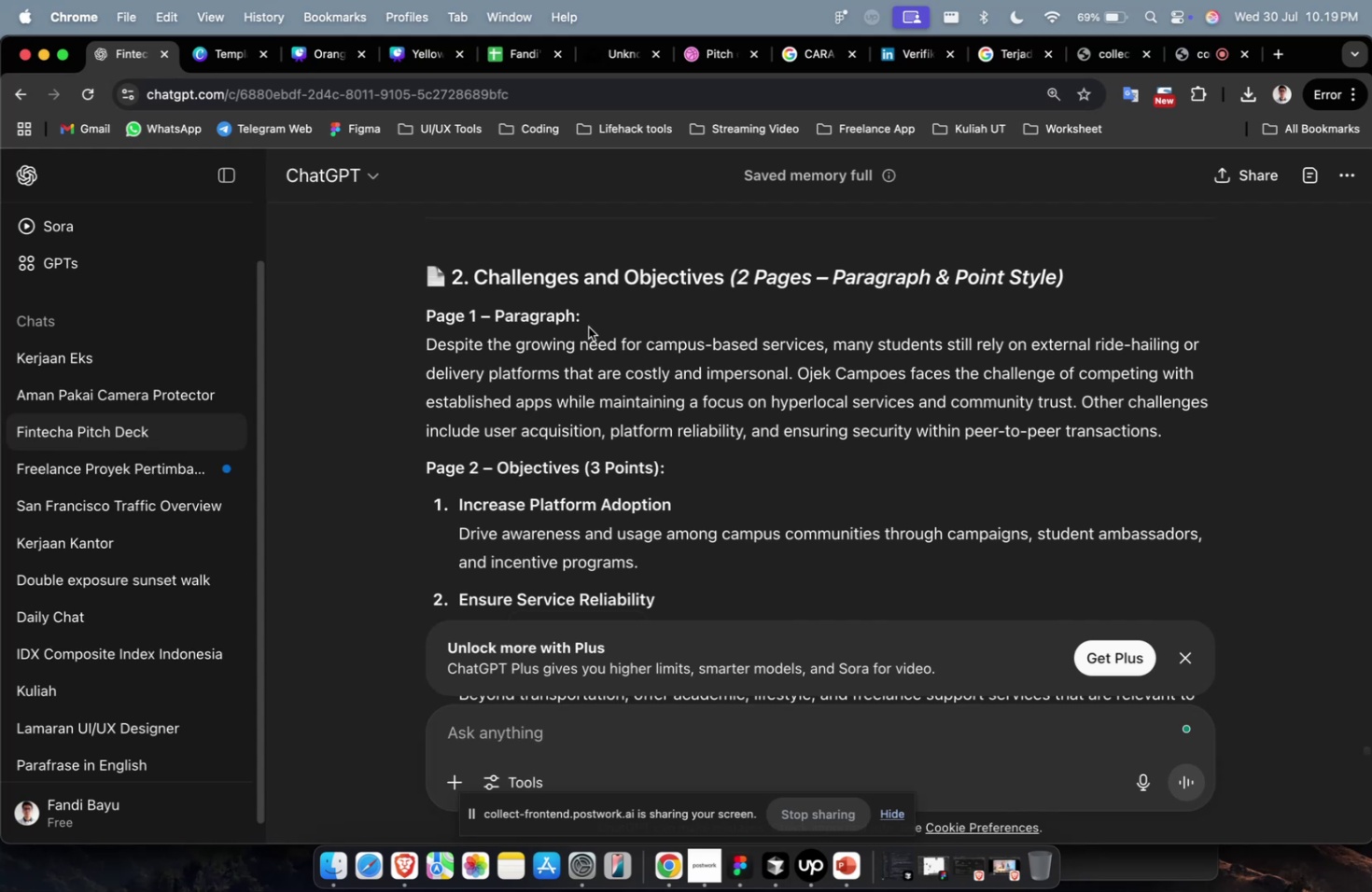 
wait(33.59)
 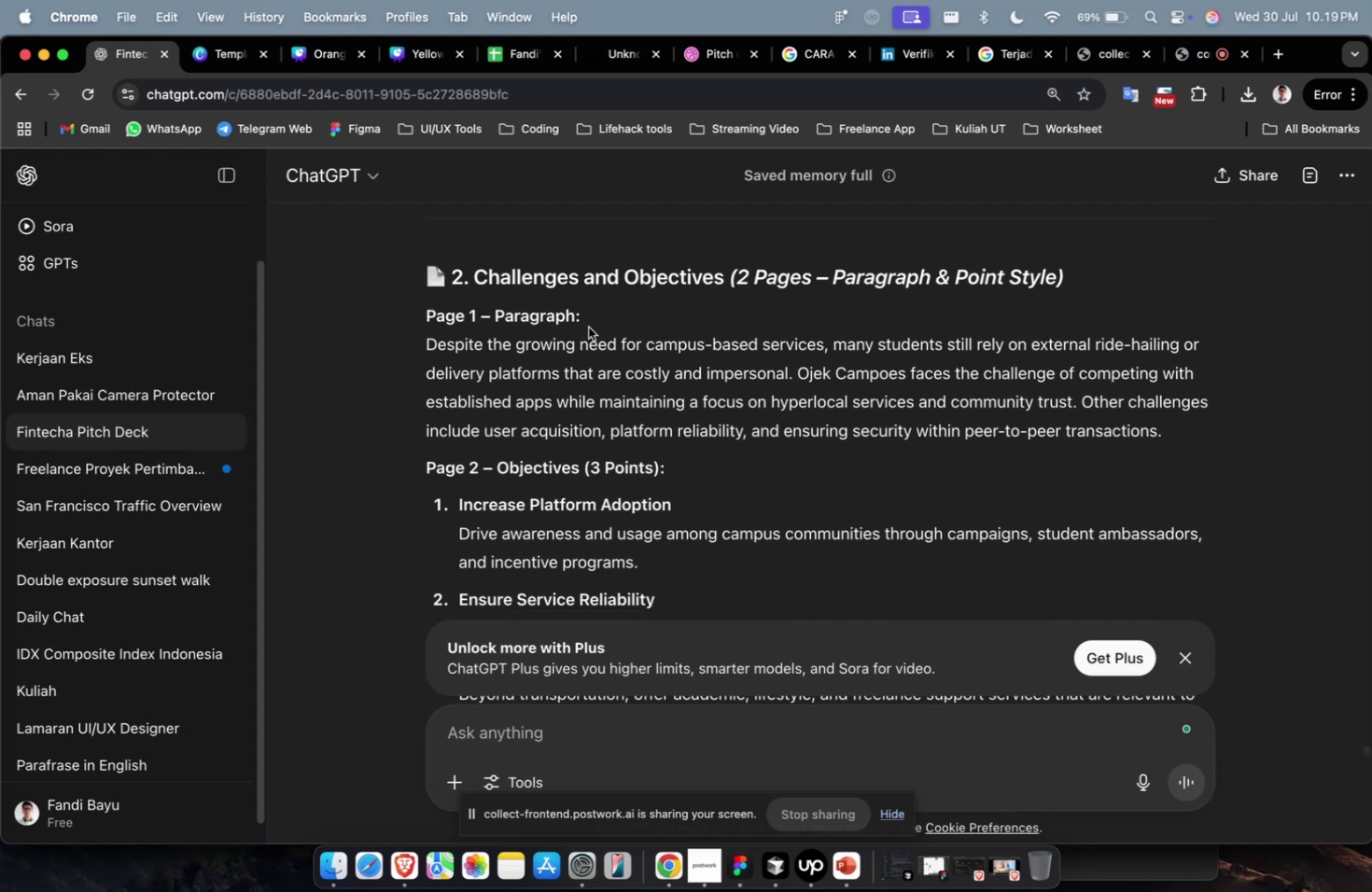 
scroll: coordinate [587, 328], scroll_direction: down, amount: 9.0
 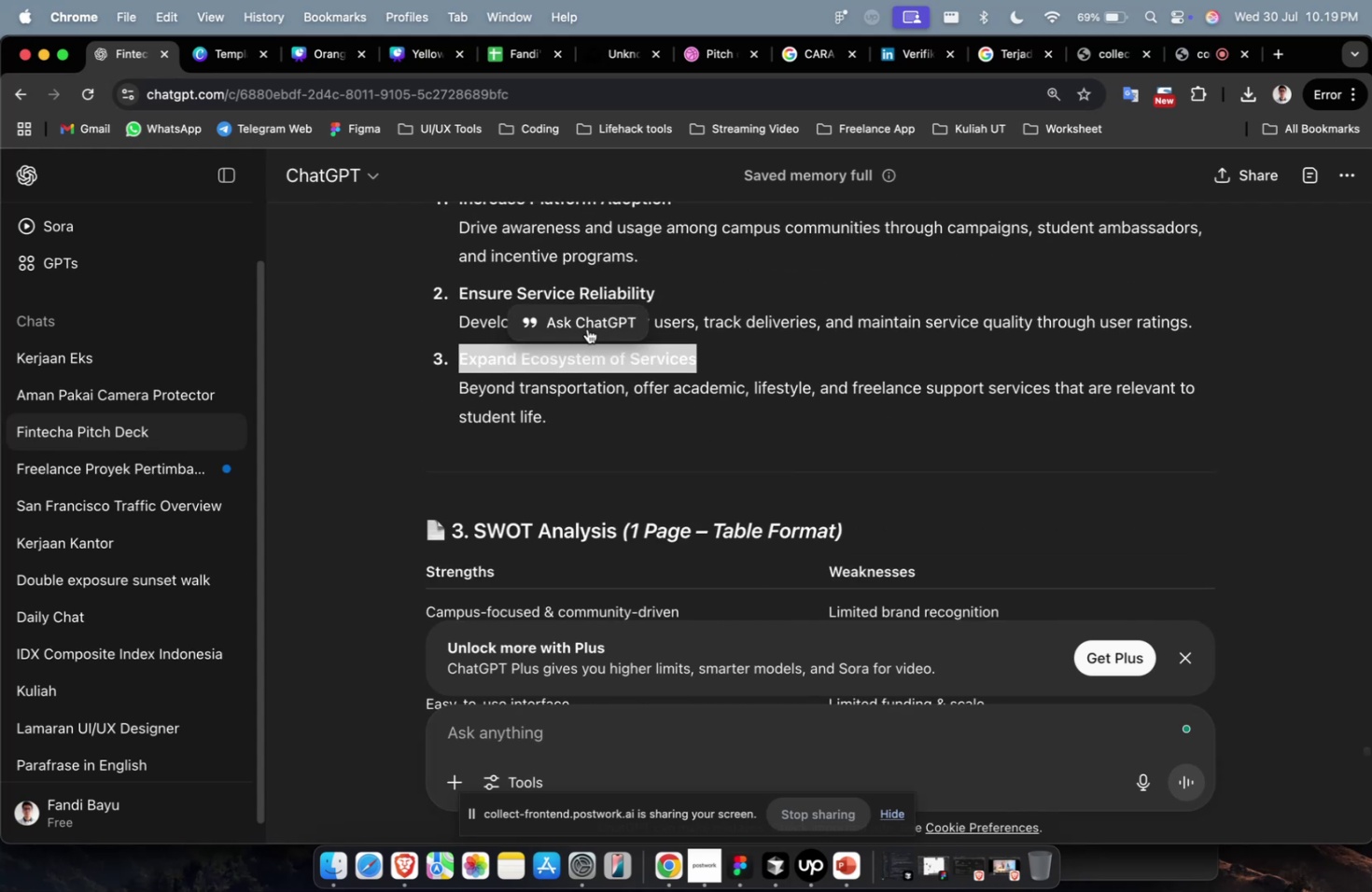 
scroll: coordinate [587, 328], scroll_direction: up, amount: 4.0
 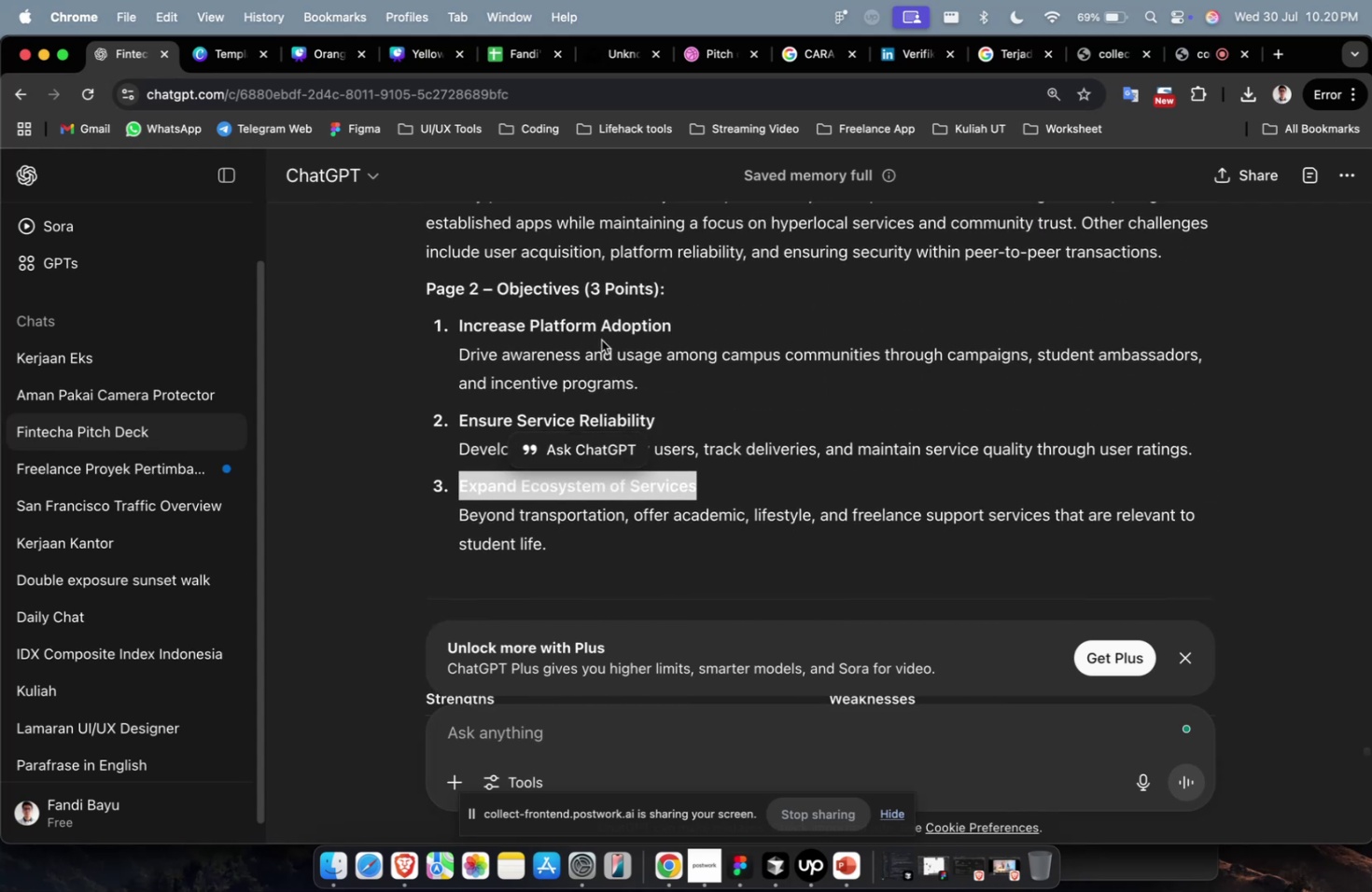 
scroll: coordinate [635, 391], scroll_direction: down, amount: 14.0
 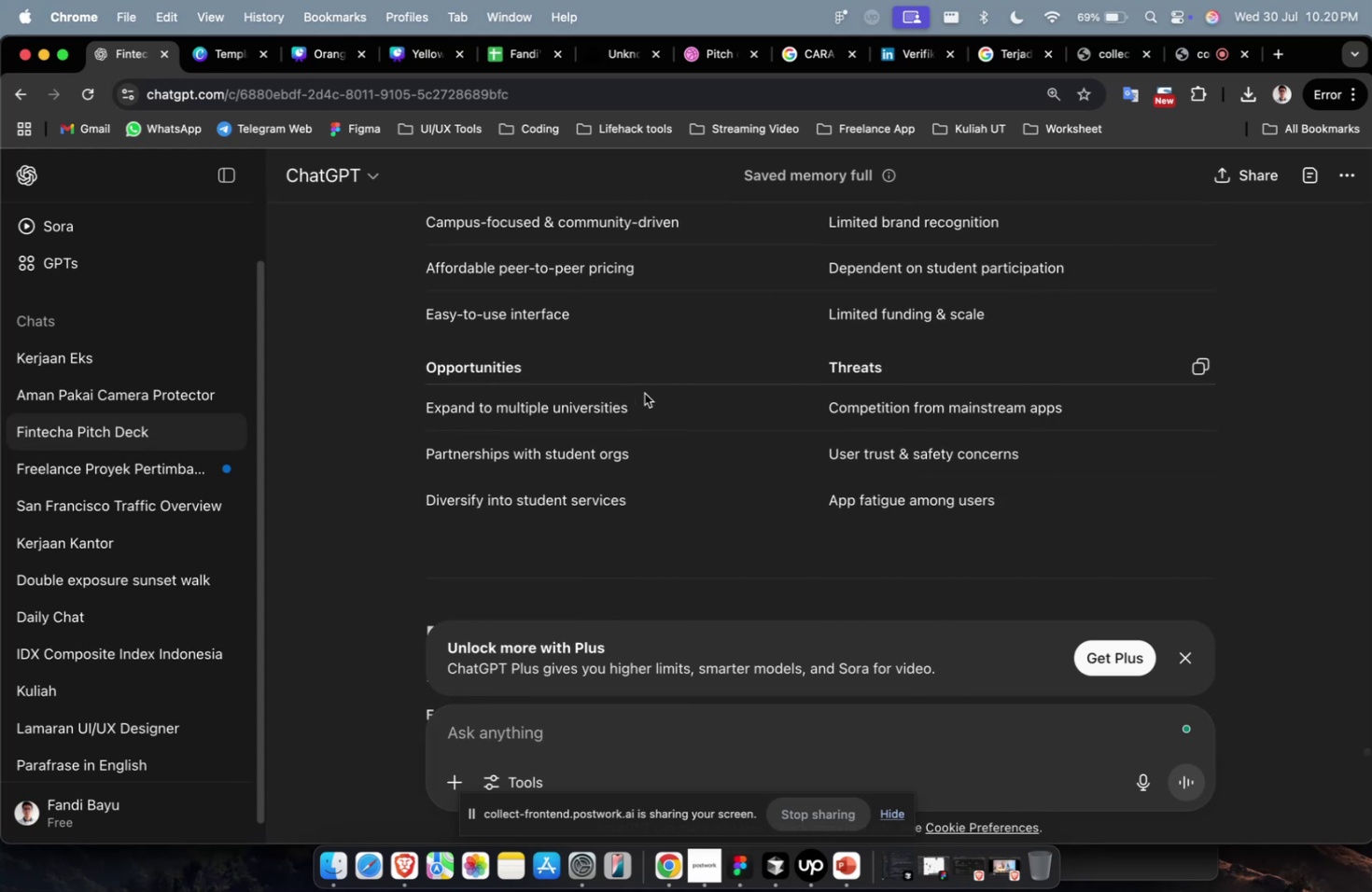 
scroll: coordinate [644, 393], scroll_direction: up, amount: 19.0
 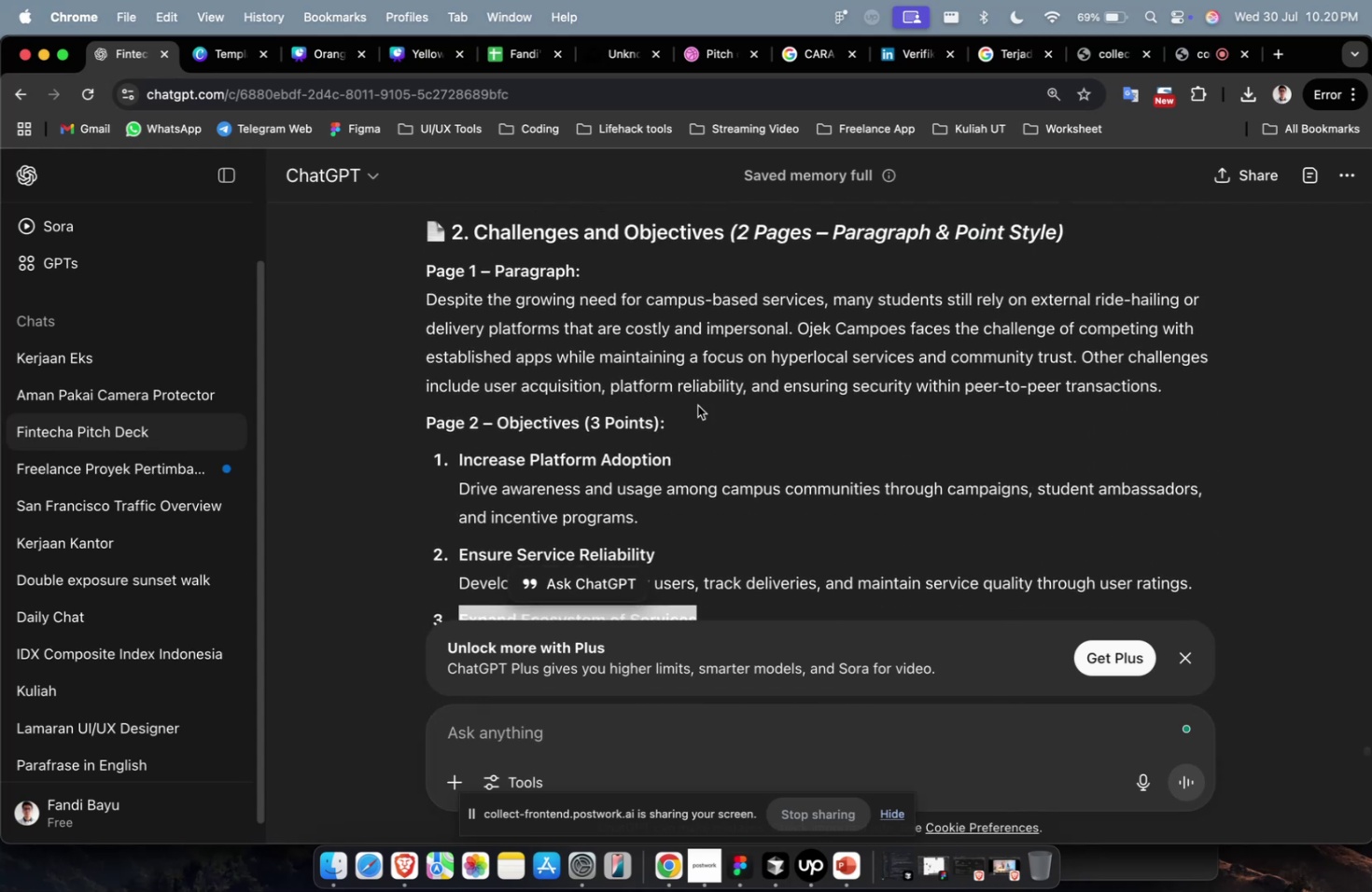 
left_click([702, 406])
 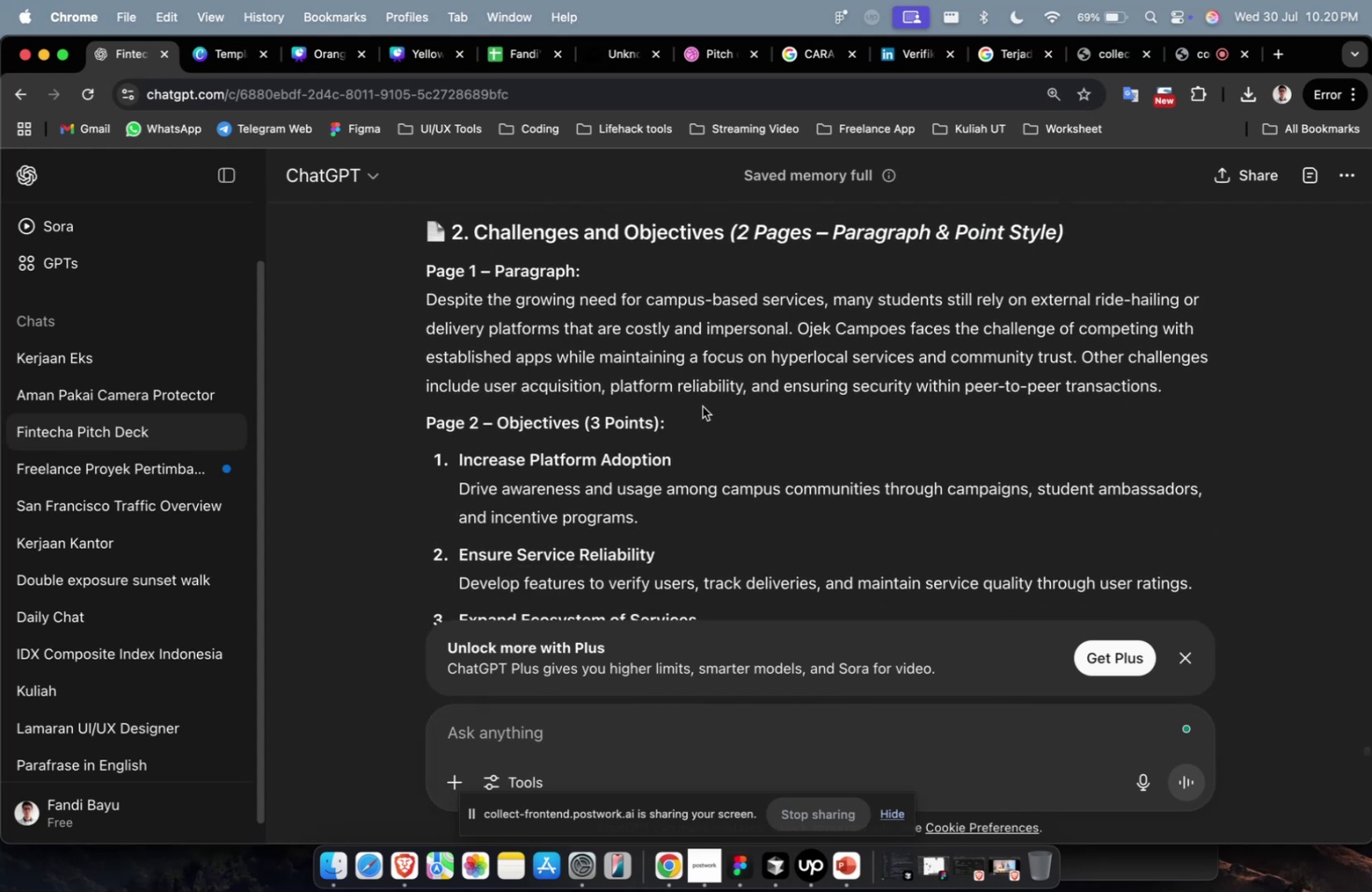 
scroll: coordinate [700, 408], scroll_direction: up, amount: 3.0
 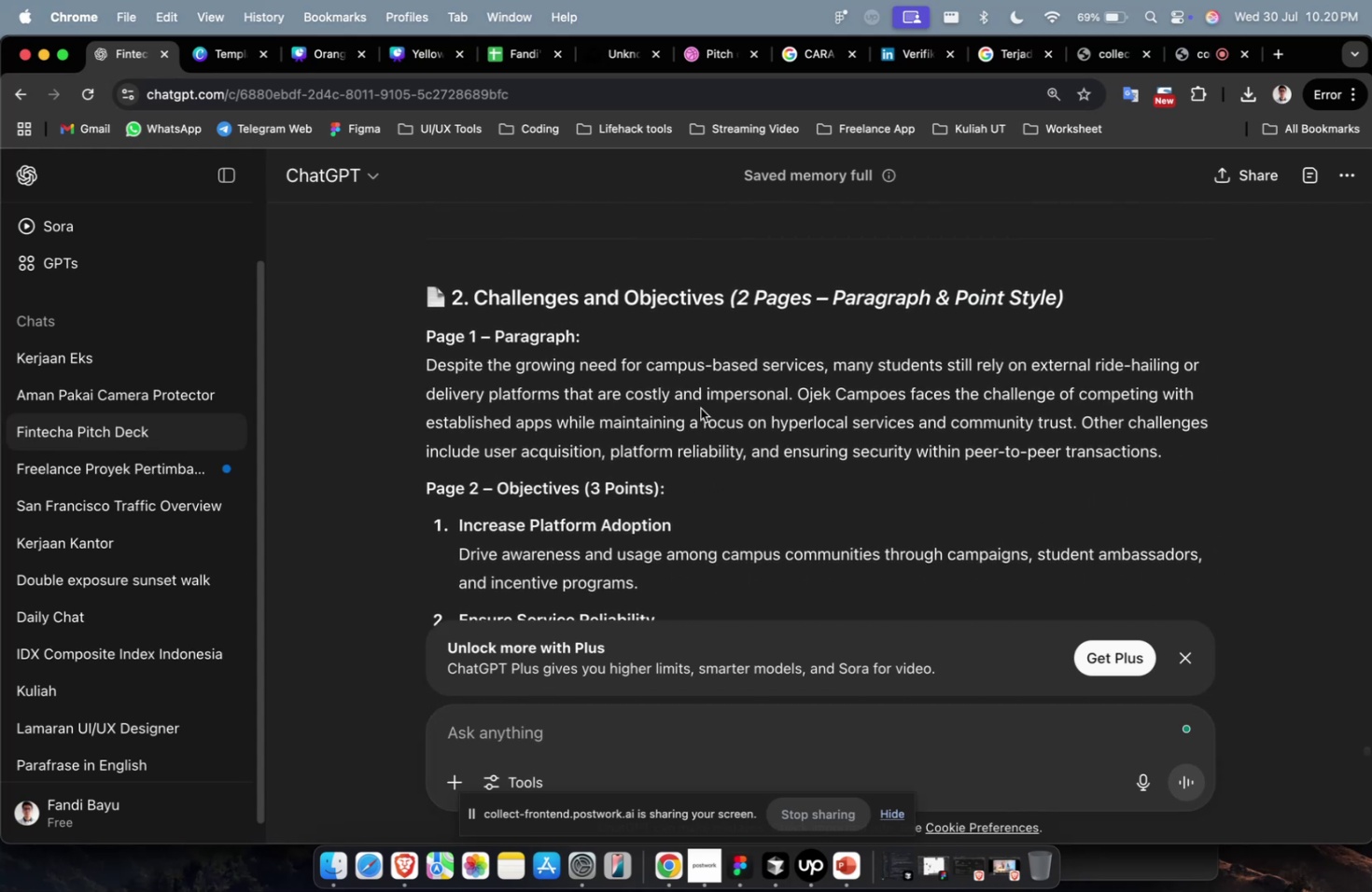 
key(Meta+1)
 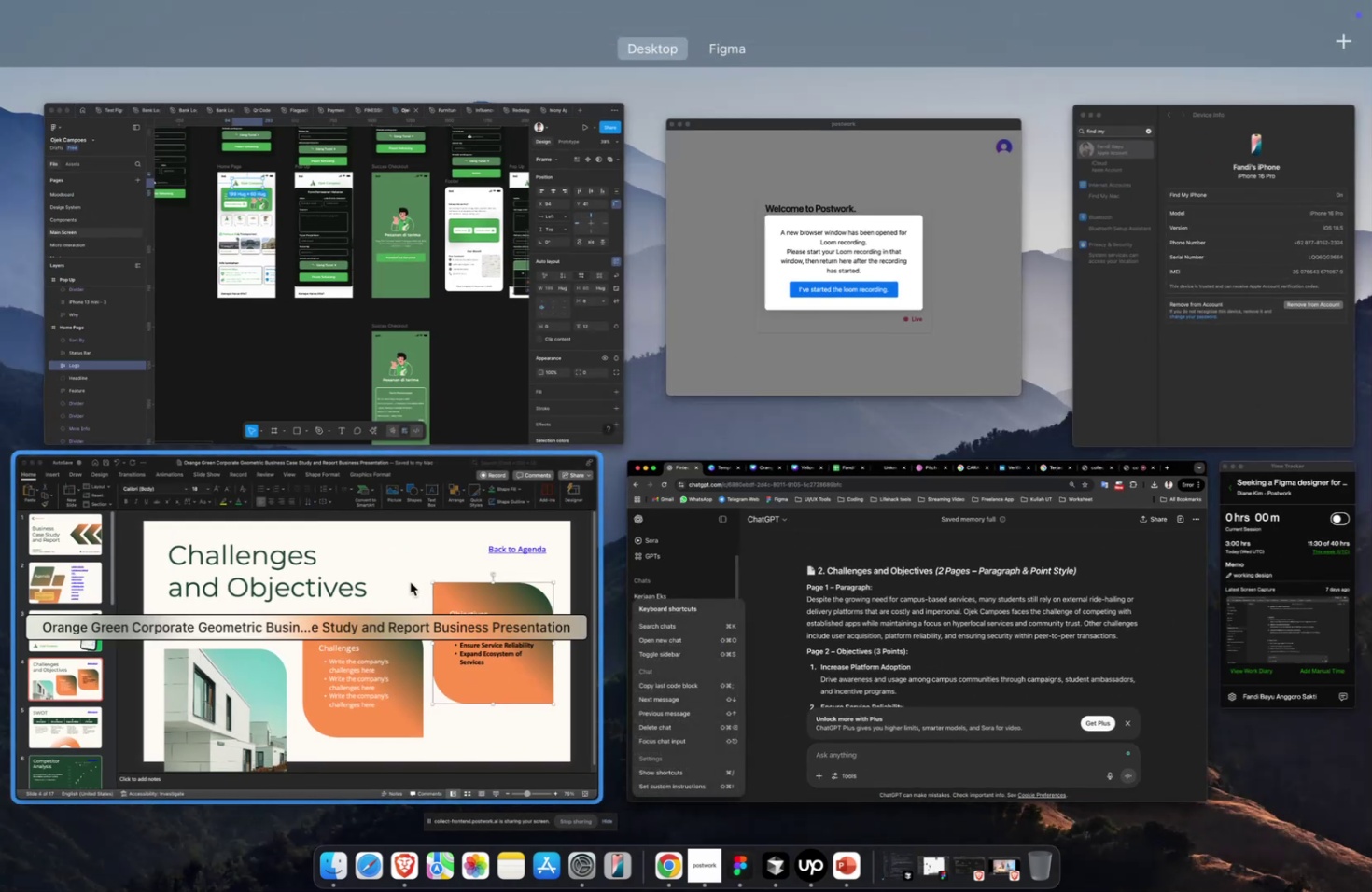 
left_click([423, 554])
 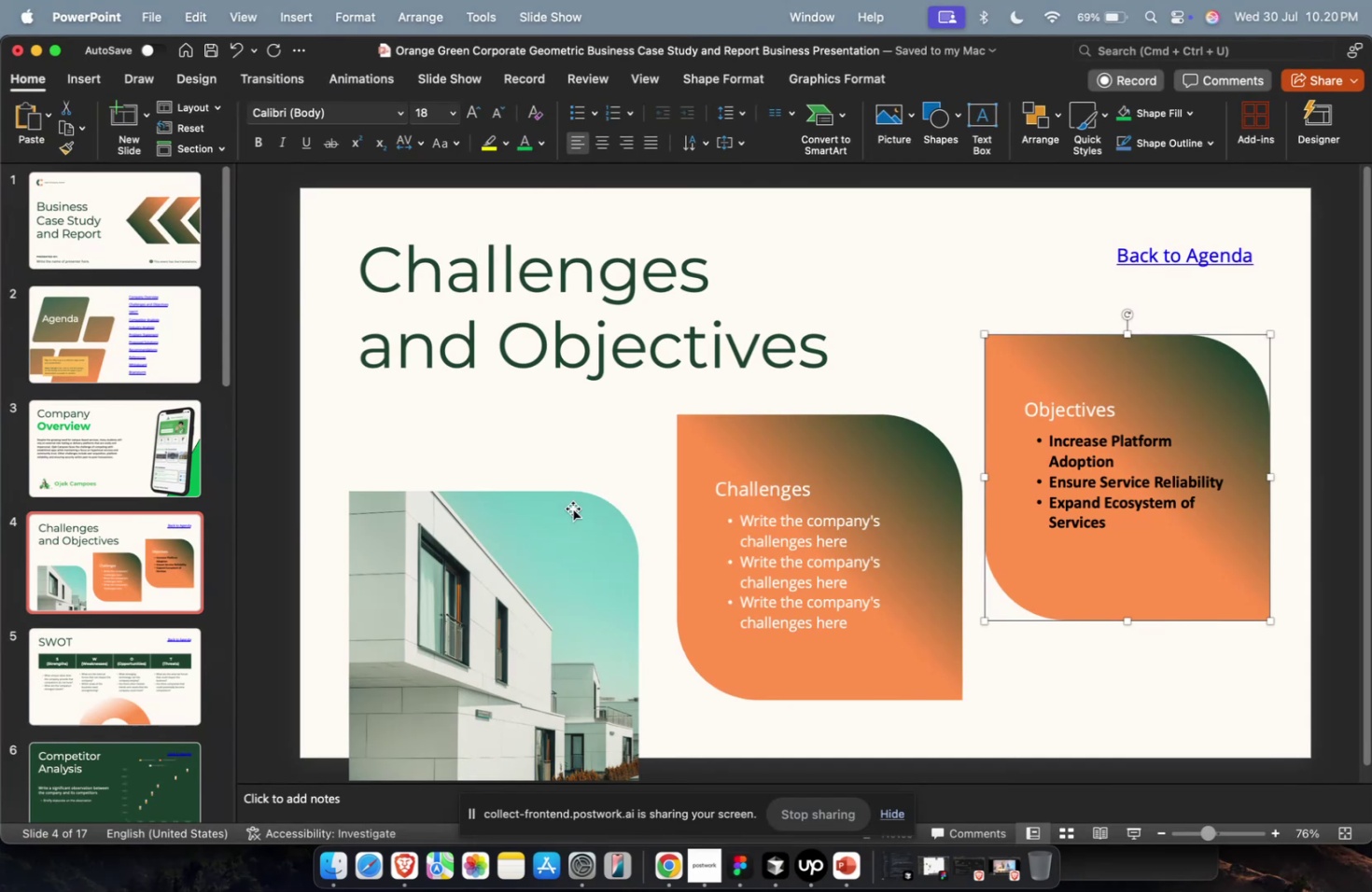 
left_click([740, 439])
 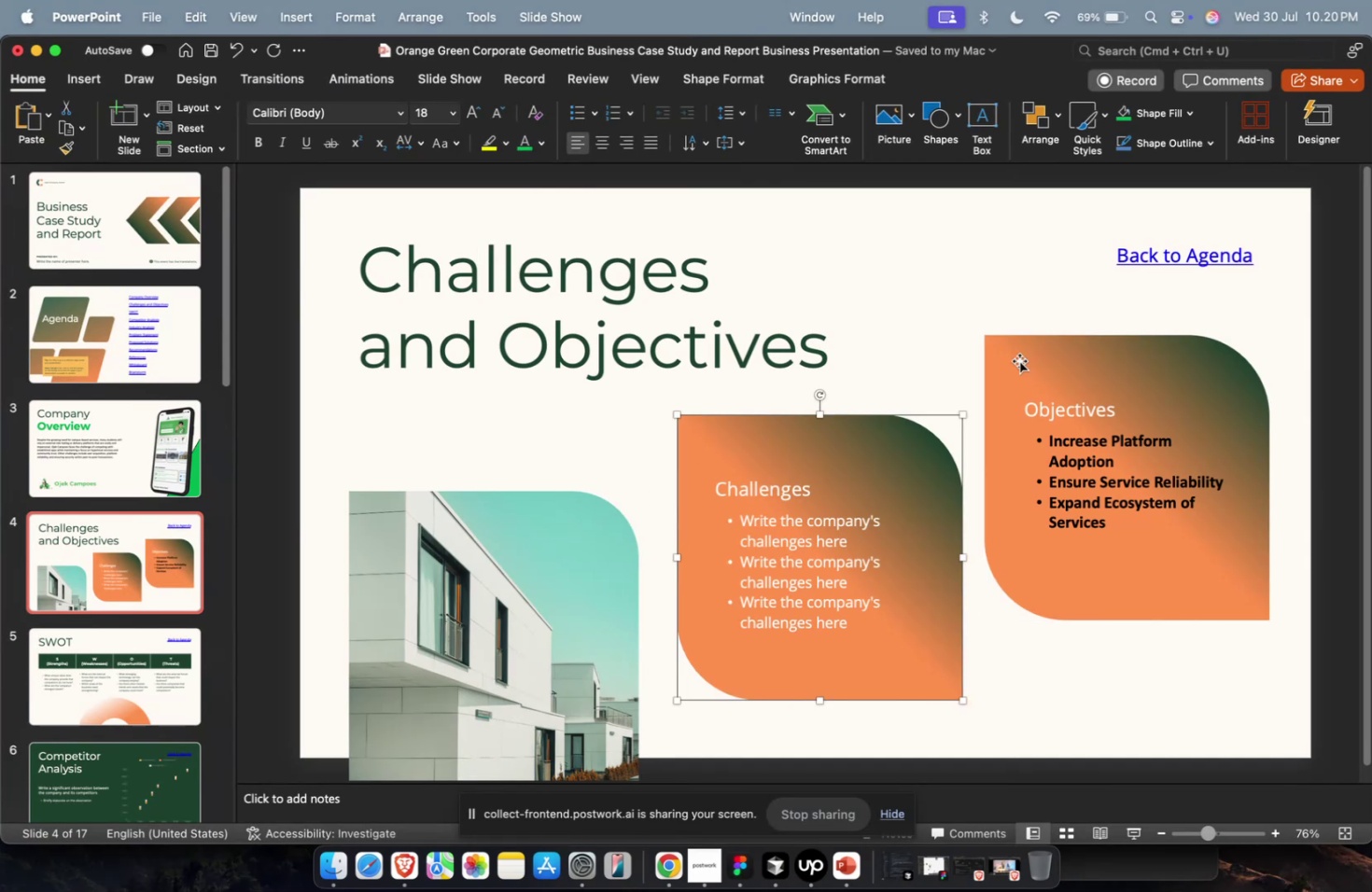 
hold_key(key=ShiftLeft, duration=0.42)
double_click([1036, 355])
 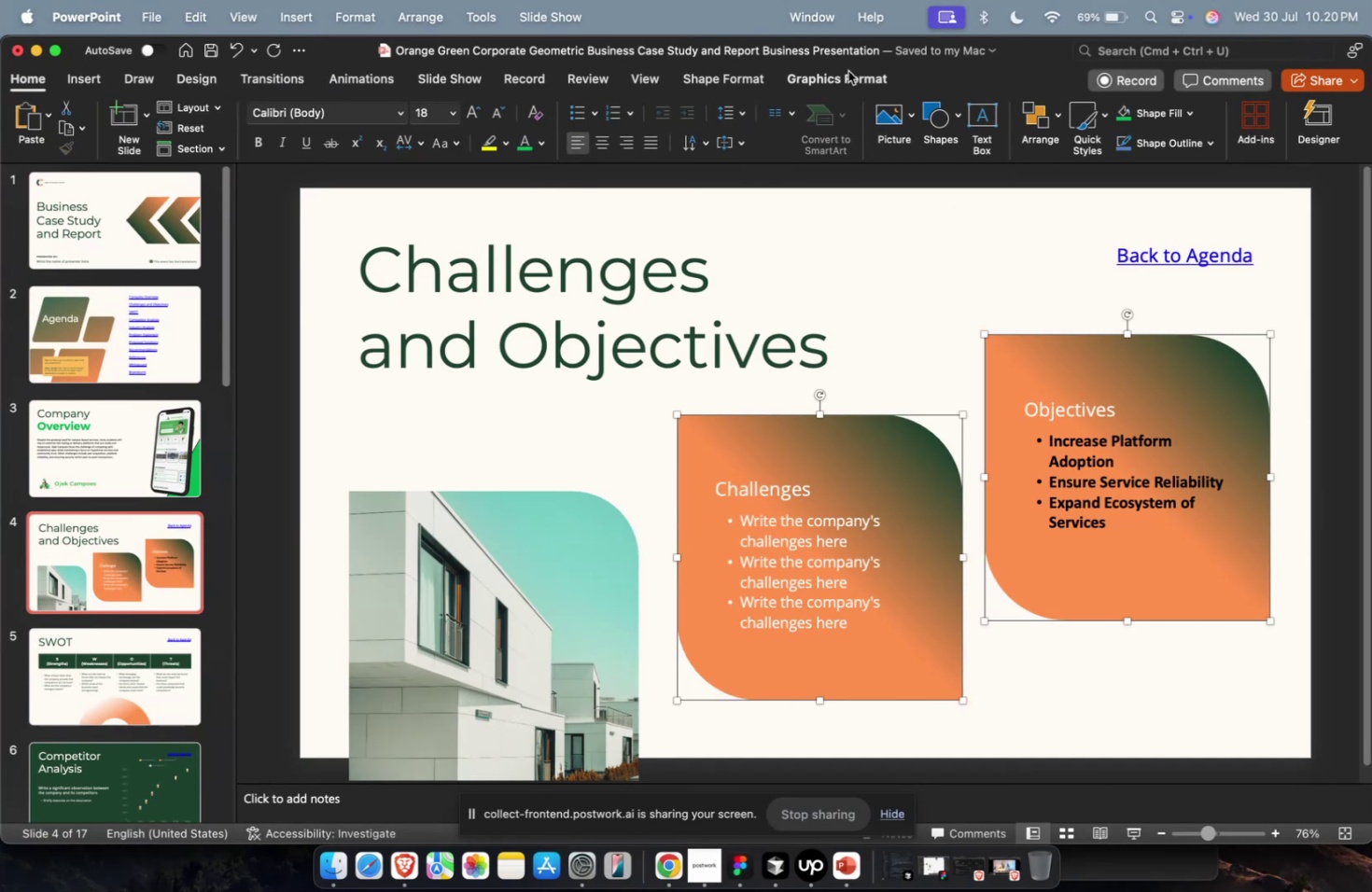 
triple_click([847, 71])
 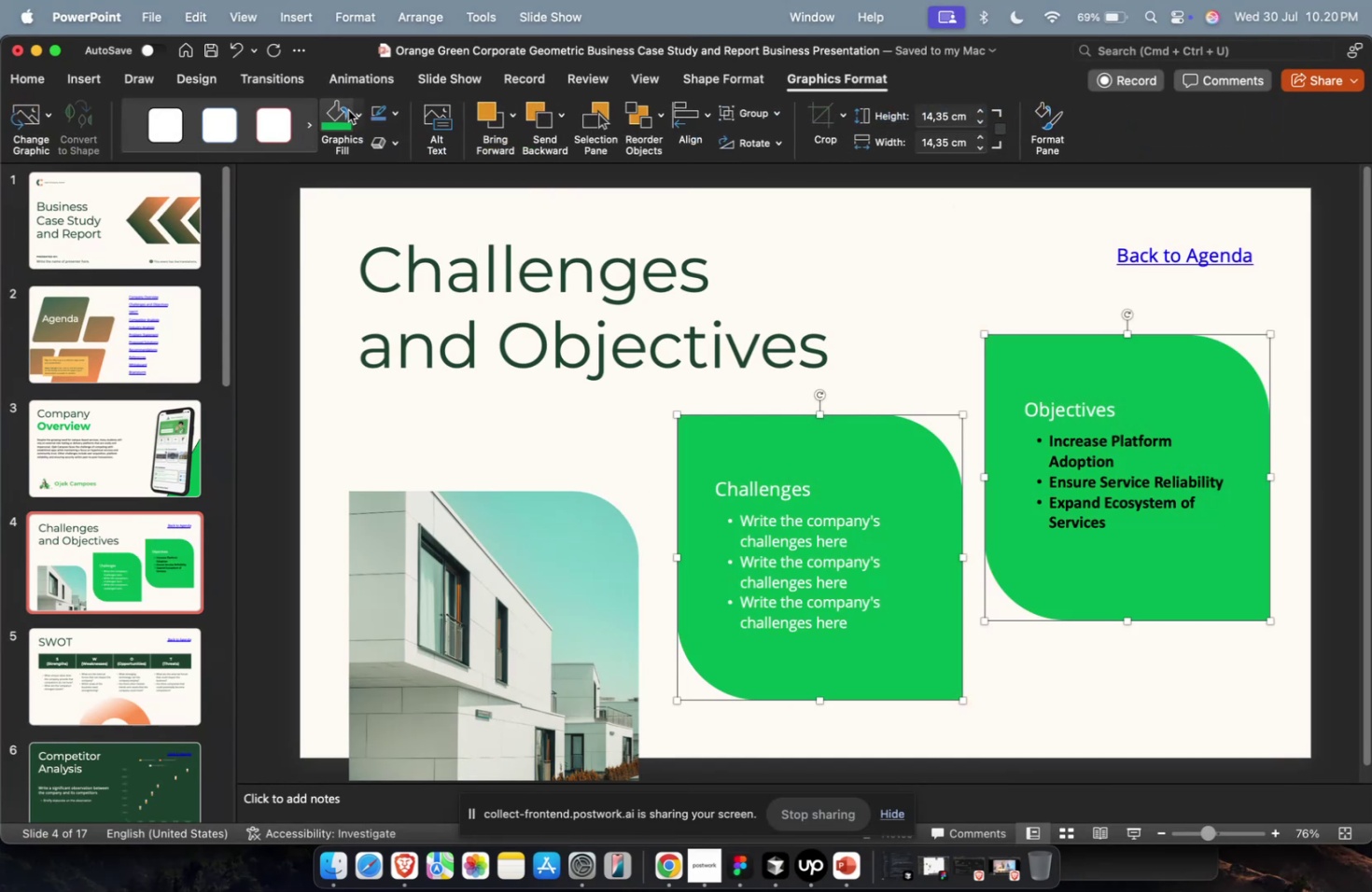 
left_click([583, 428])
 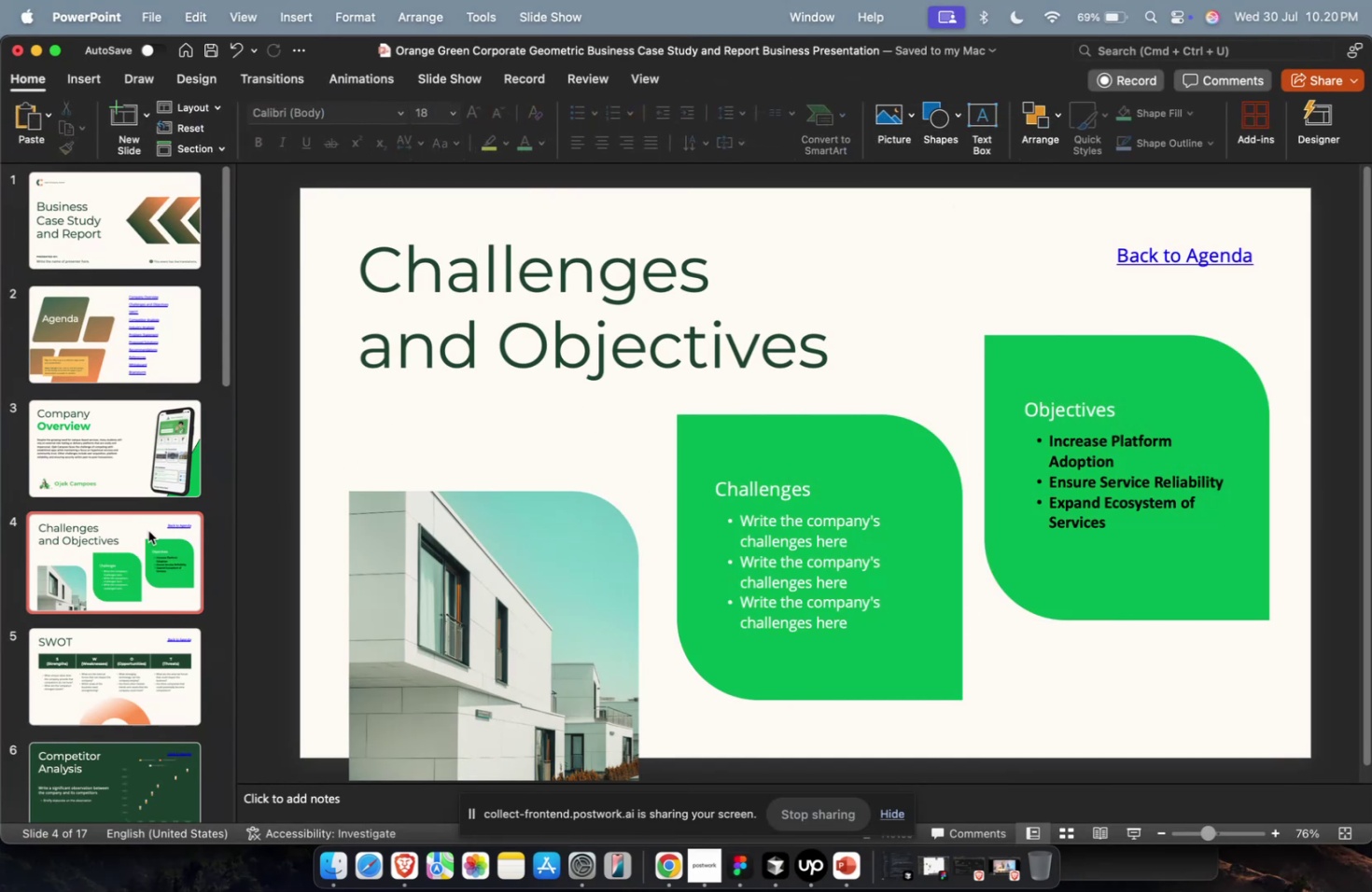 
left_click([132, 398])
 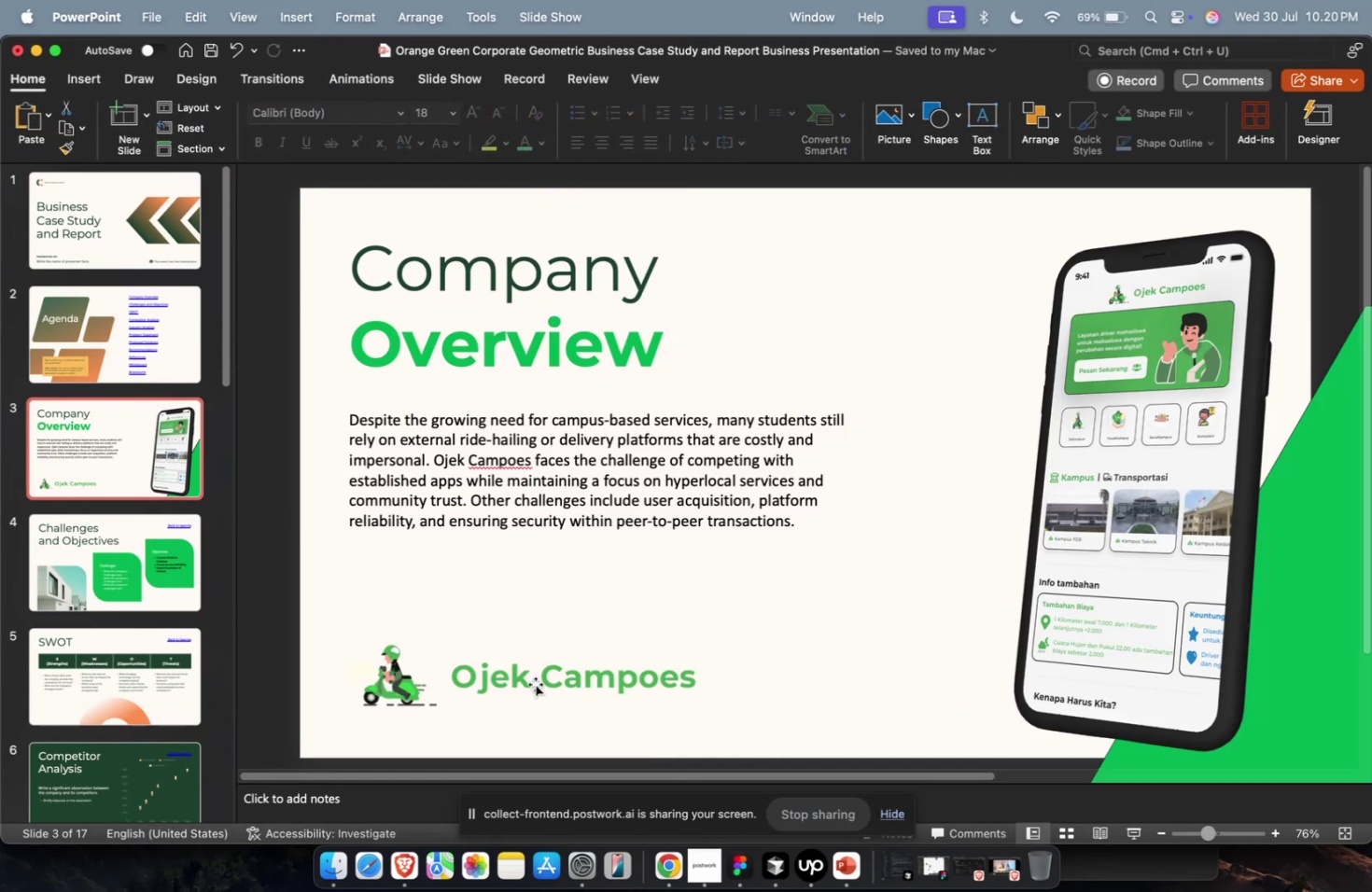 
double_click([535, 684])
 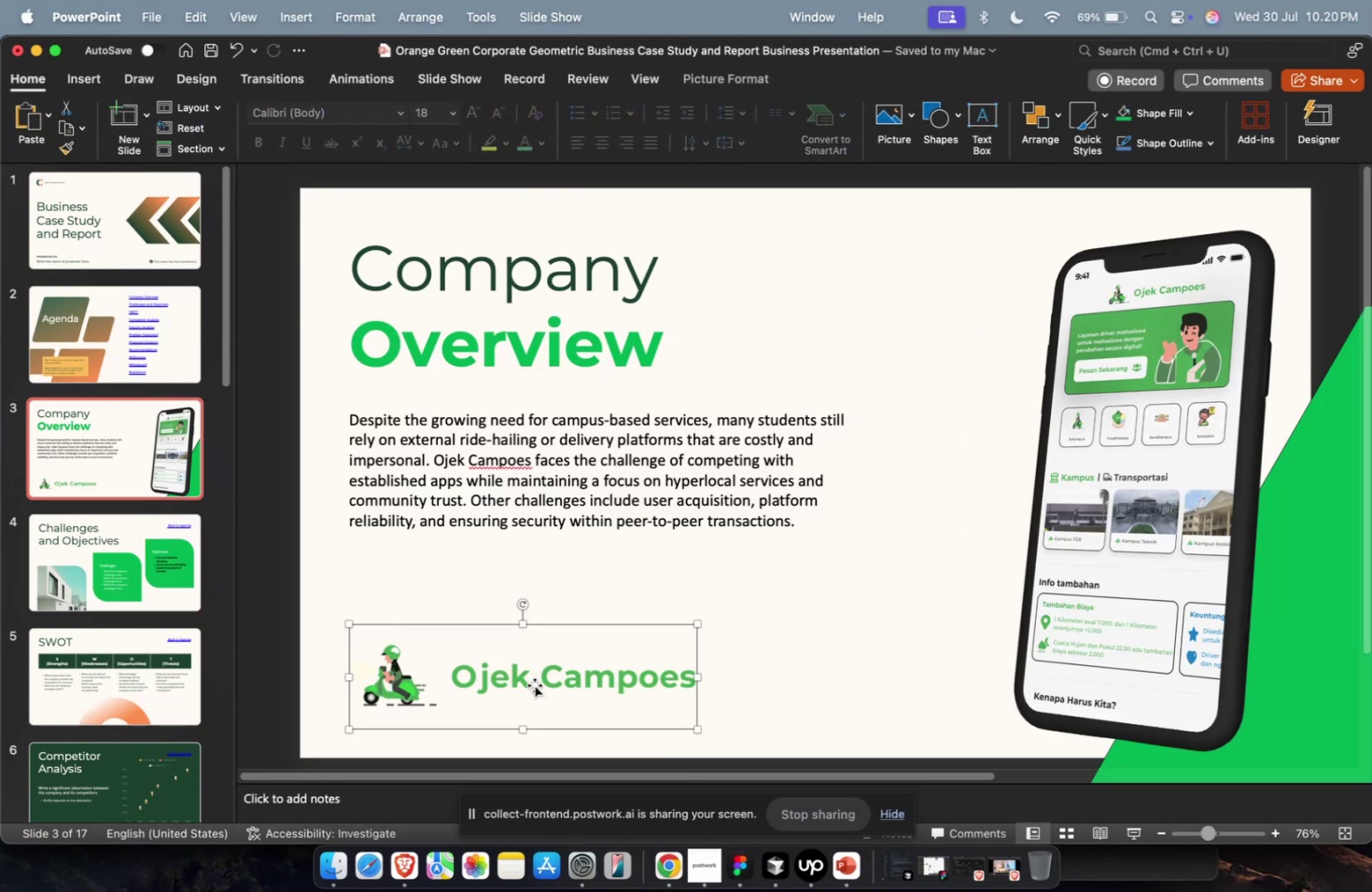 
key(Meta+C)
 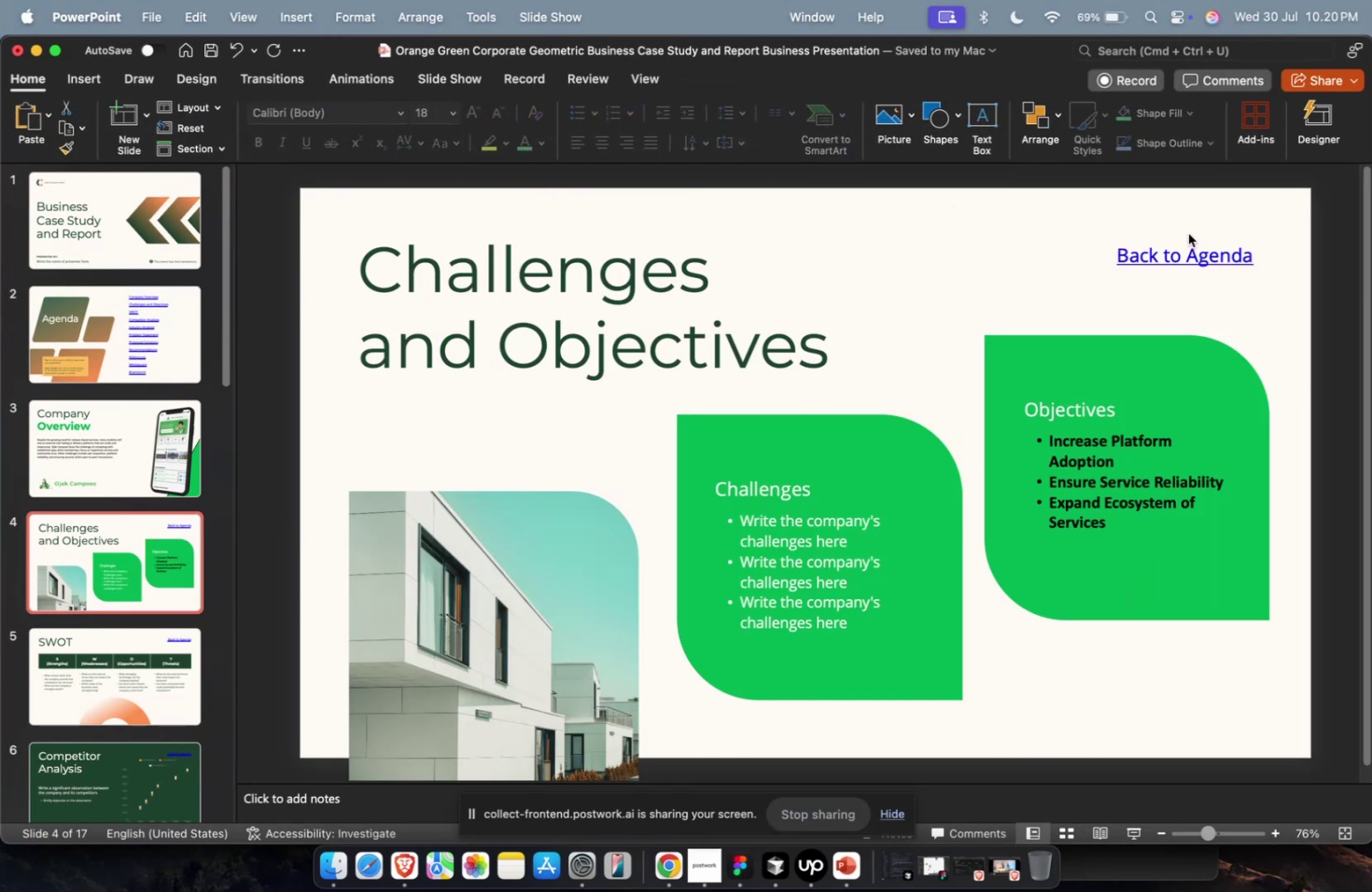 
left_click([1189, 247])
 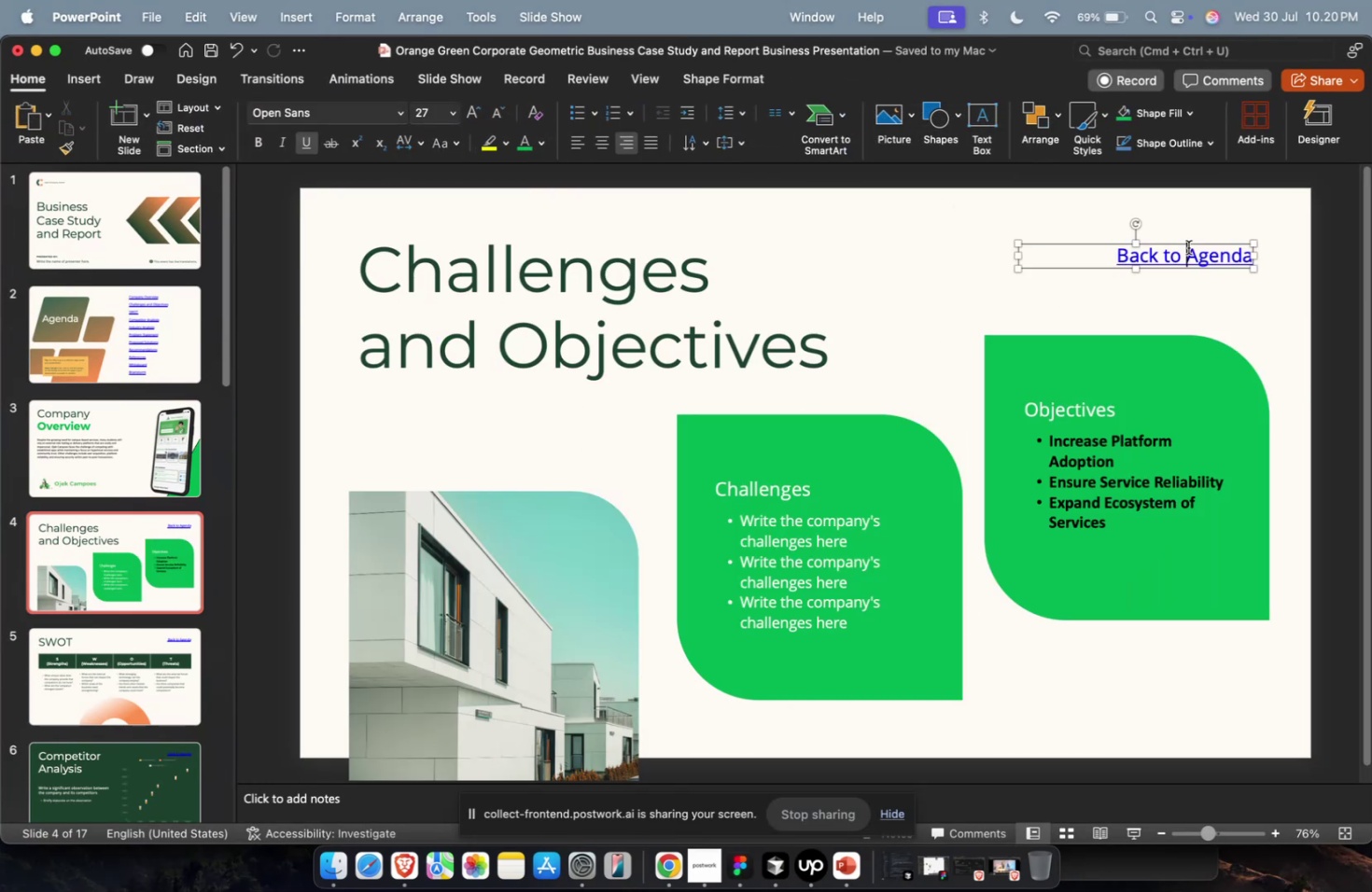 
key(Backspace)
 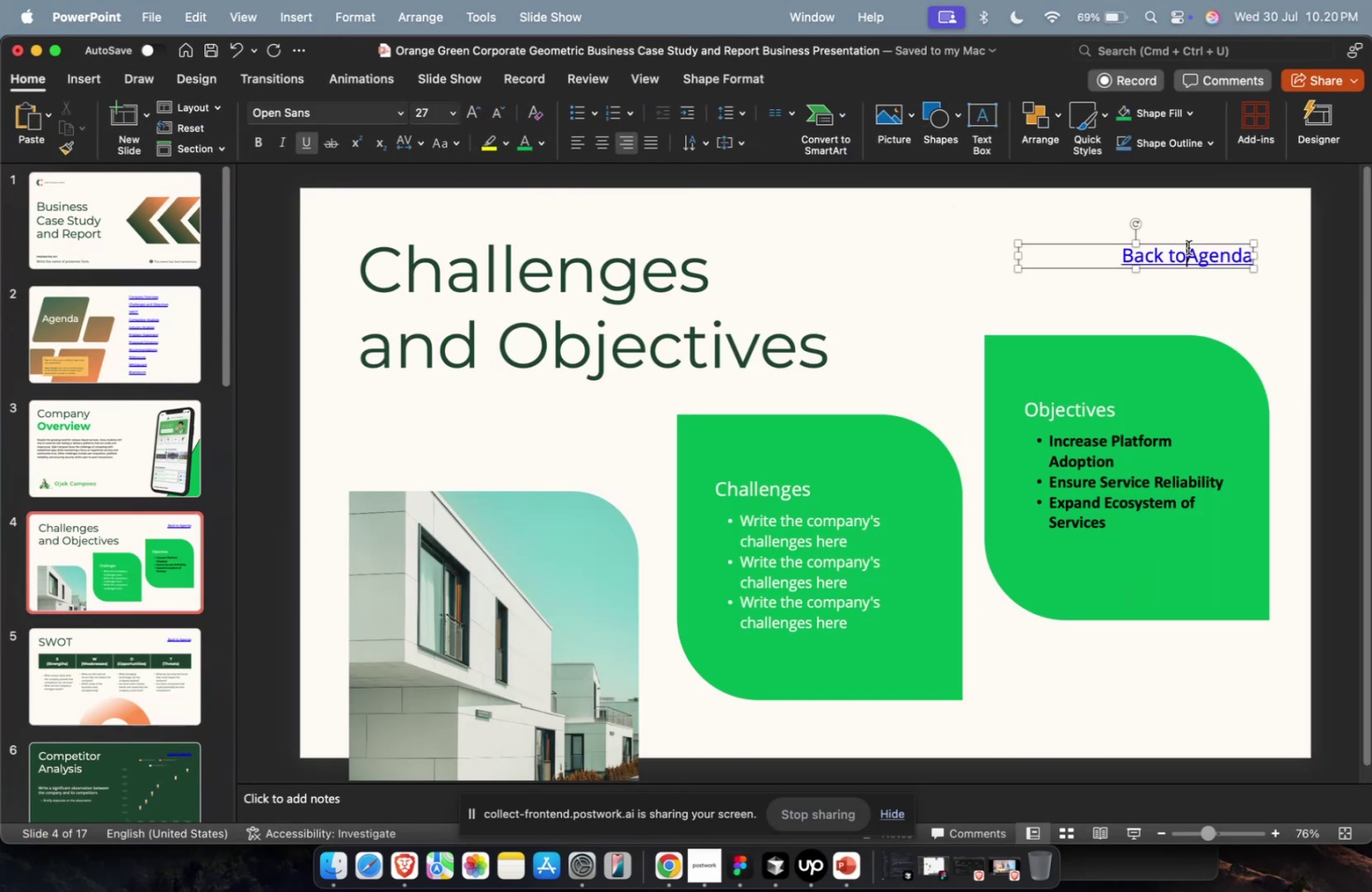 
key(Meta+CommandLeft)
 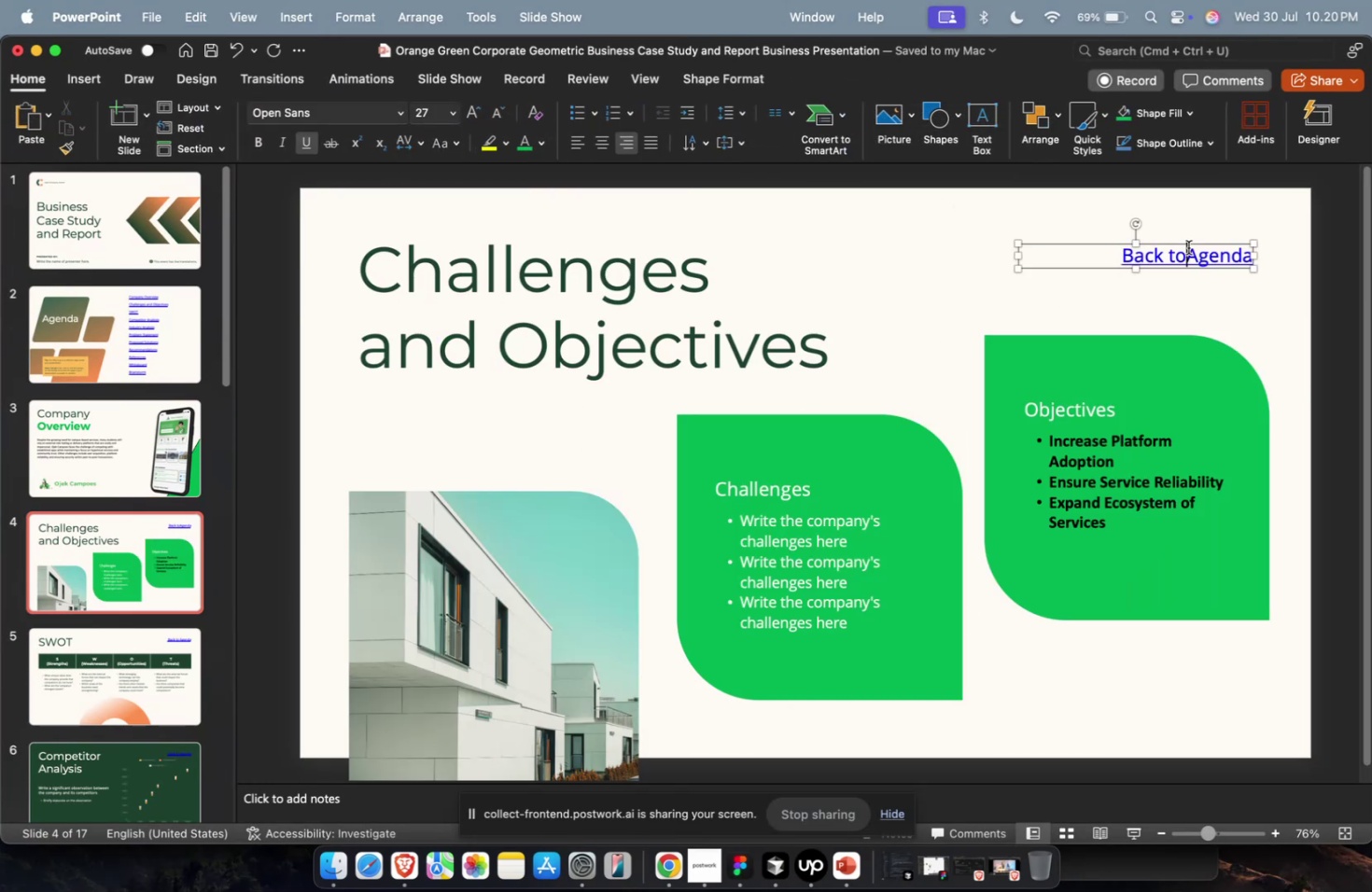 
key(Meta+CommandLeft)
 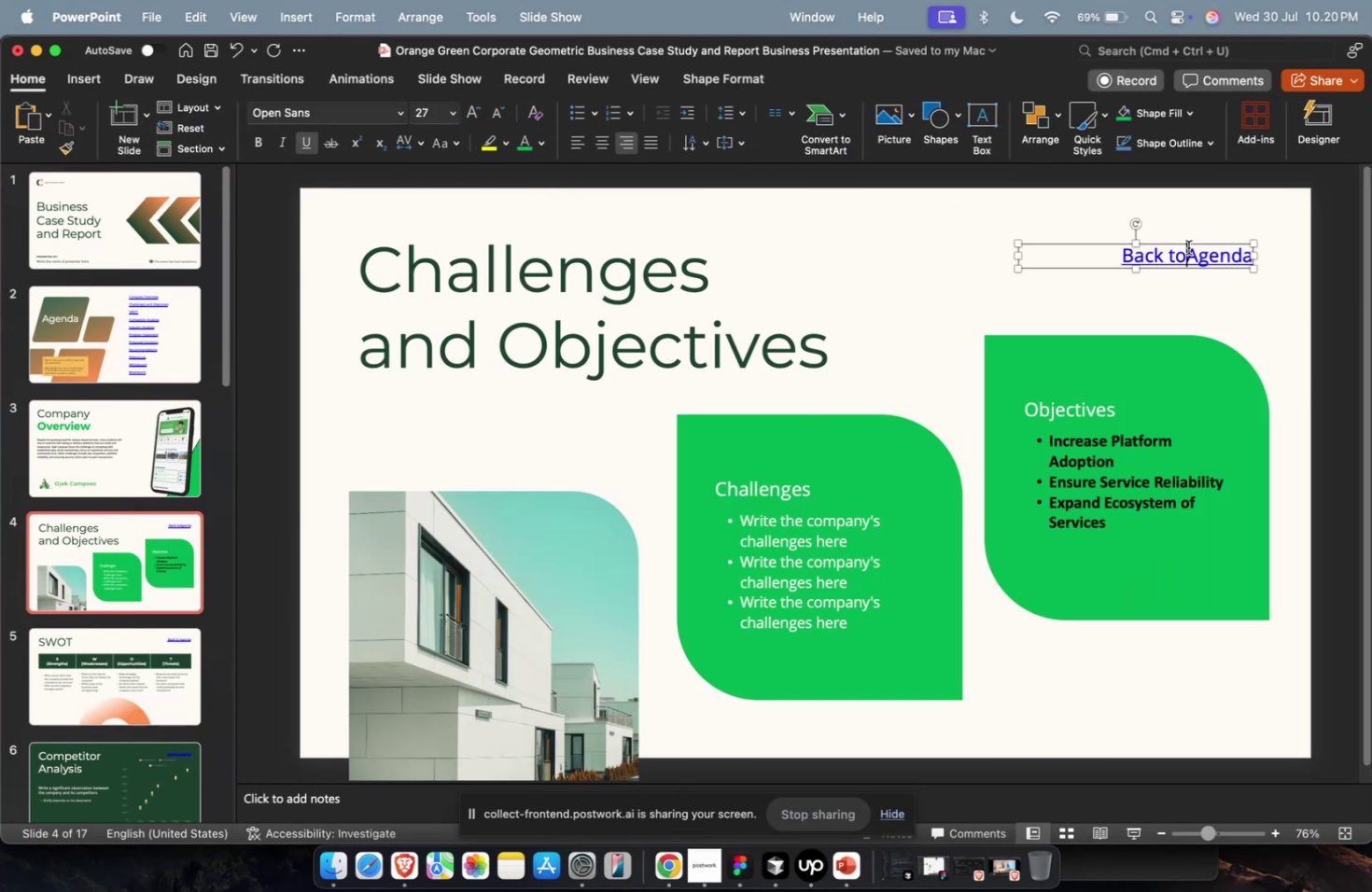 
key(Escape)
 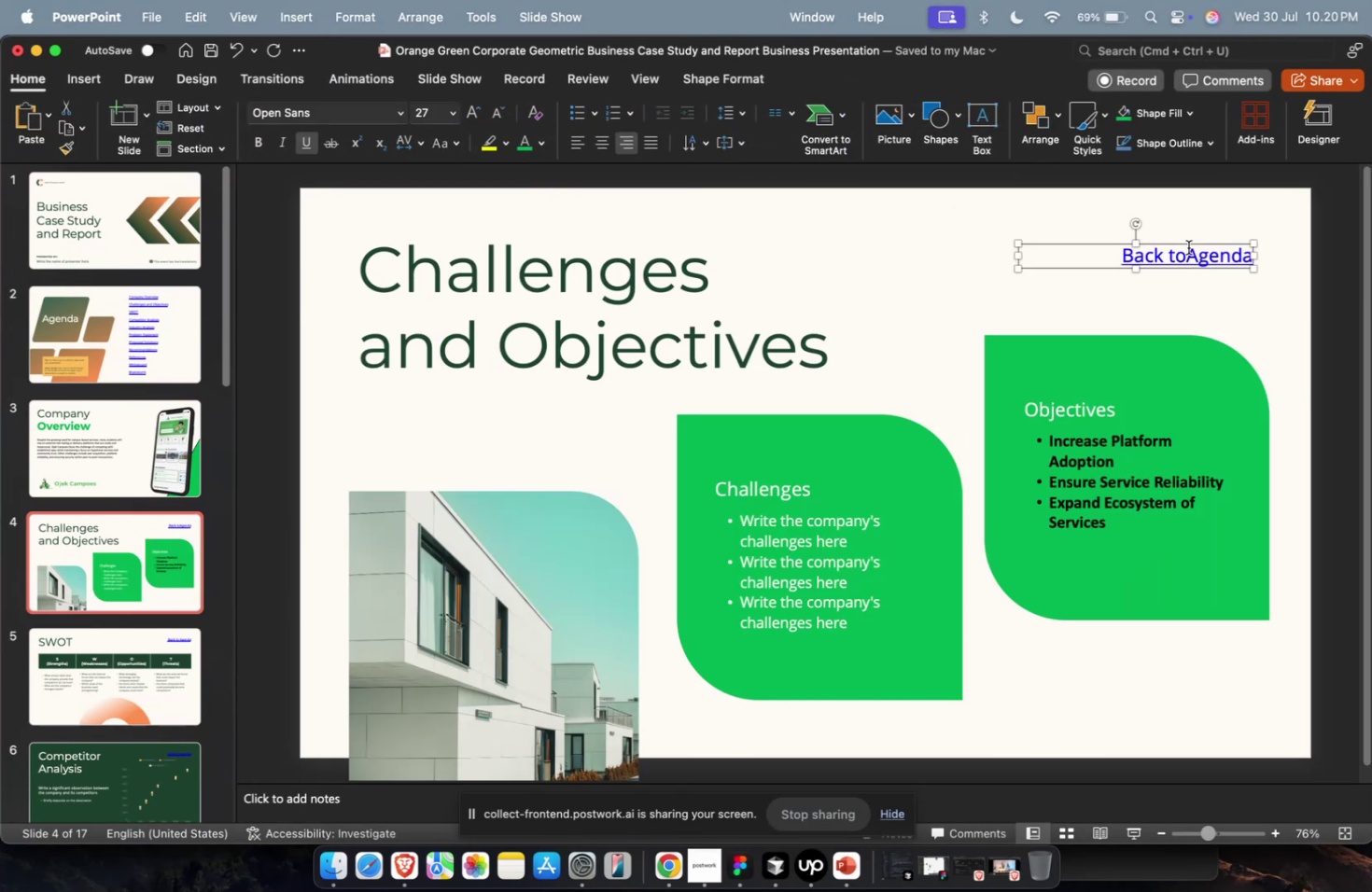 
key(Backspace)
 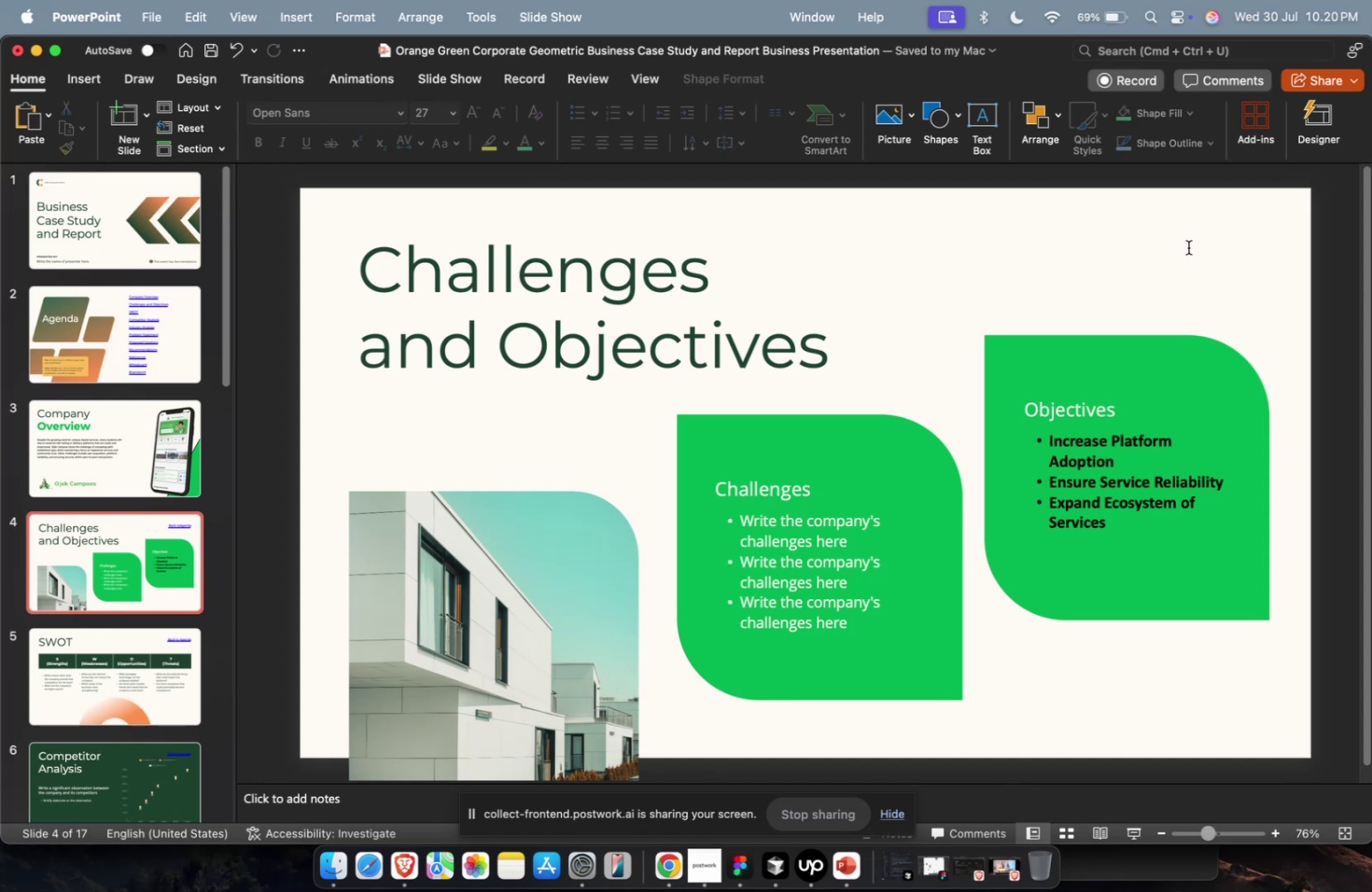 
key(Meta+CommandLeft)
 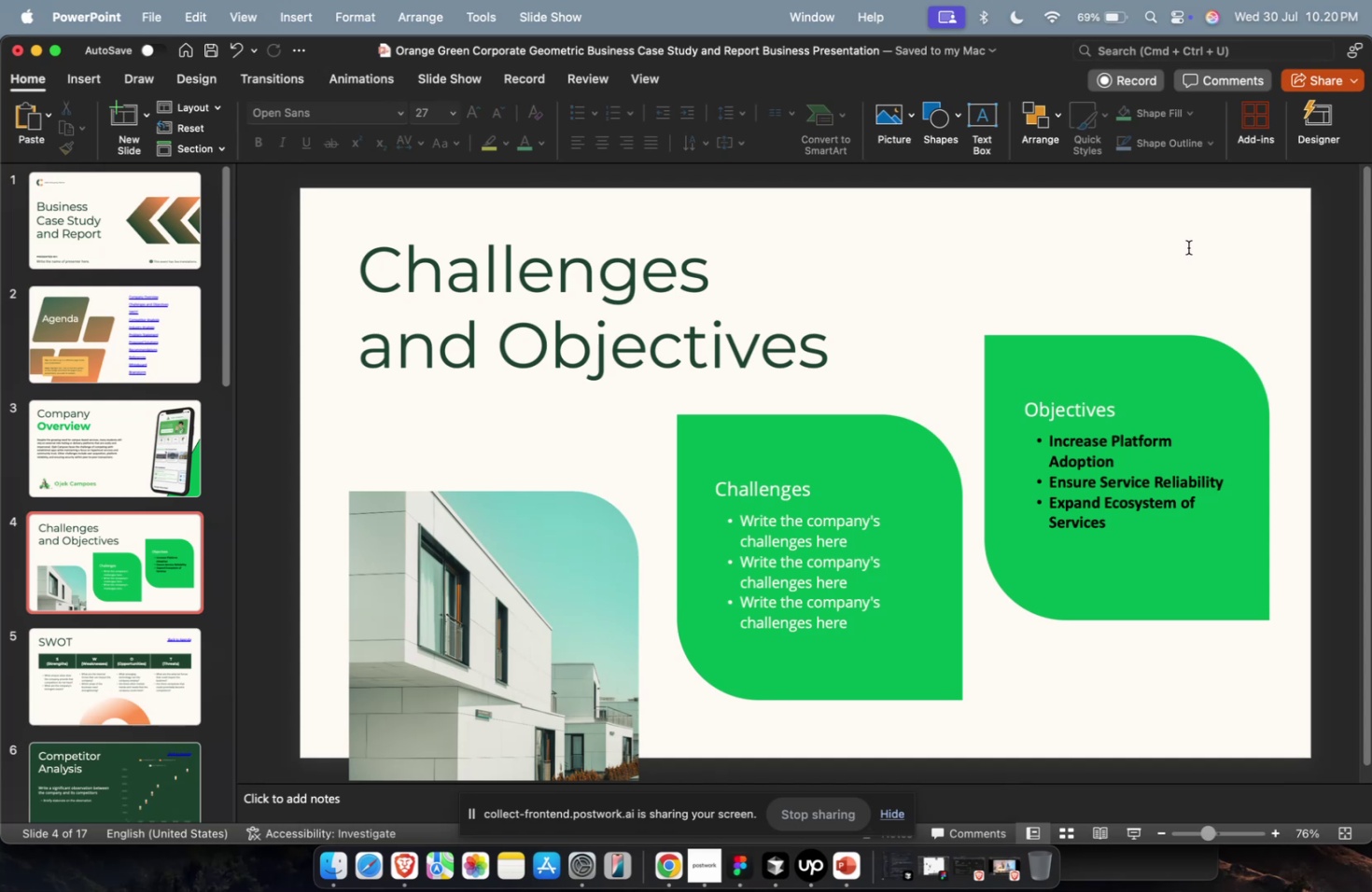 
key(Meta+V)
 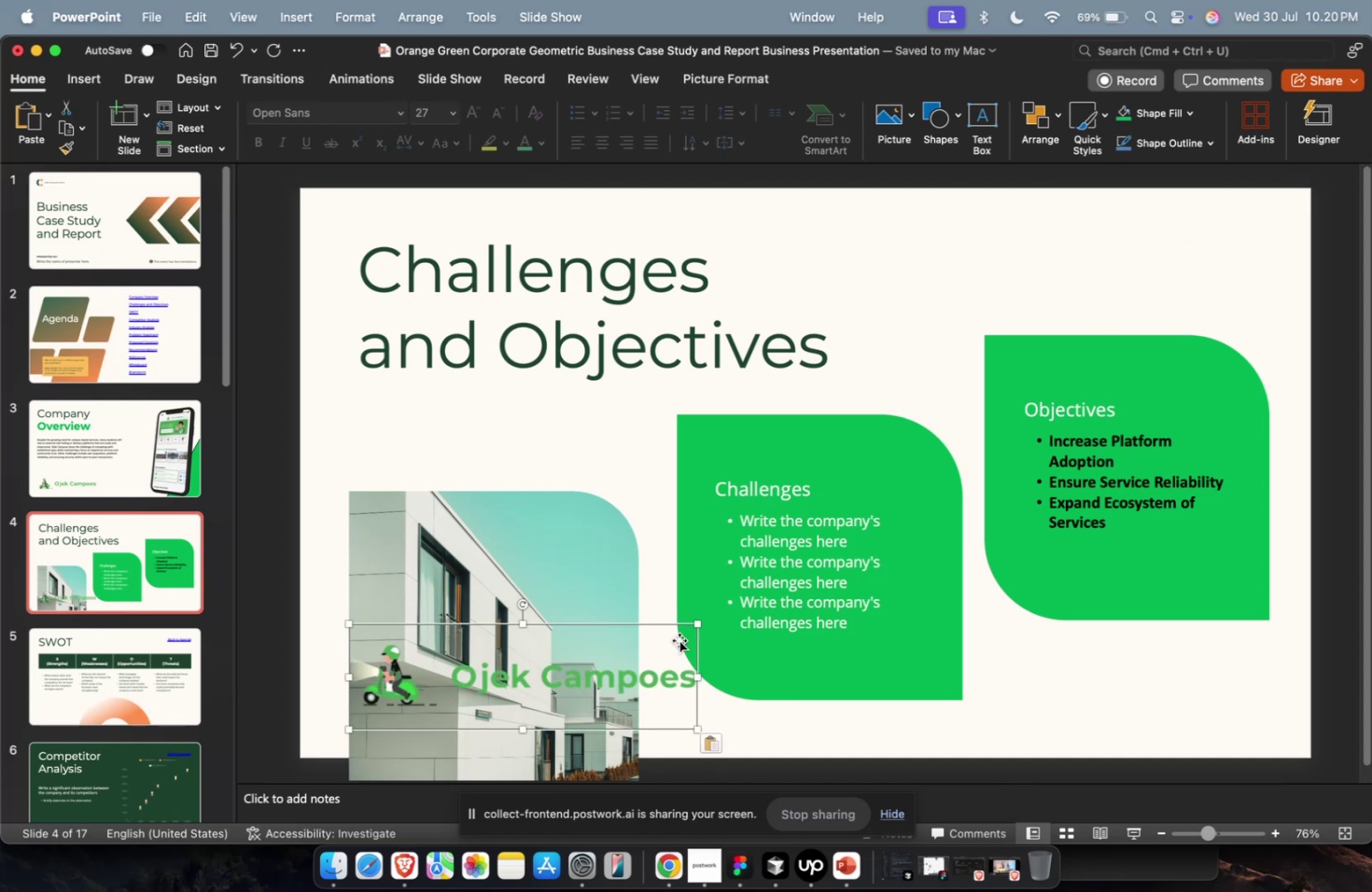 
left_click_drag(start_coordinate=[651, 667], to_coordinate=[1211, 246])
 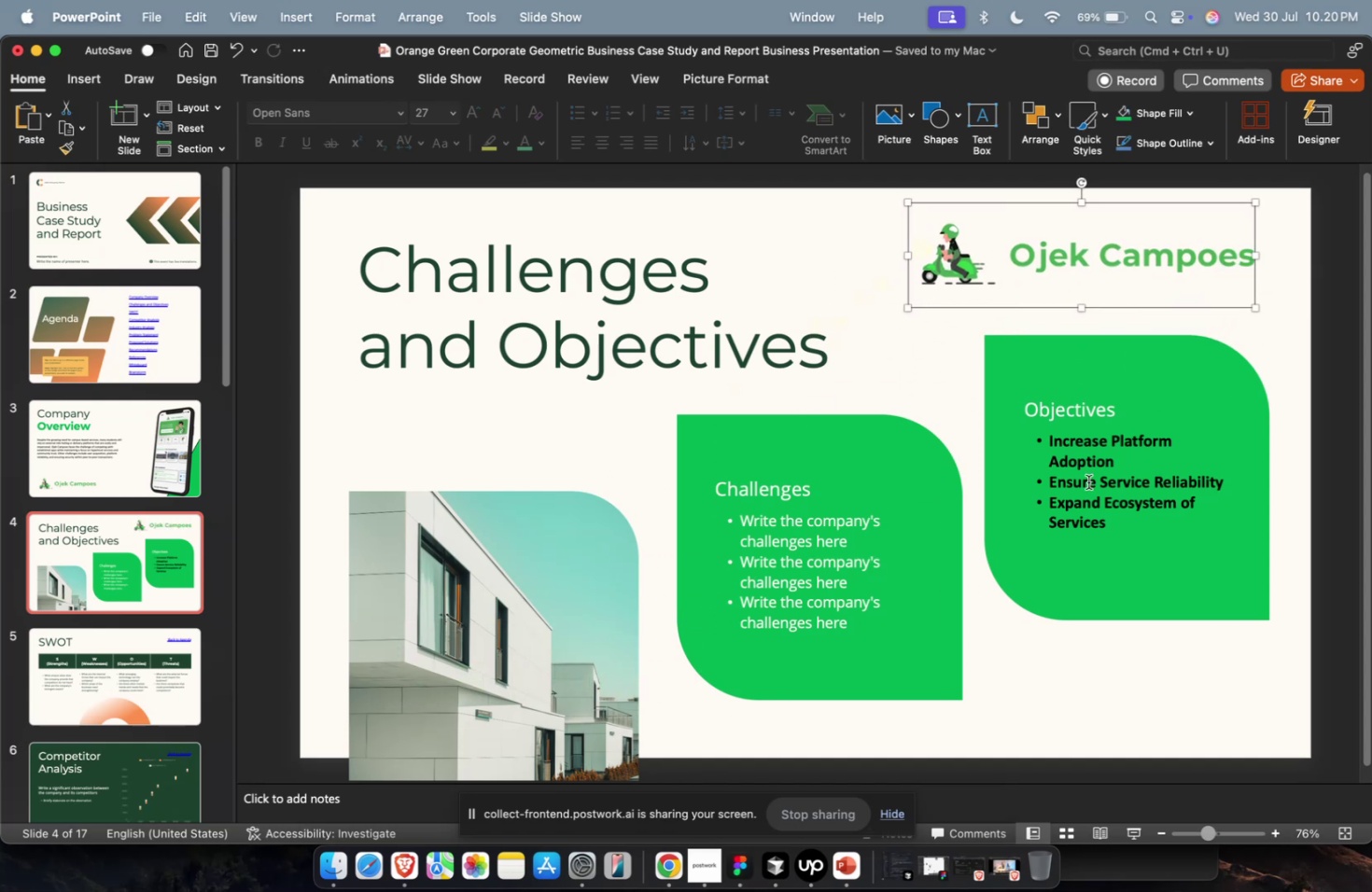 
left_click([1087, 481])
 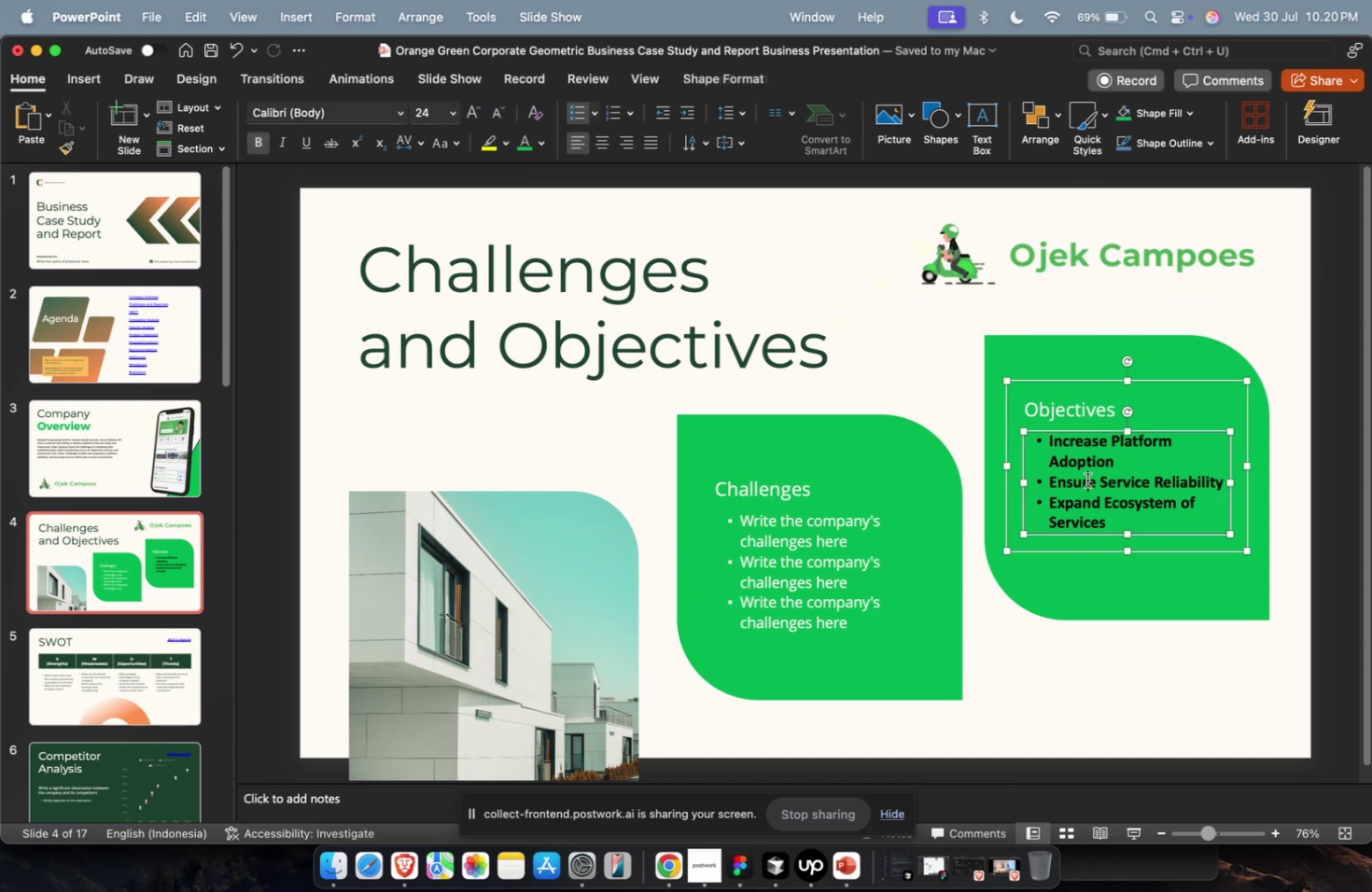 
key(Escape)
 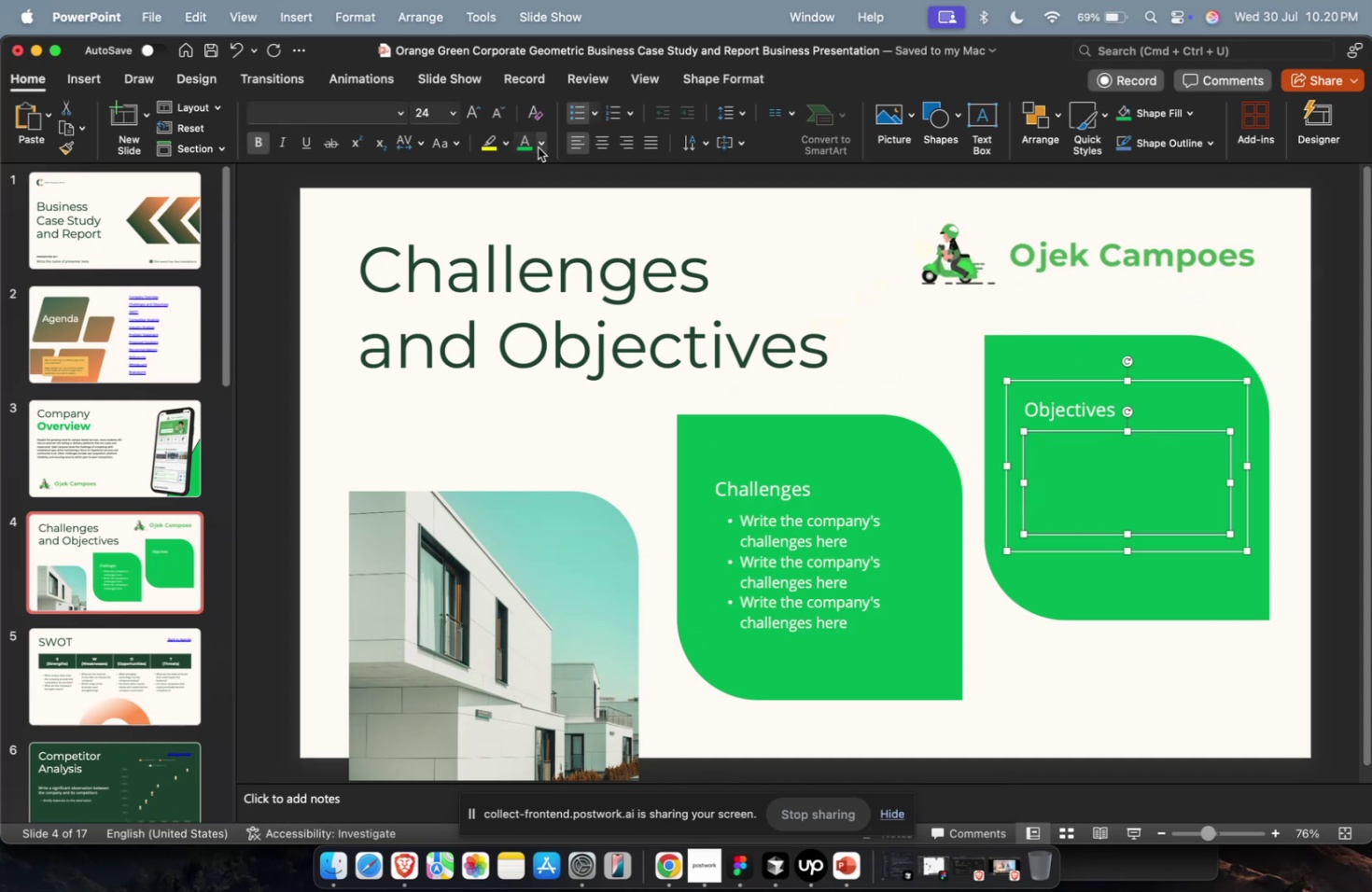 
left_click([542, 146])
 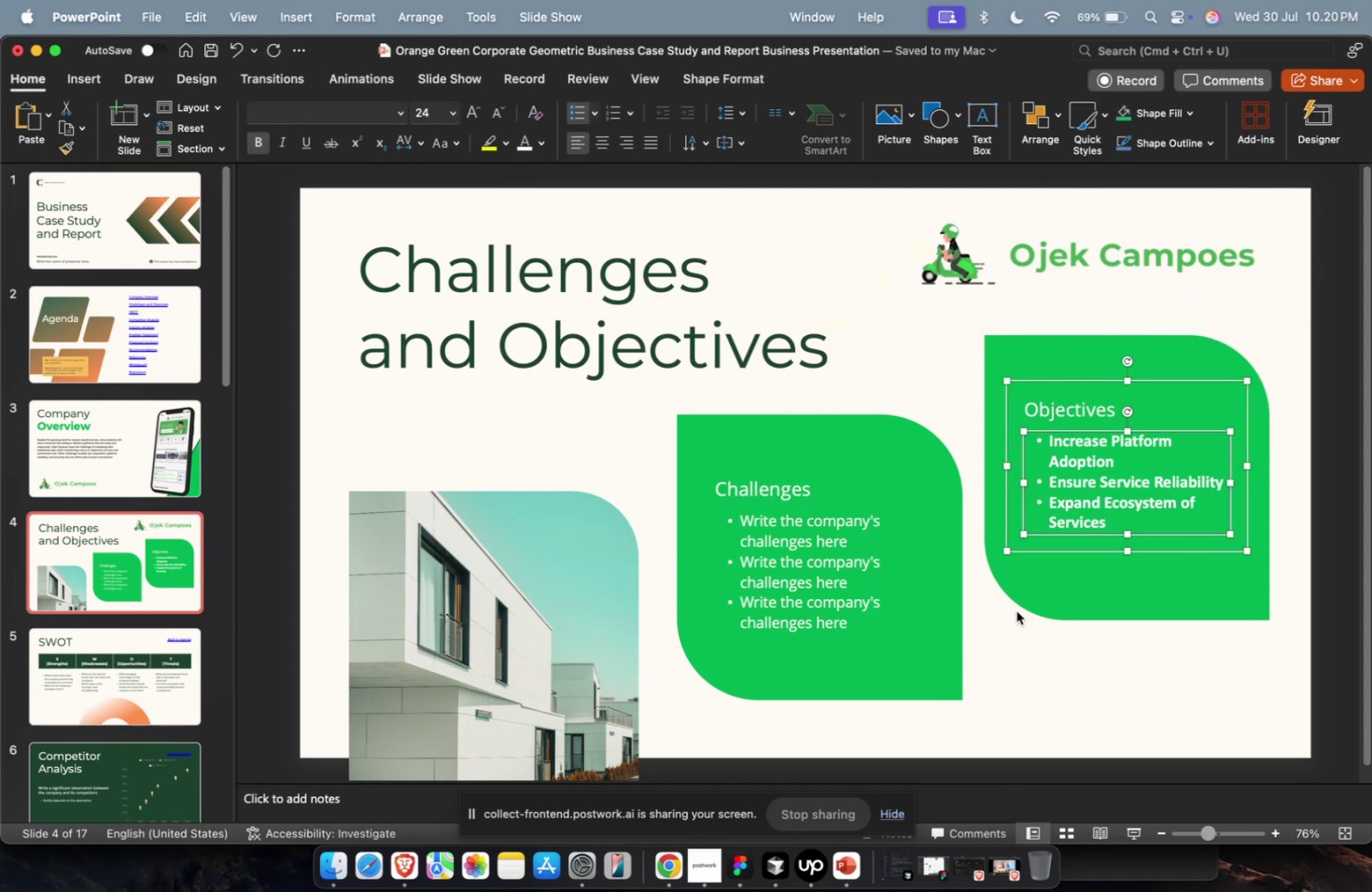 
left_click([765, 555])
 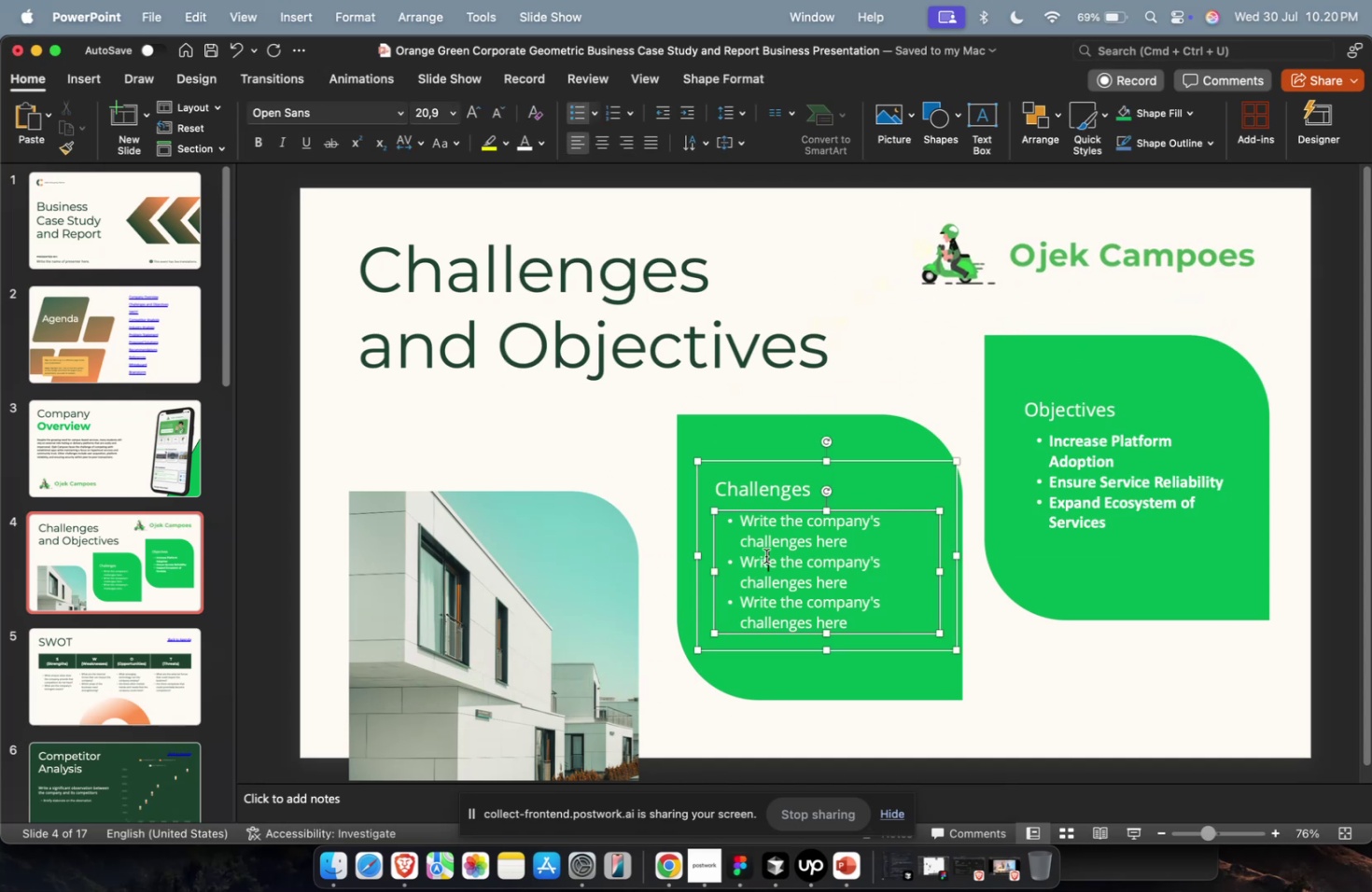 
key(Escape)
 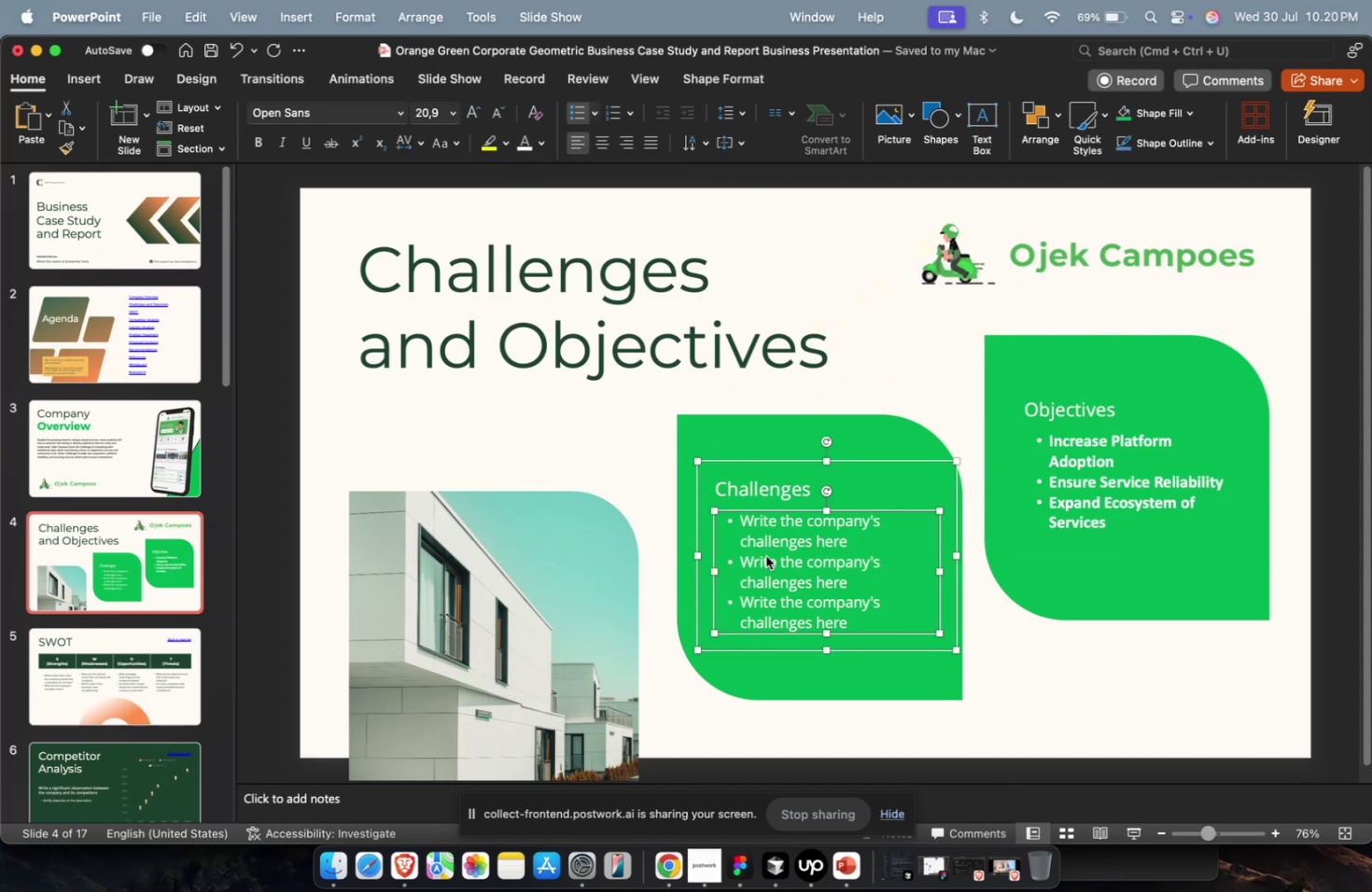 
key(Meta+B)
 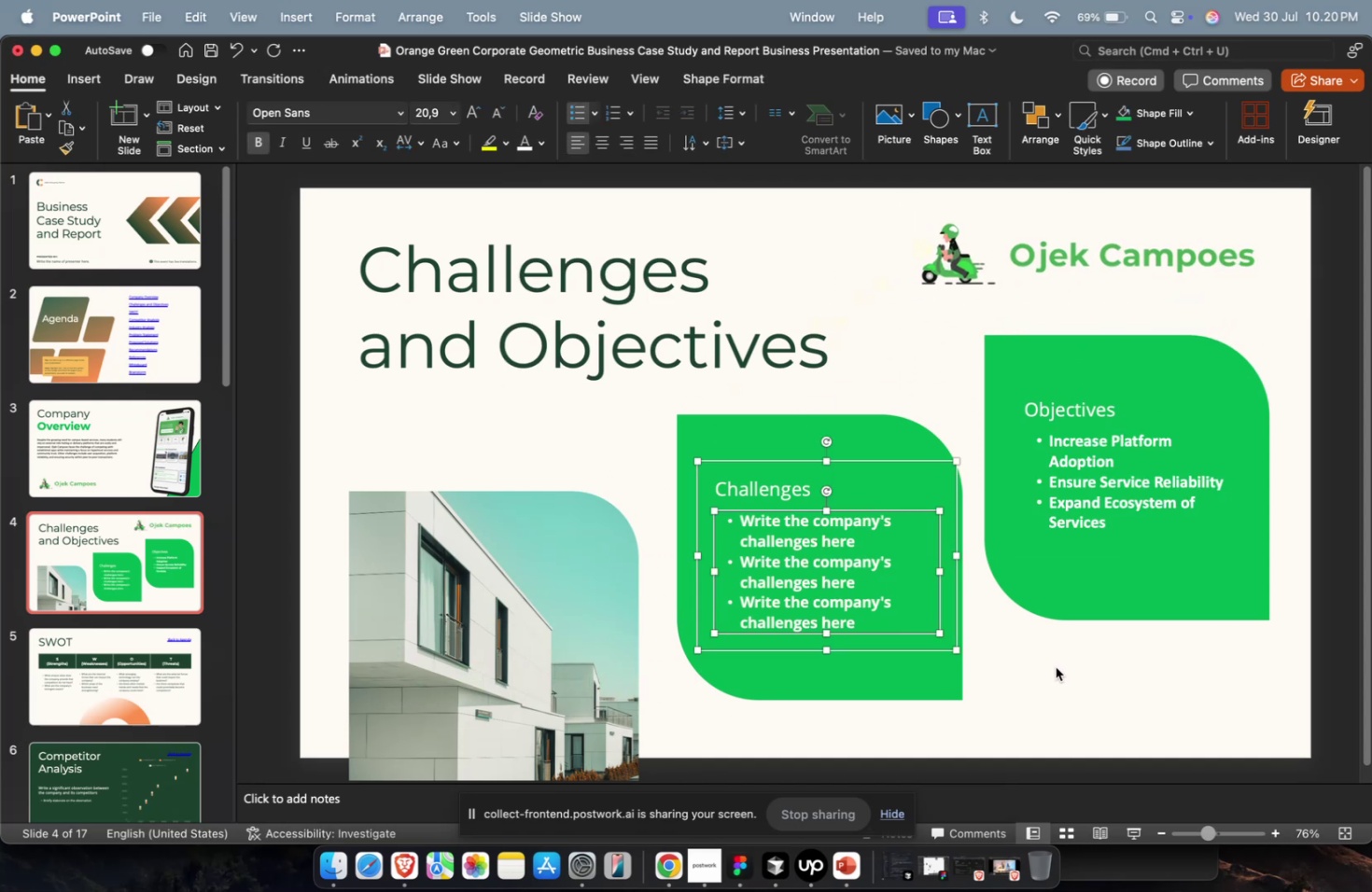 
left_click([1055, 666])
 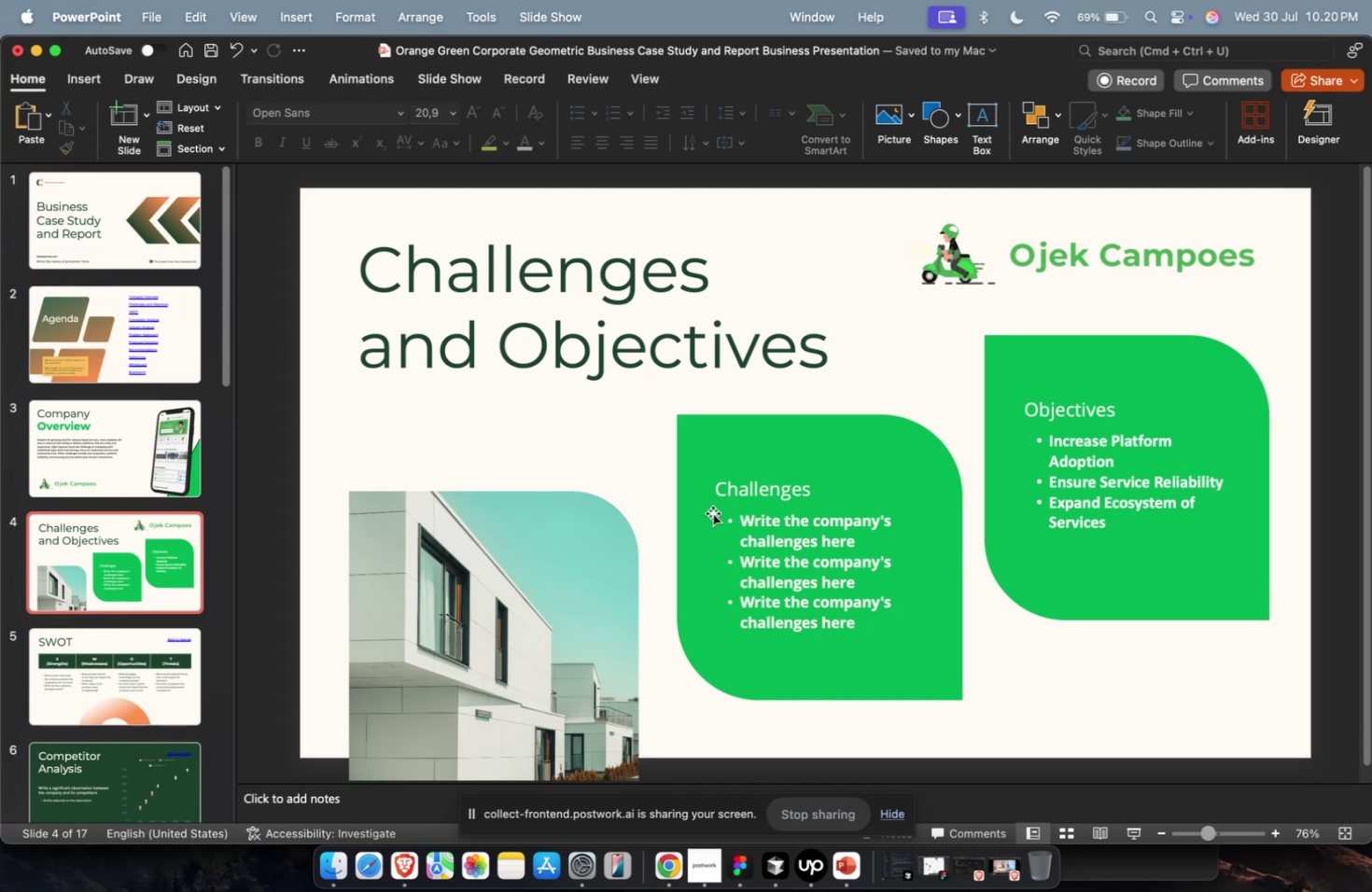 
left_click([427, 557])
 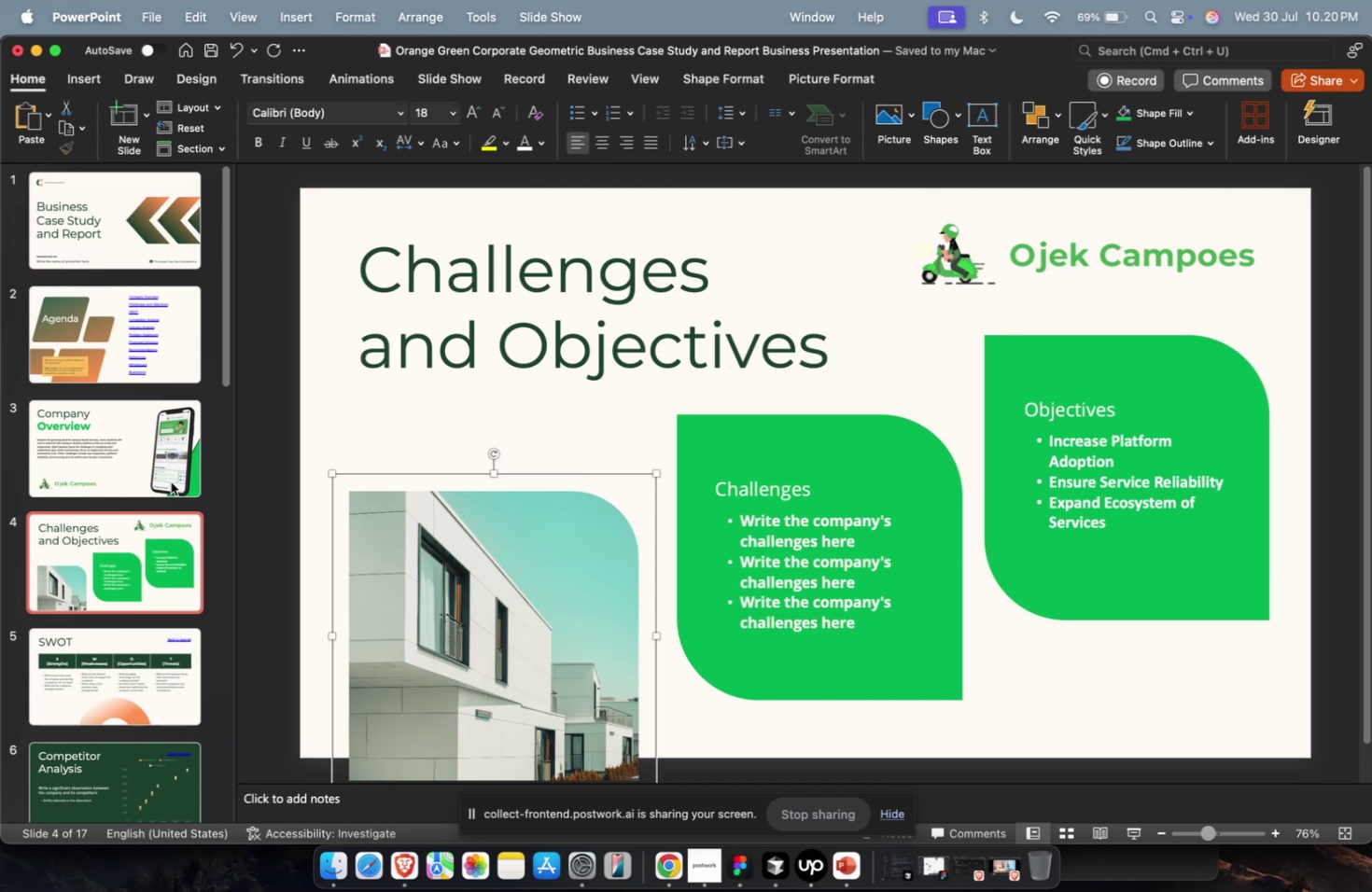 
left_click([172, 575])
 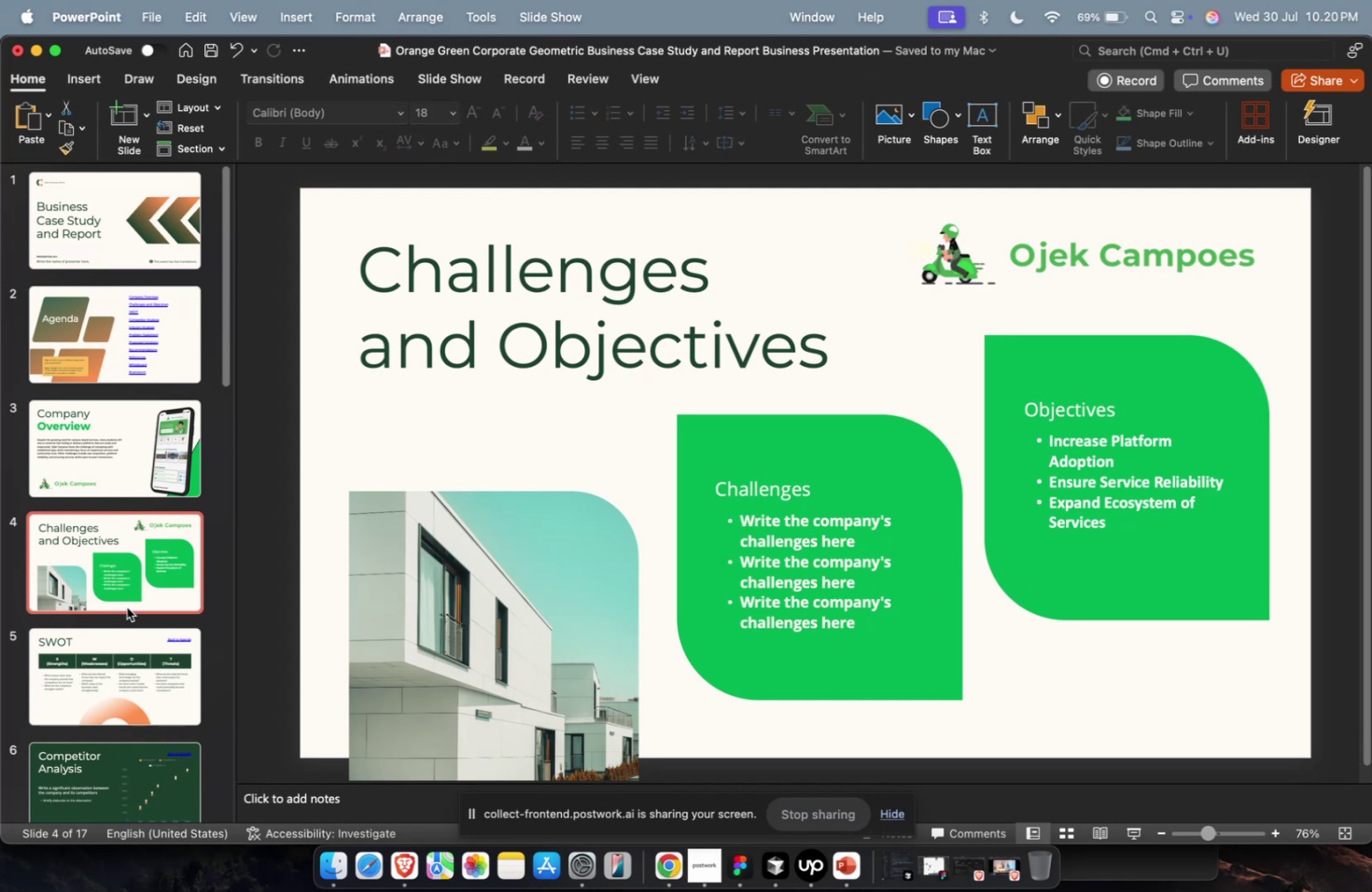 
double_click([131, 674])
 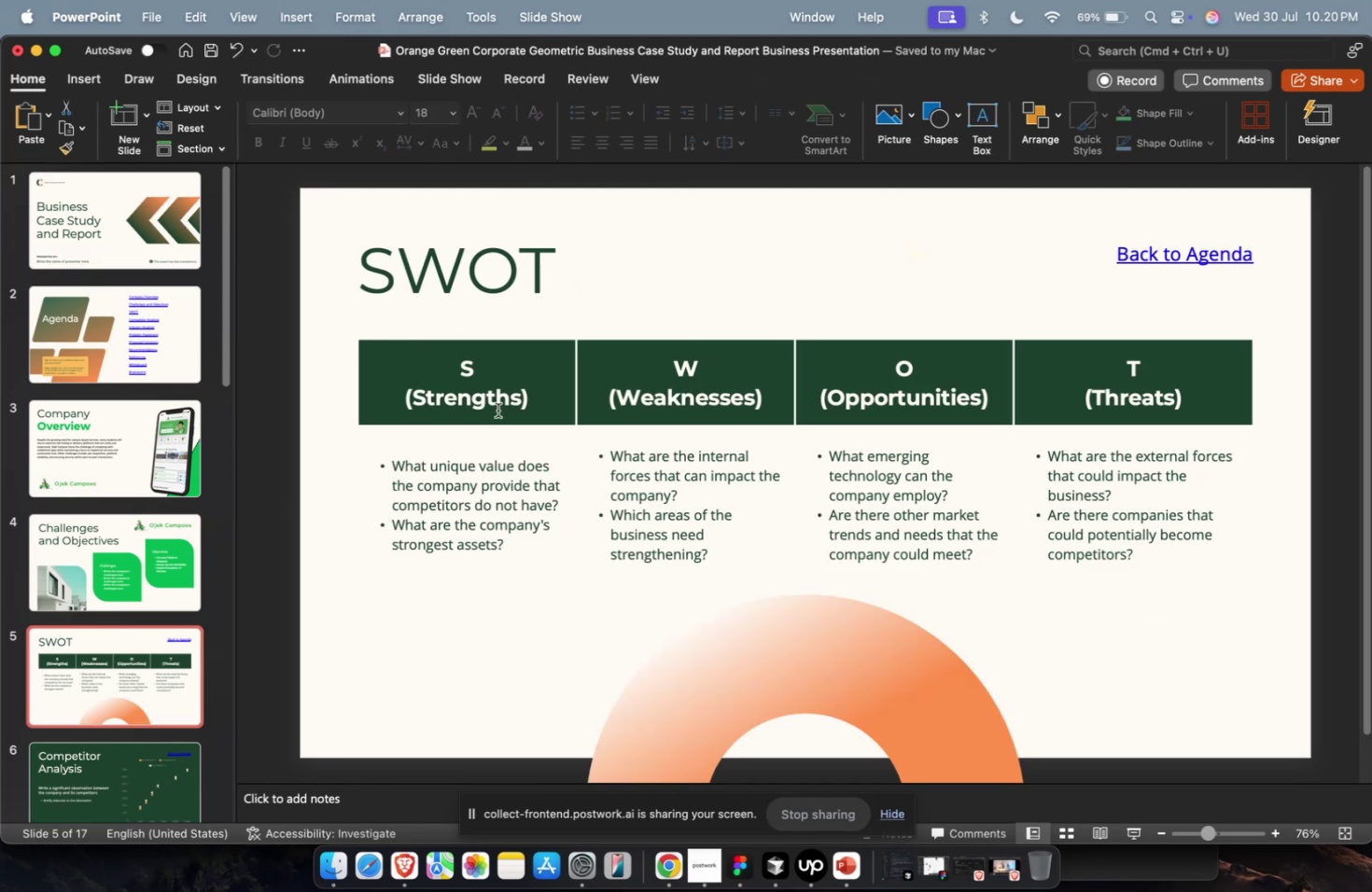 
left_click([178, 544])
 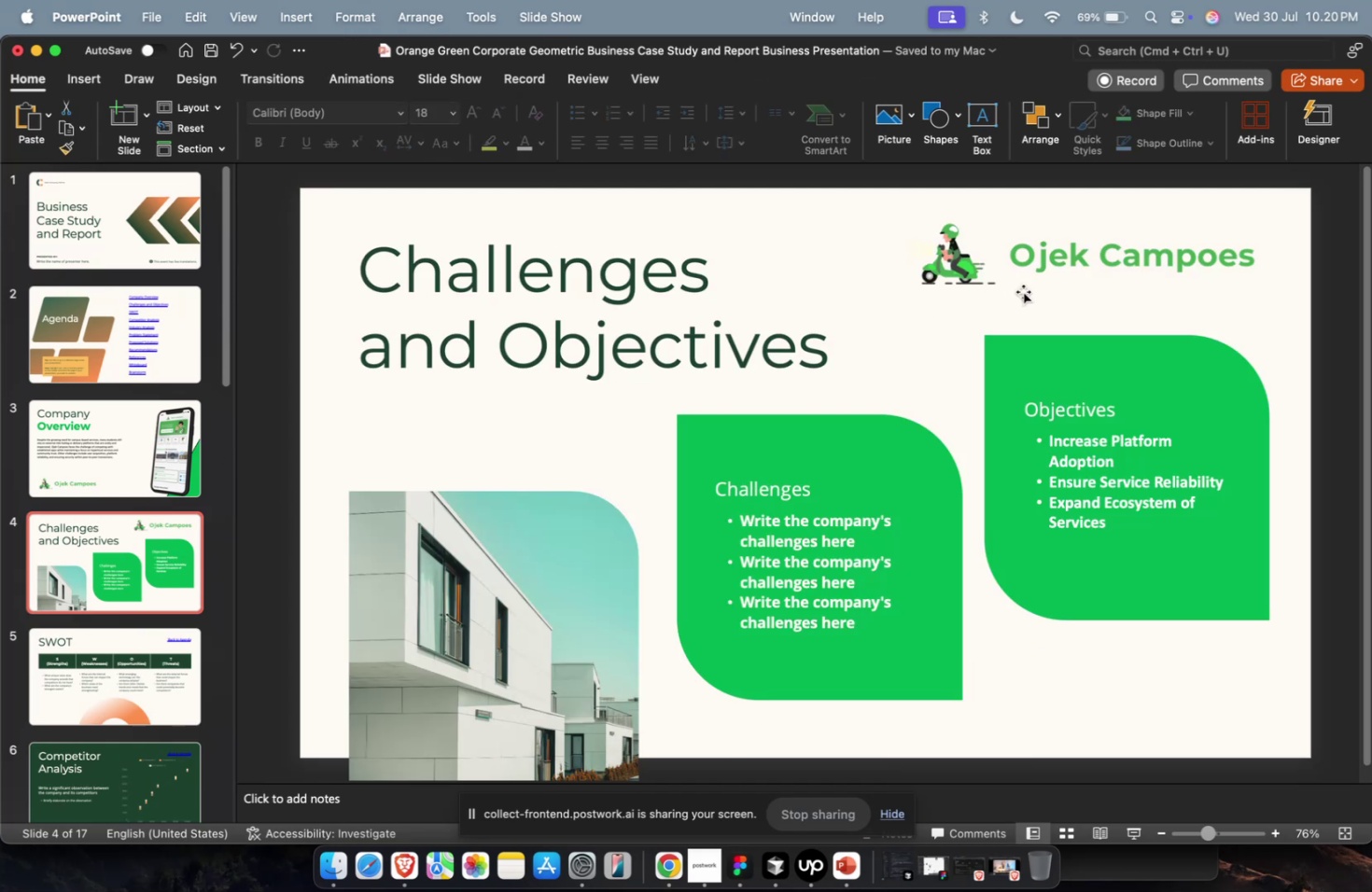 
double_click([1022, 291])
 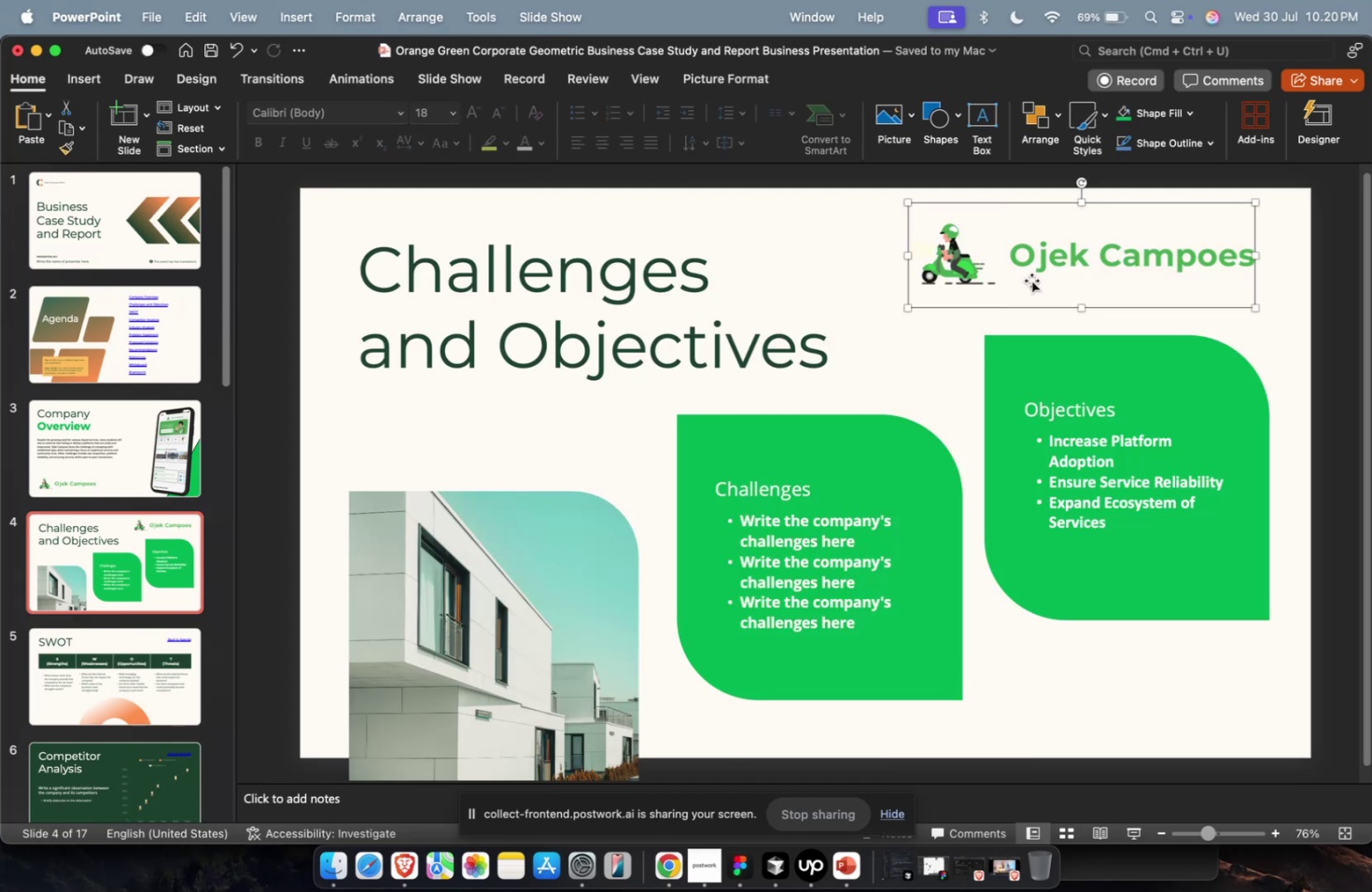 
key(Meta+CommandLeft)
 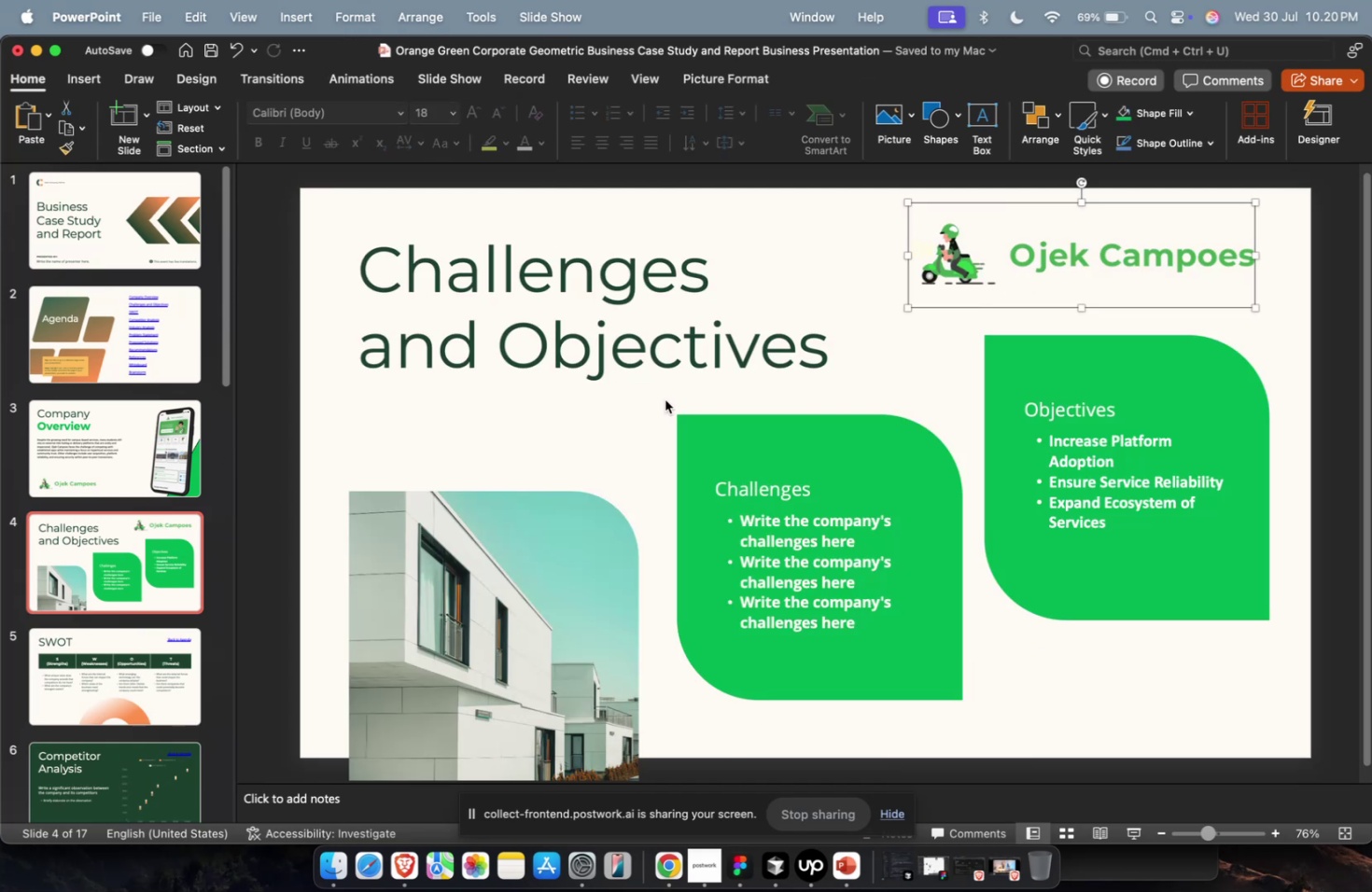 
key(Meta+C)
 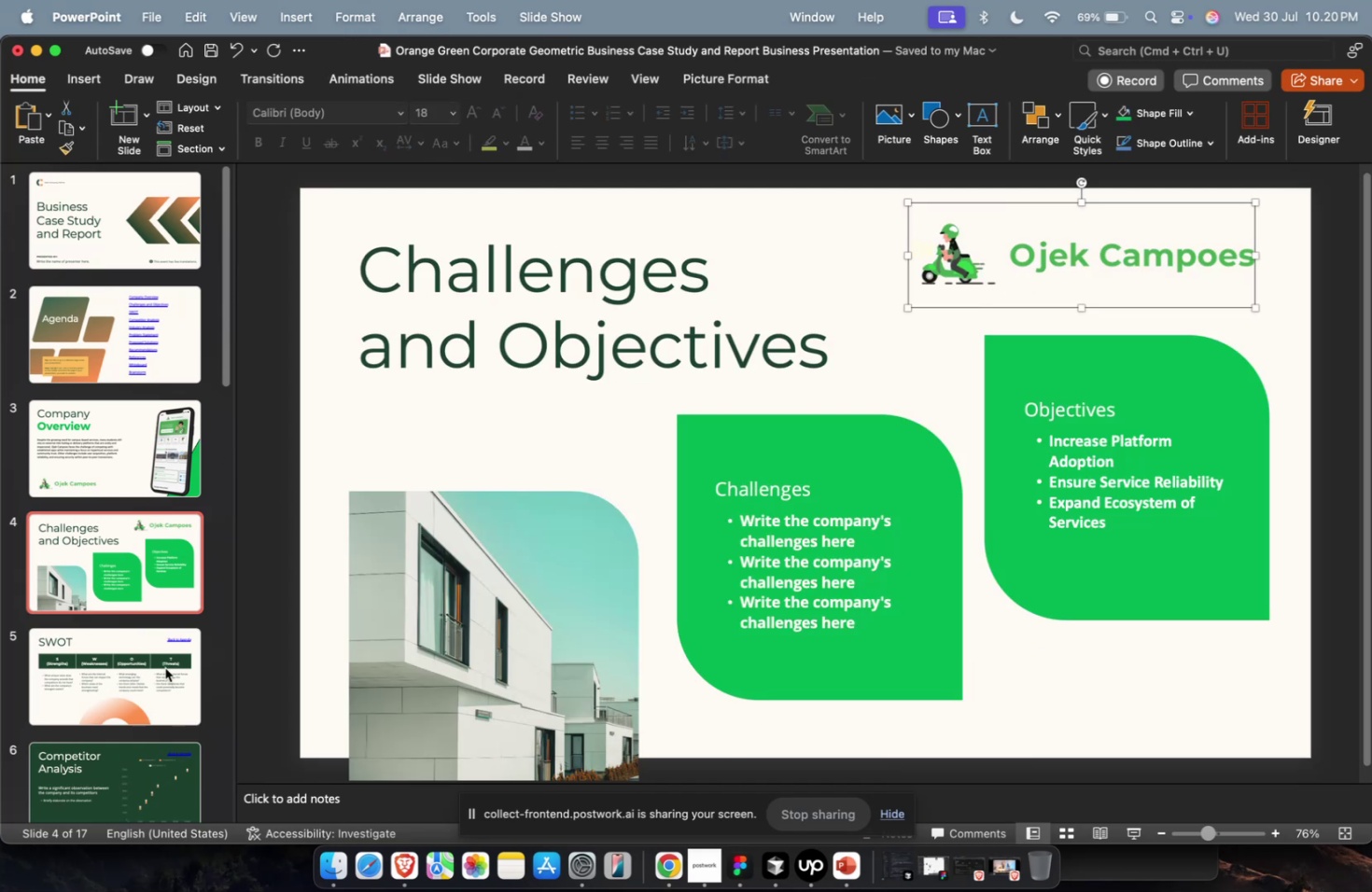 
left_click([164, 668])
 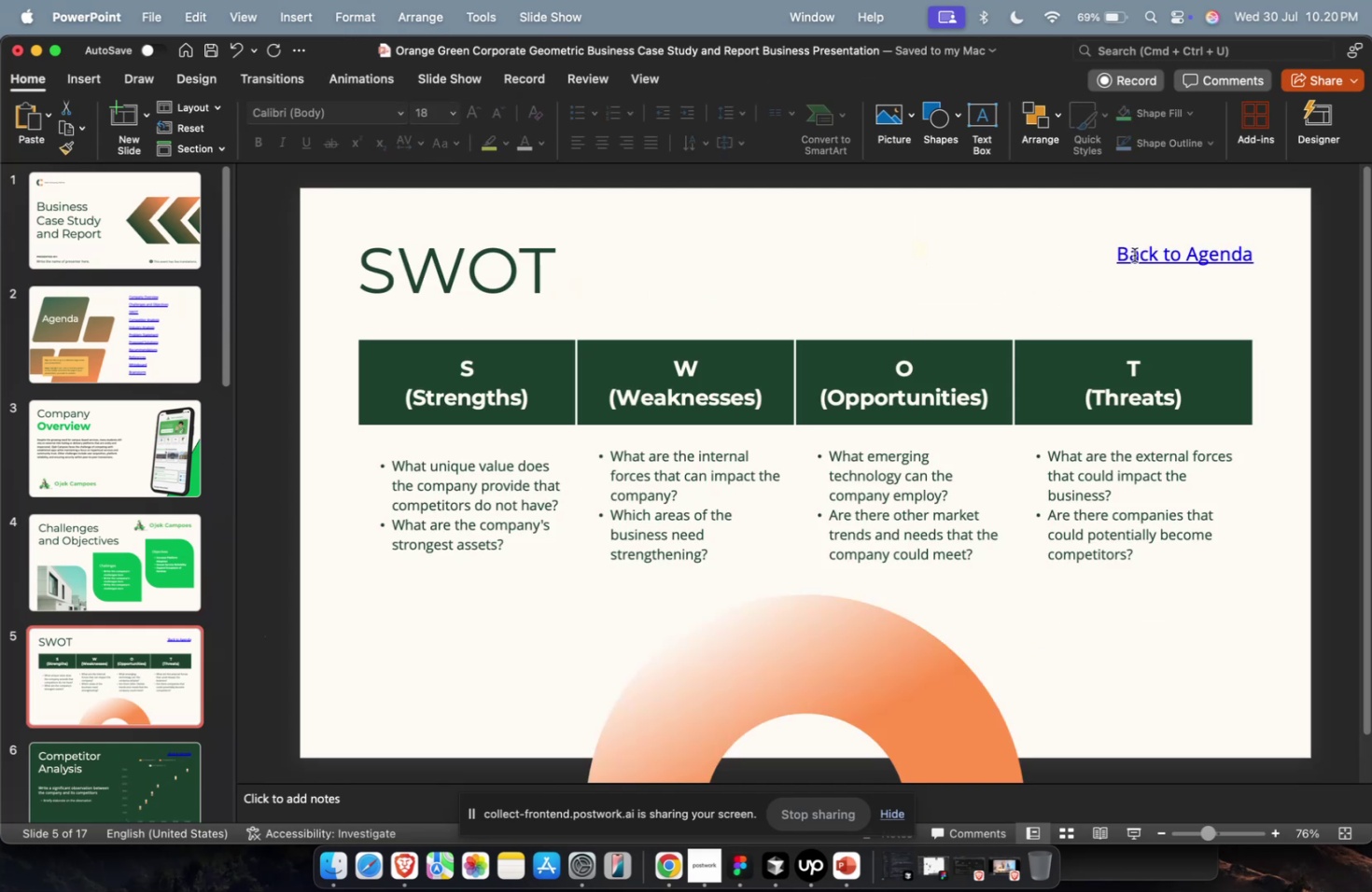 
double_click([1138, 255])
 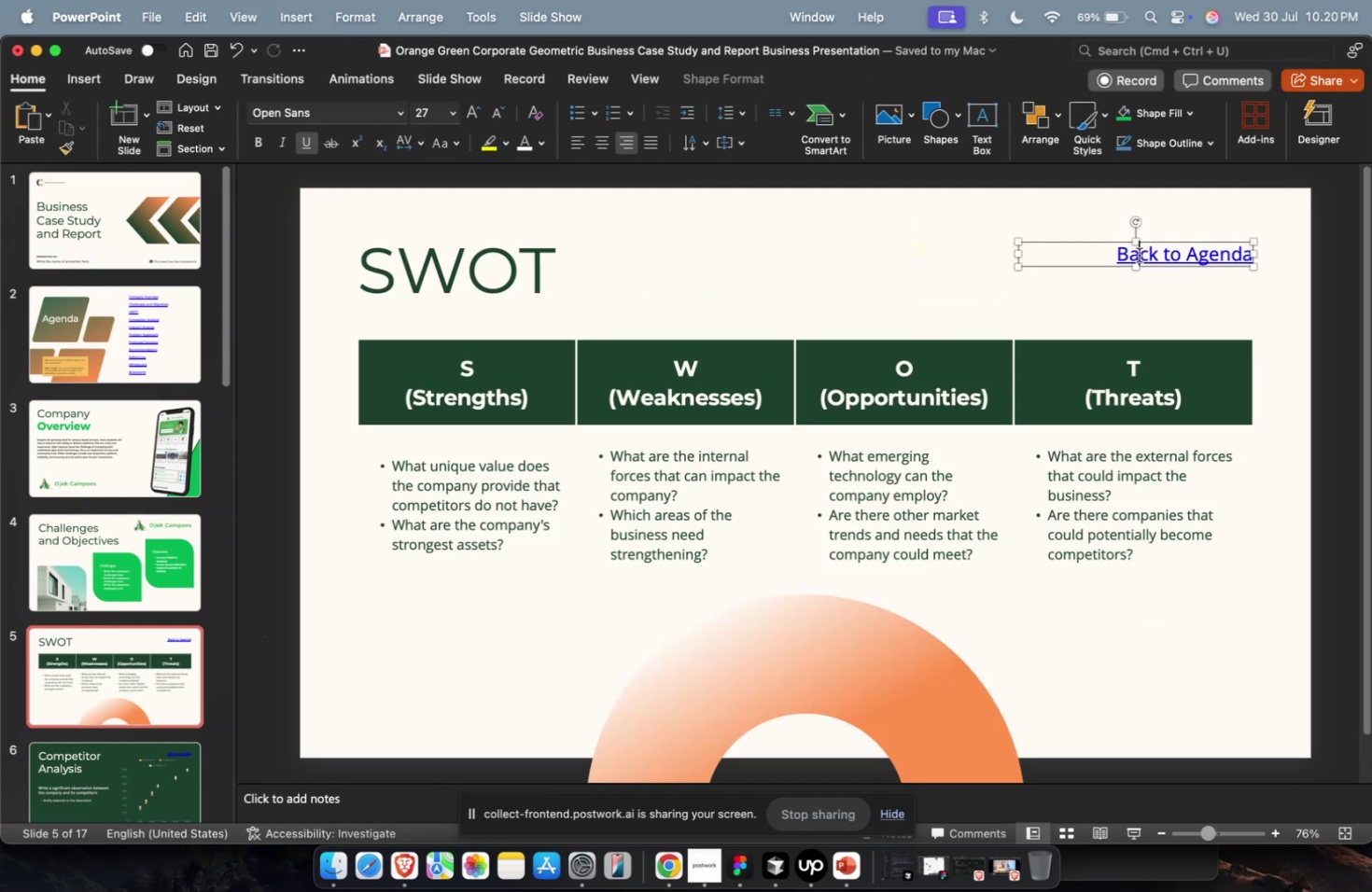 
key(Escape)
 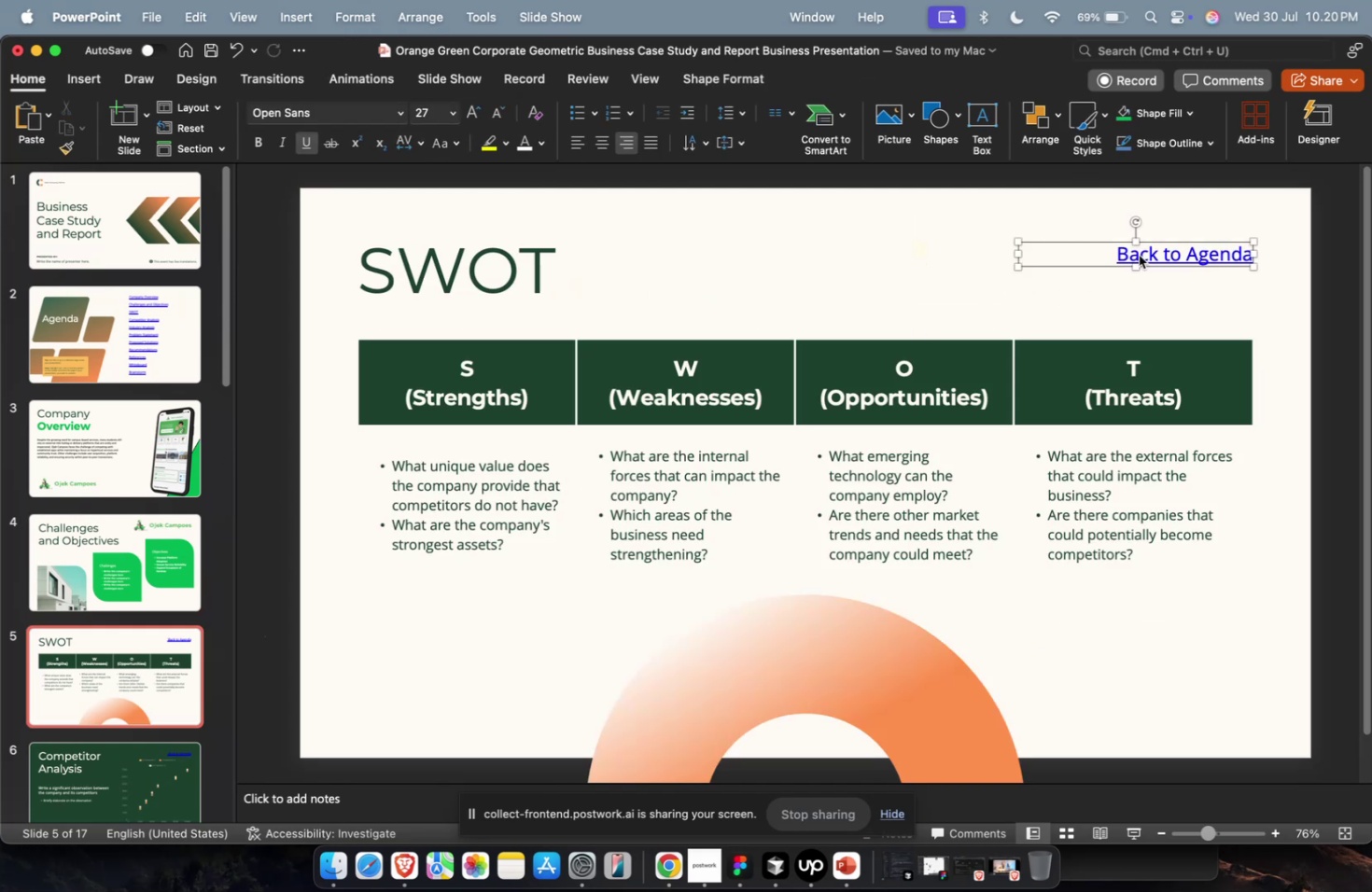 
key(Meta+V)
 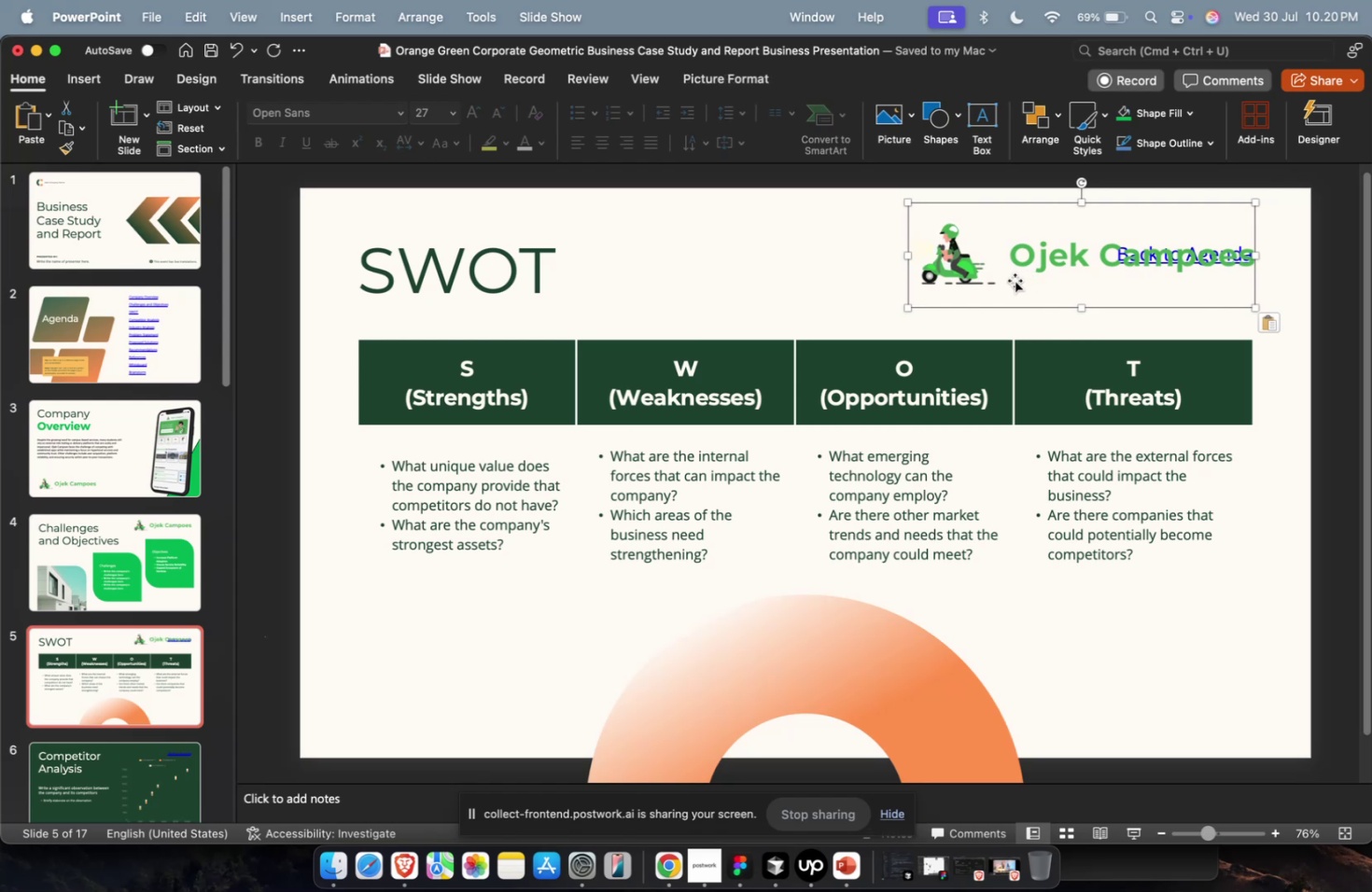 
key(Meta+CommandLeft)
 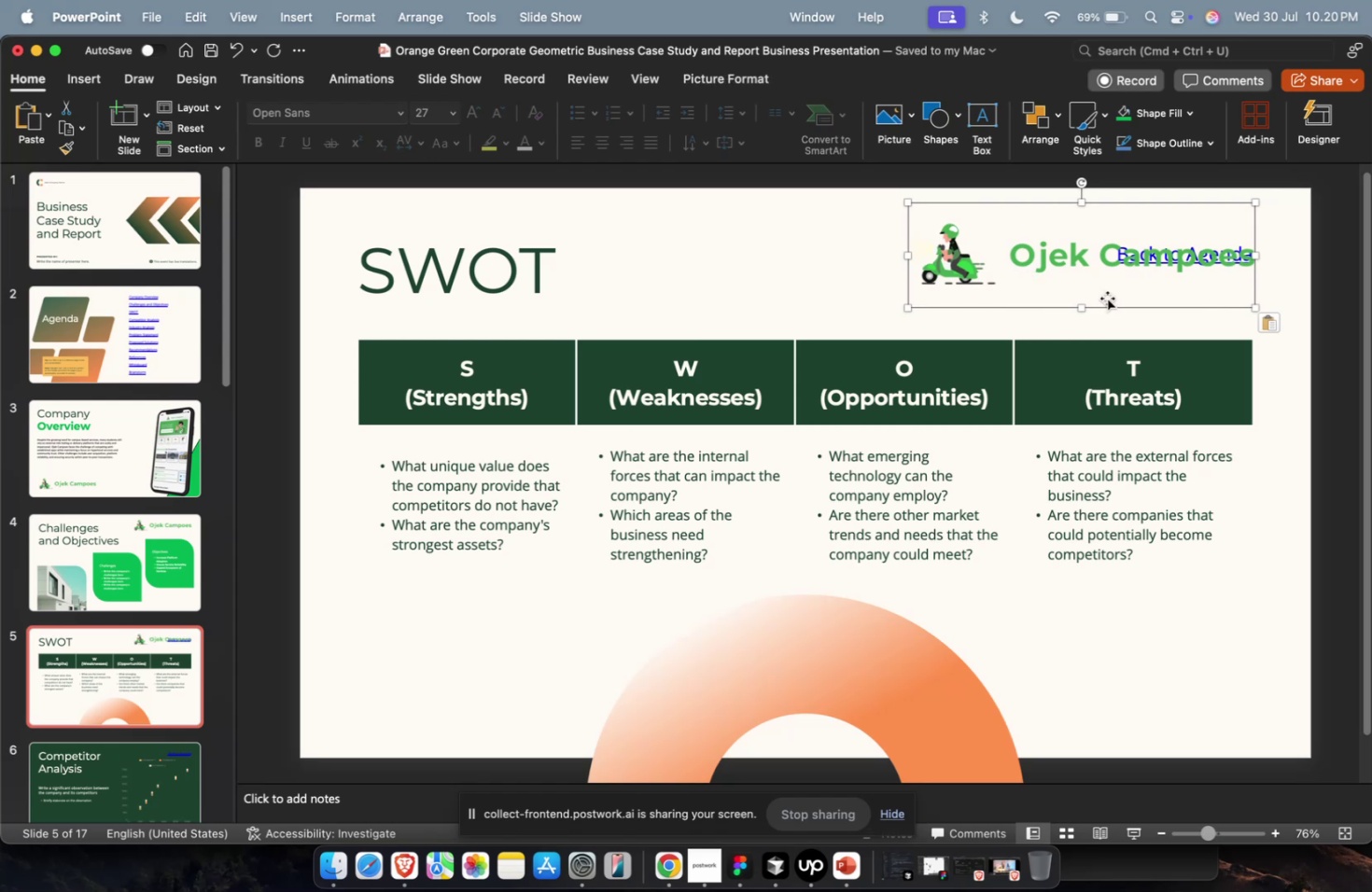 
key(Meta+Z)
 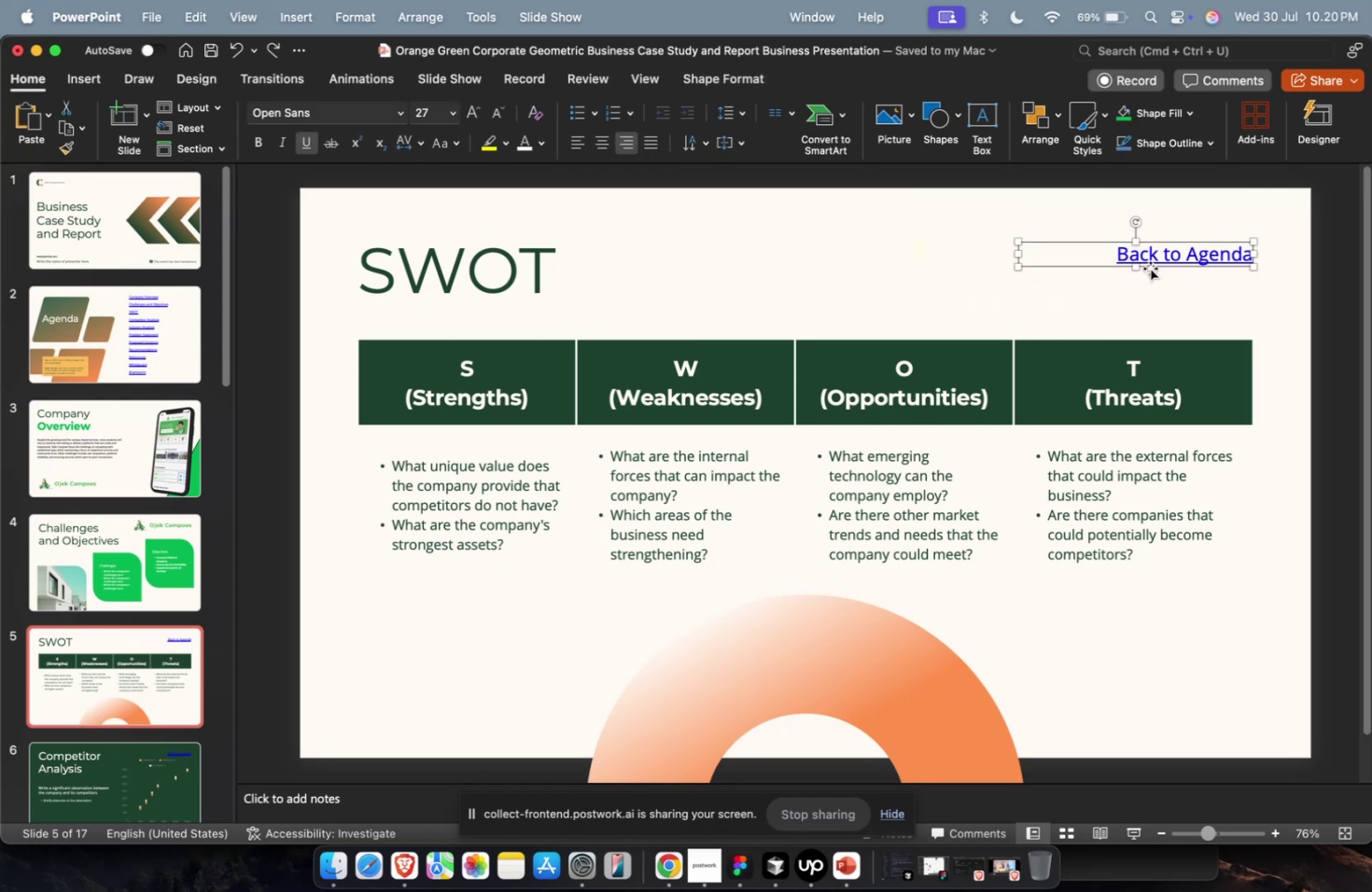 
key(Backspace)
 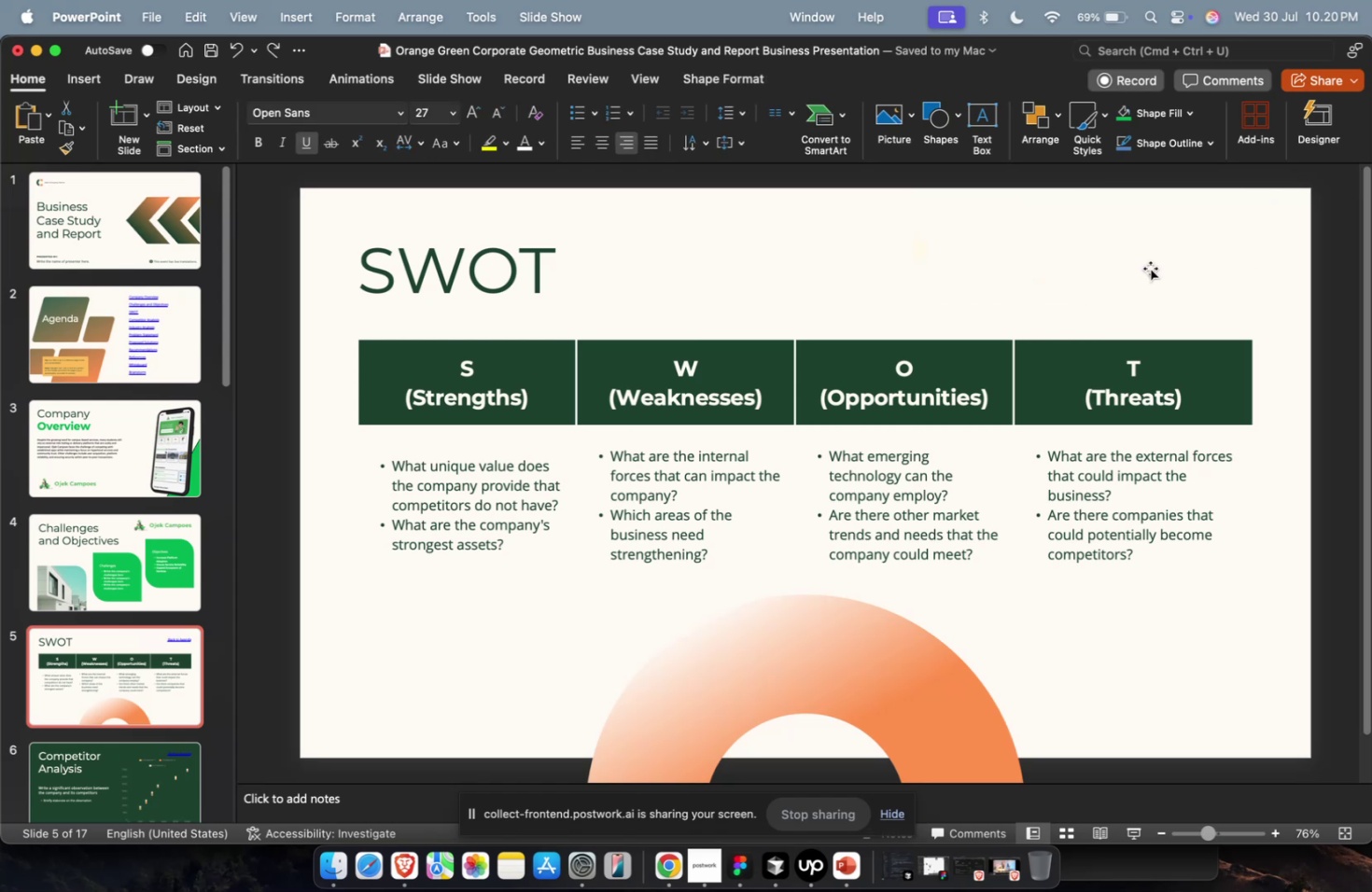 
key(Meta+V)
 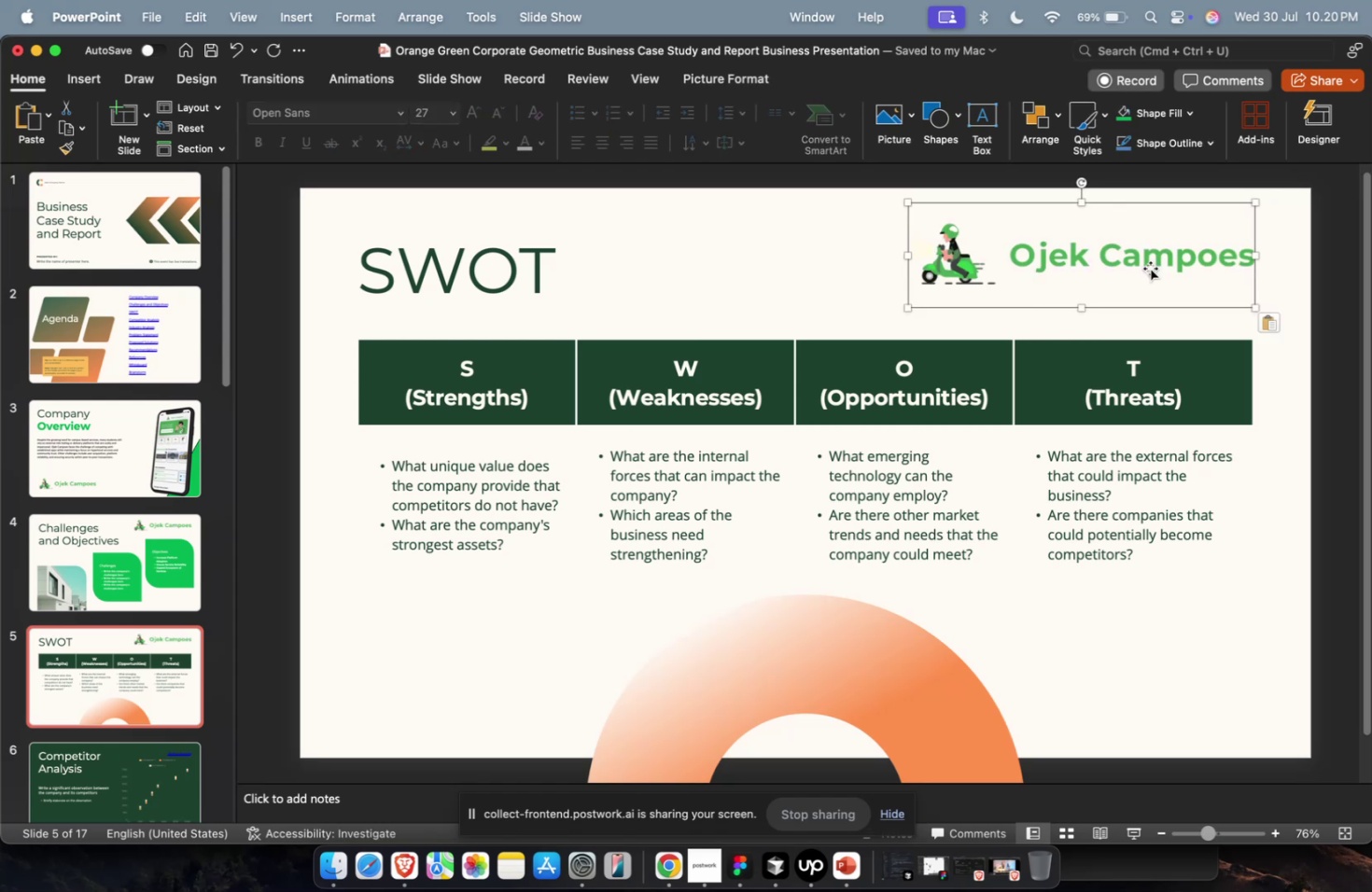 
key(Escape)
 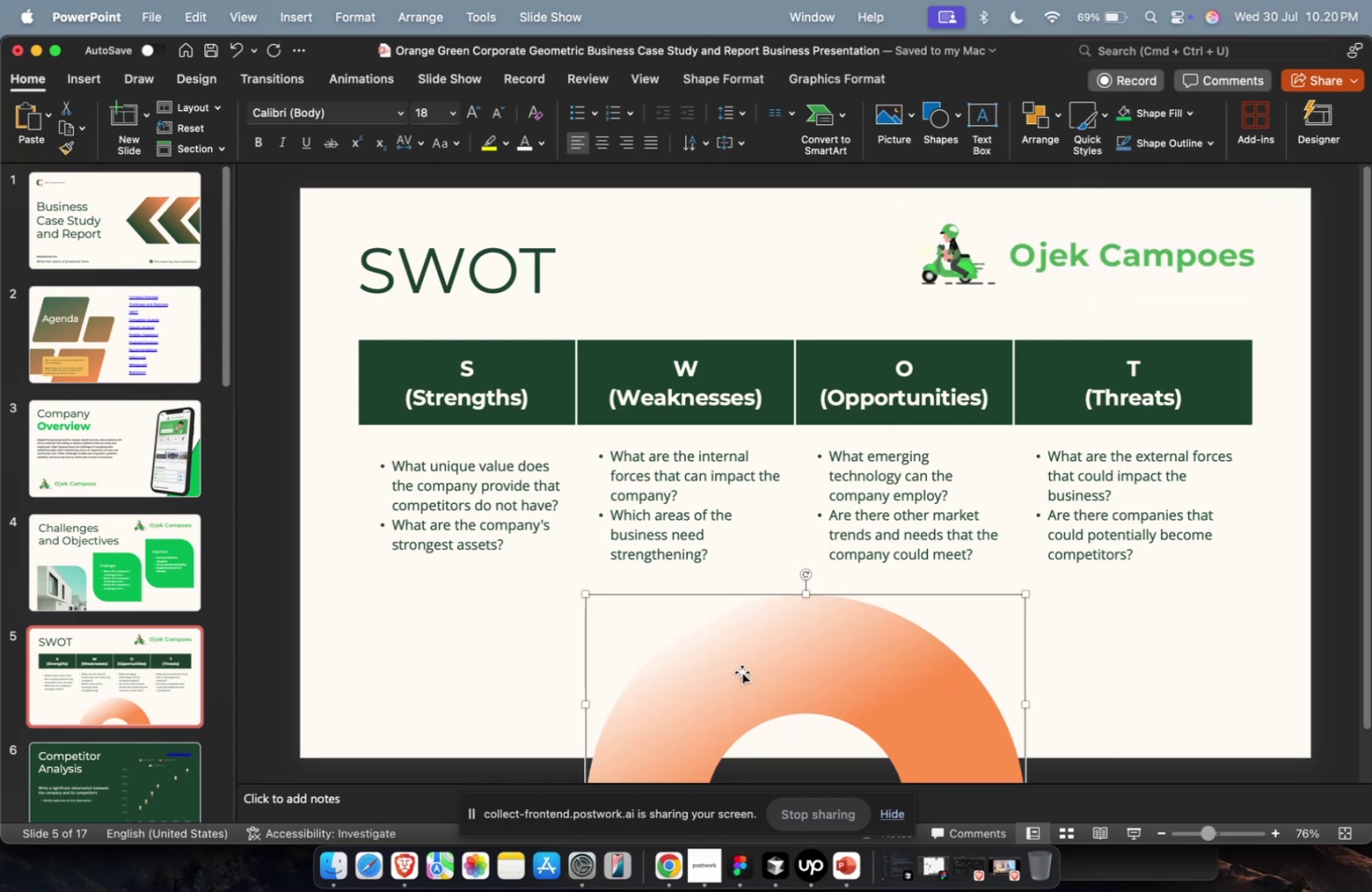 
double_click([703, 418])
 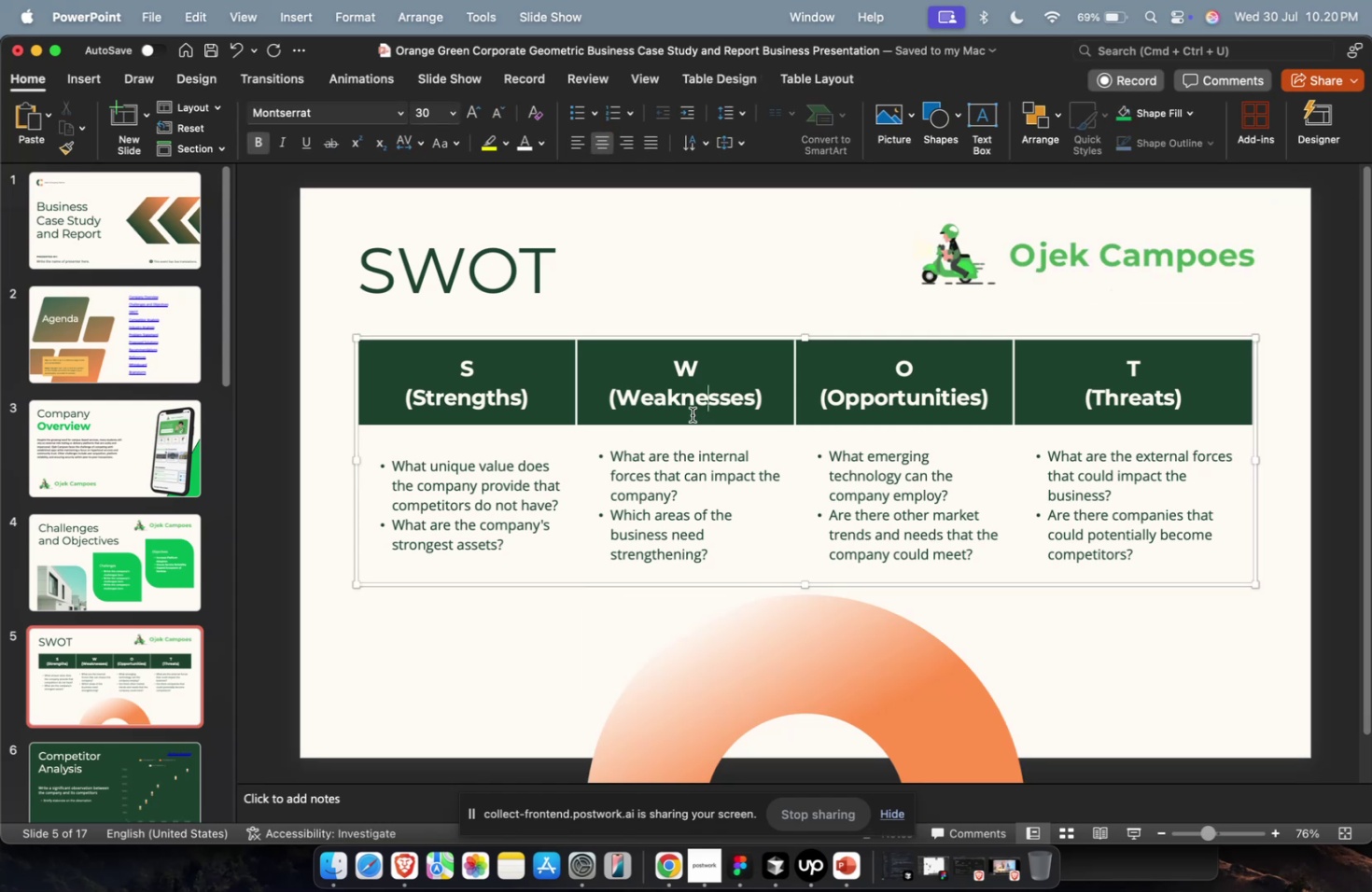 
key(Escape)
 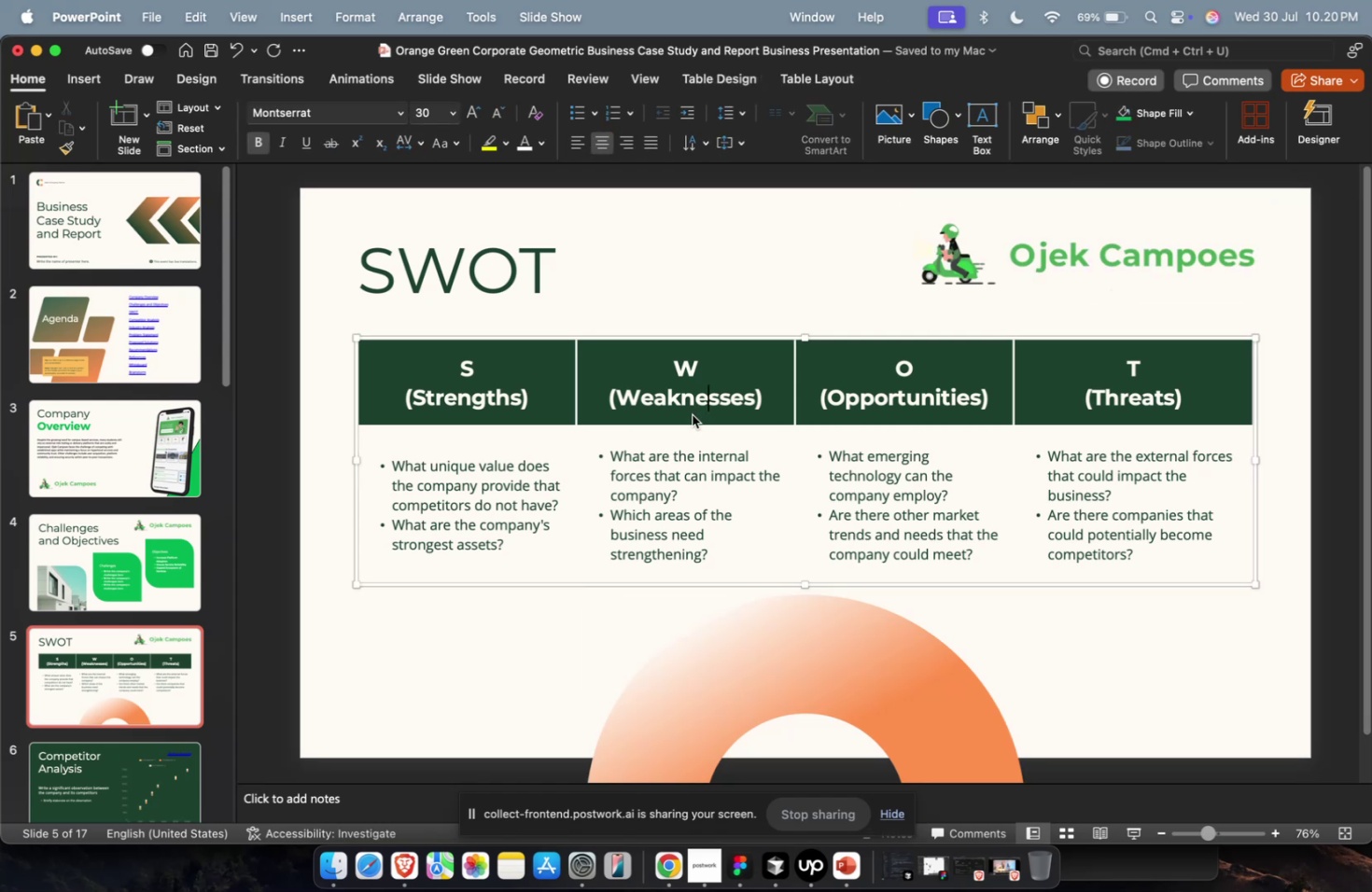 
key(Backspace)
 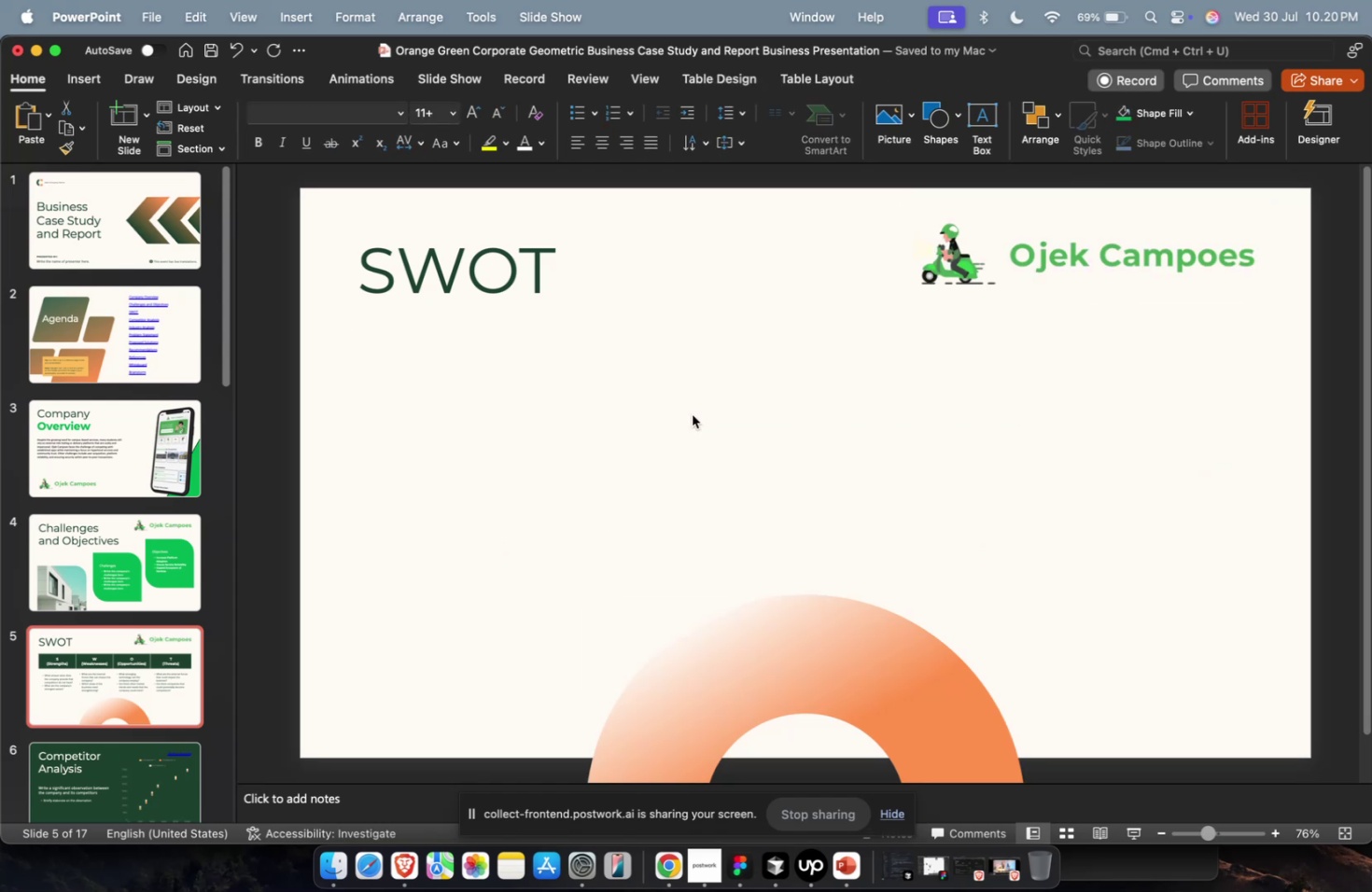 
key(Meta+CommandLeft)
 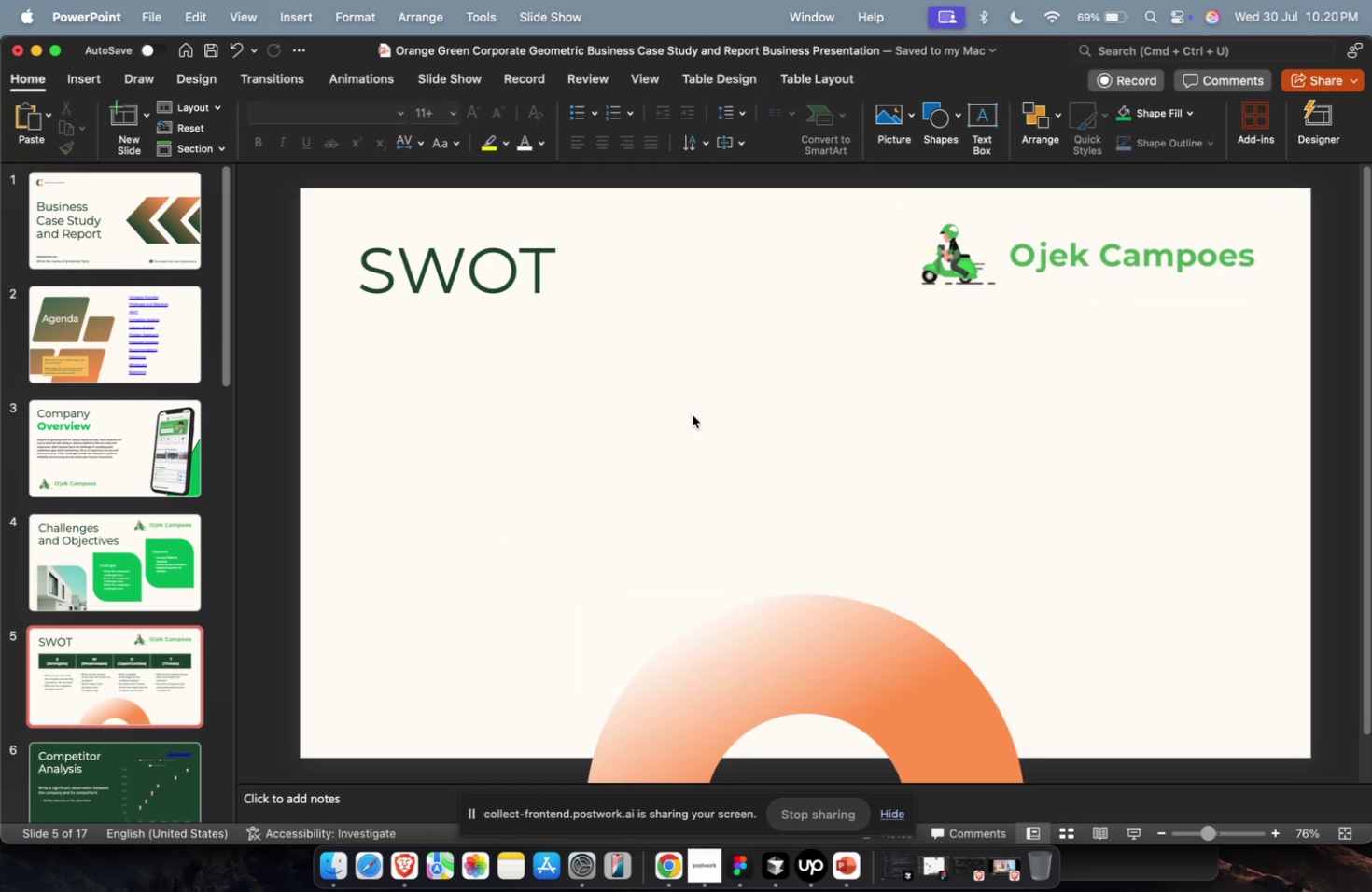 
key(Meta+1)
 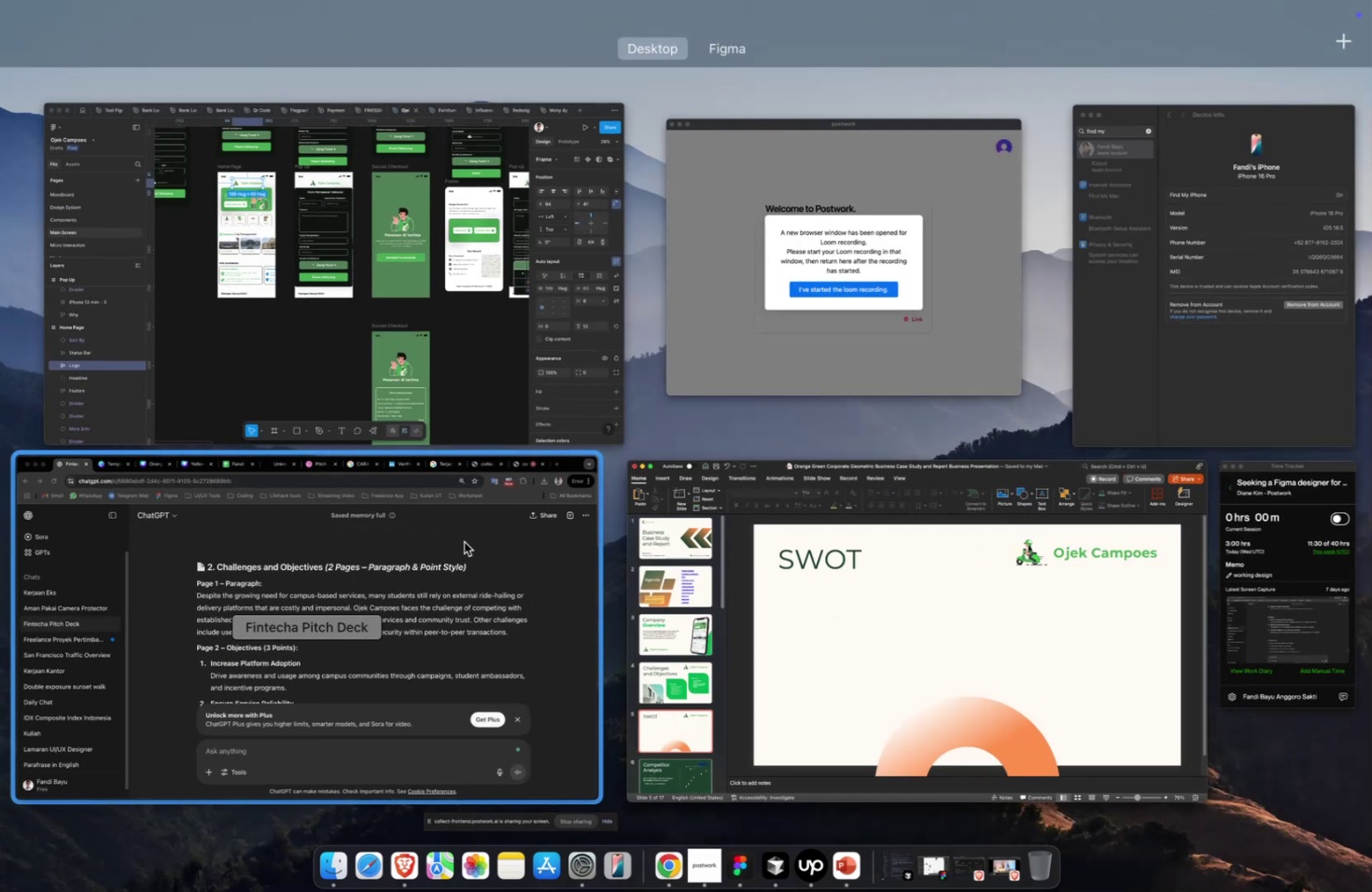 
left_click([464, 541])
 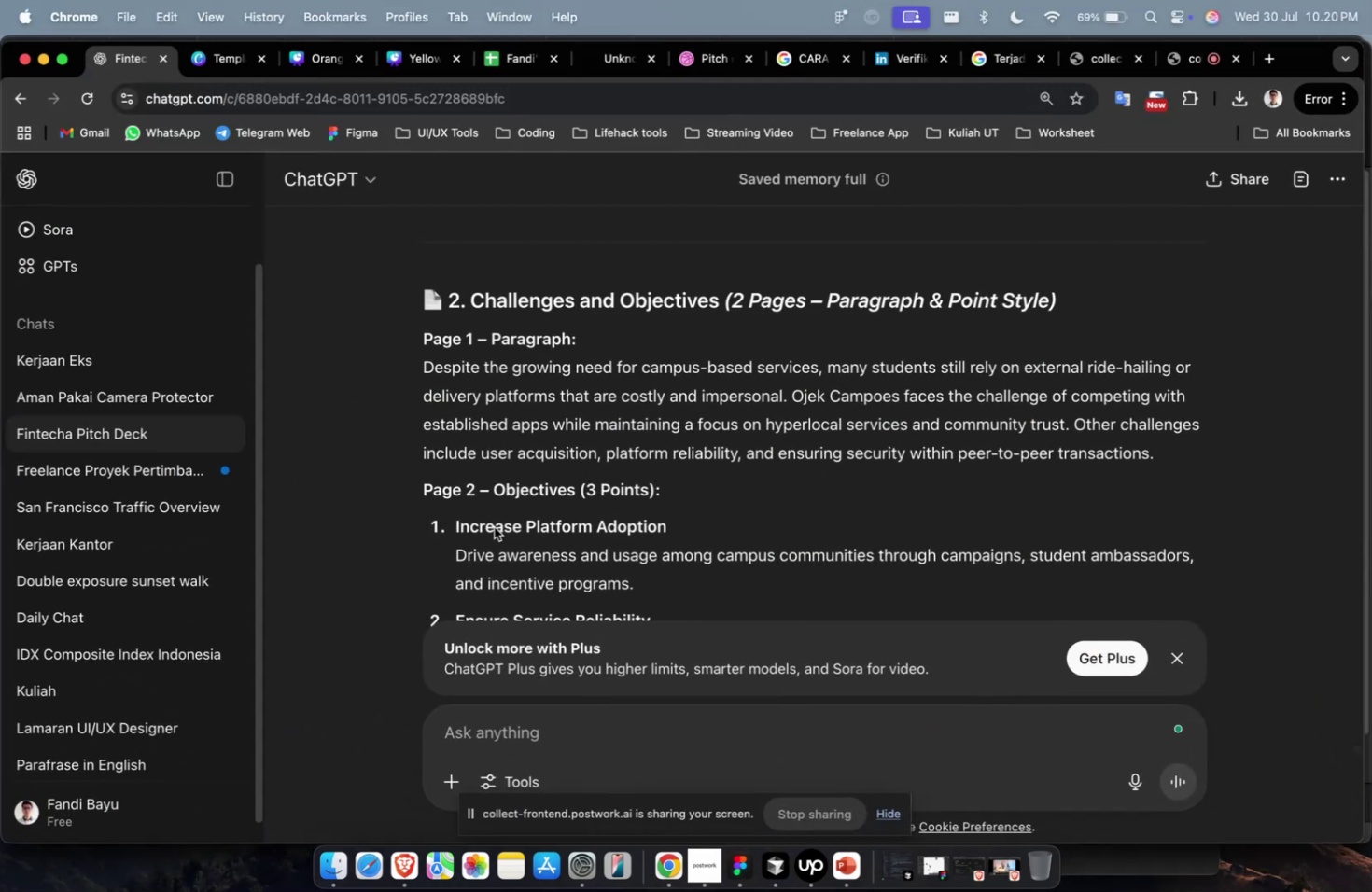 
scroll: coordinate [1096, 511], scroll_direction: down, amount: 12.0
 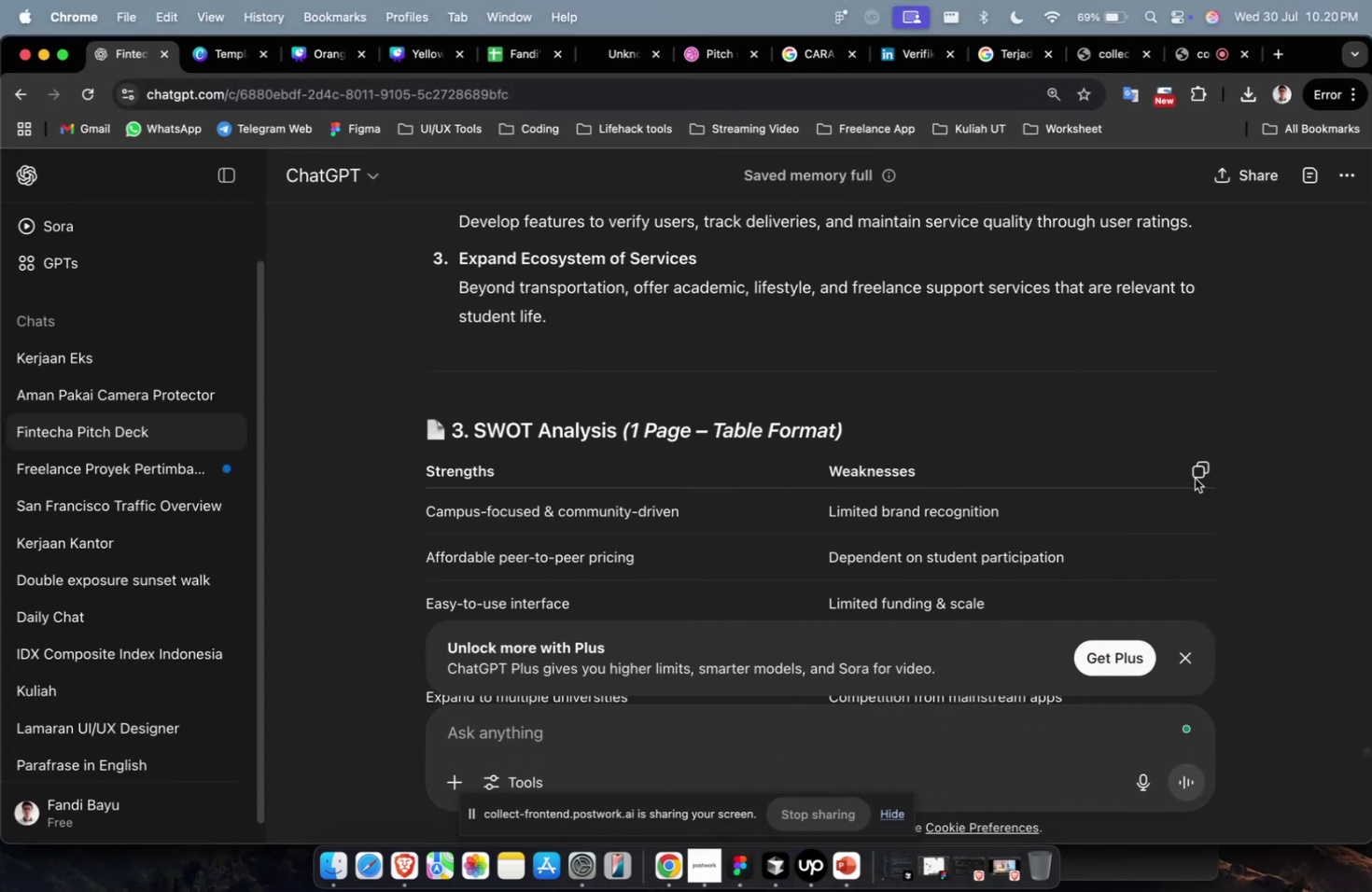 
left_click([1195, 477])
 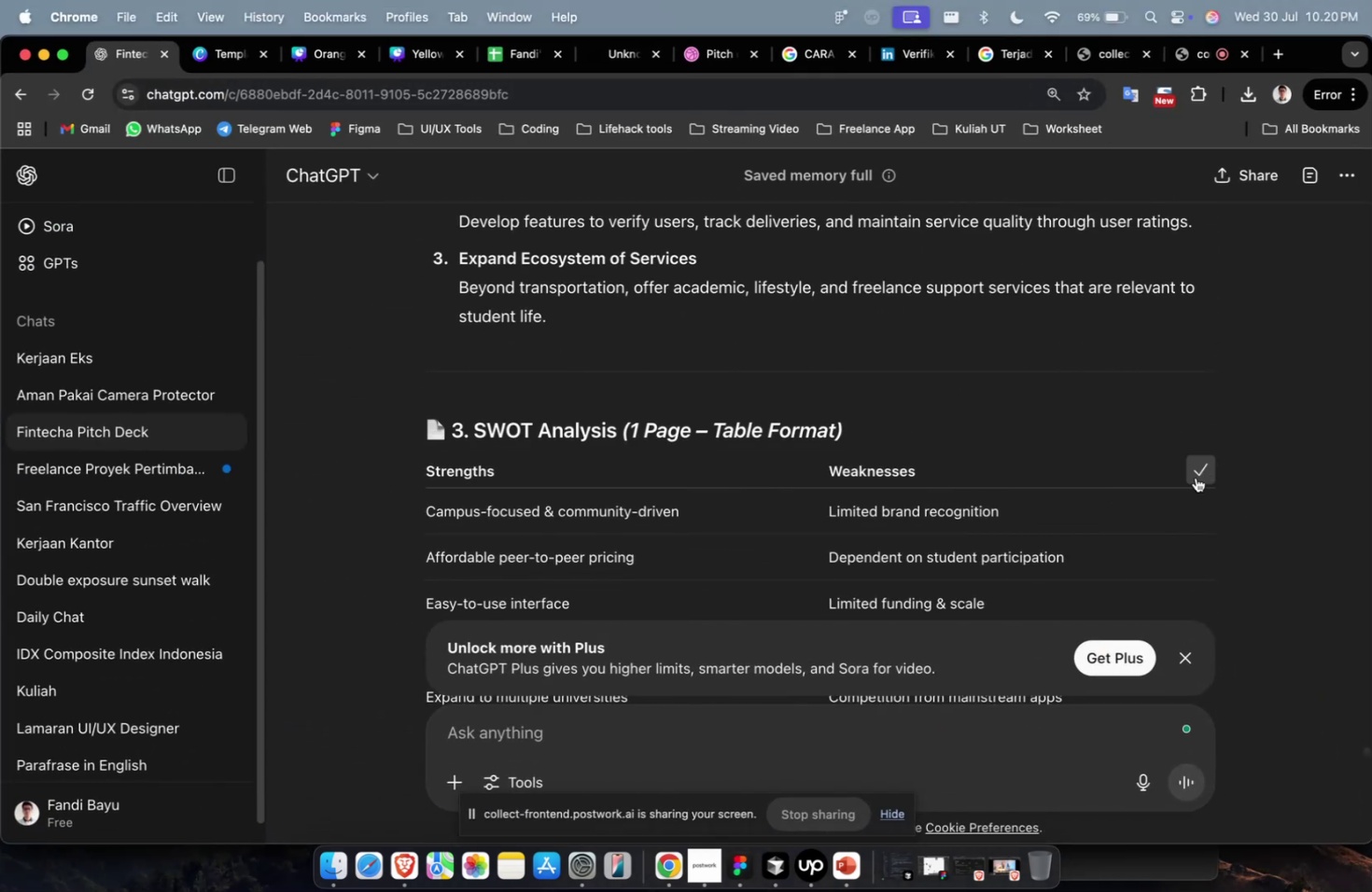 
key(Meta+CommandLeft)
 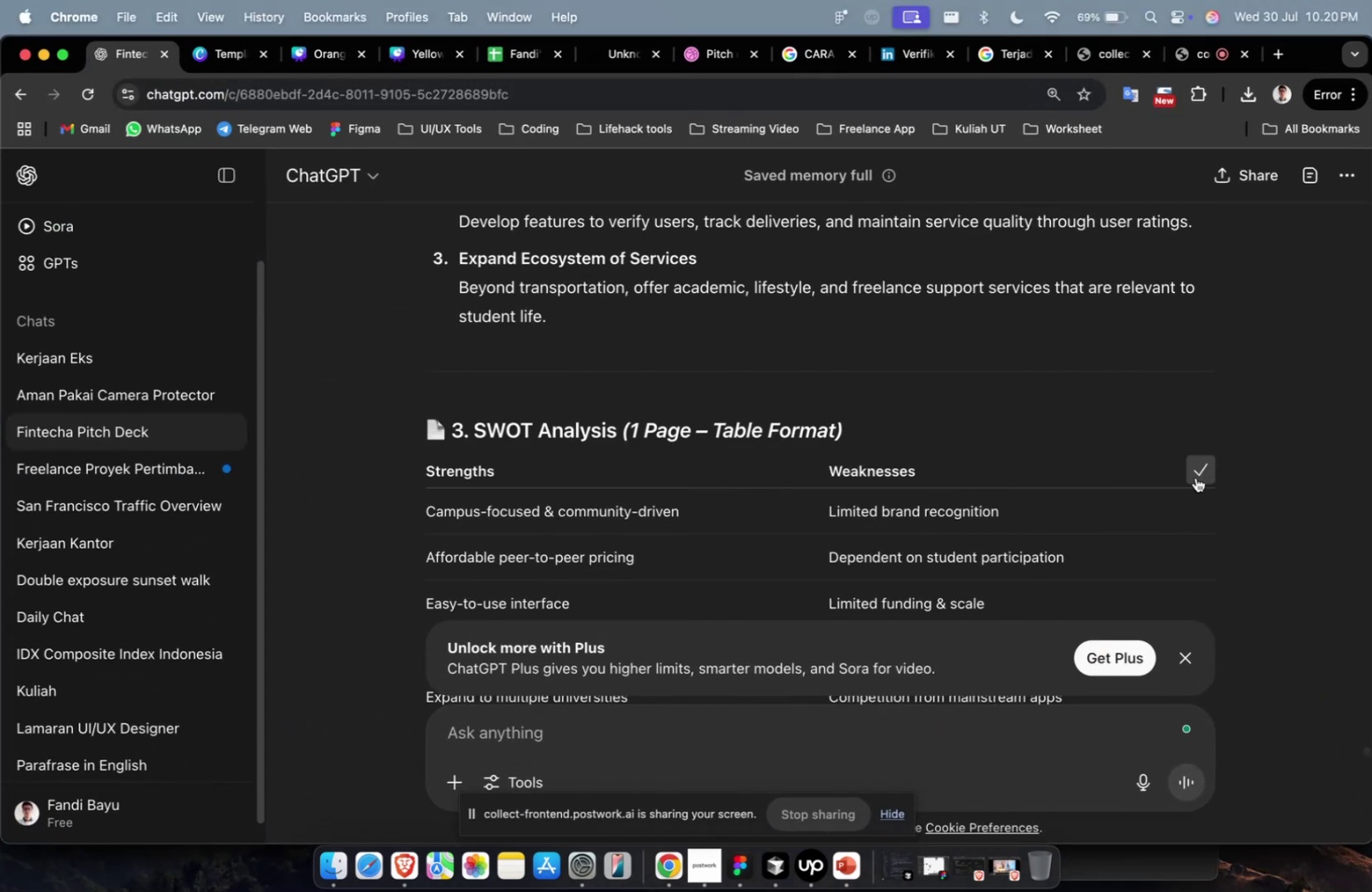 
key(Meta+1)
 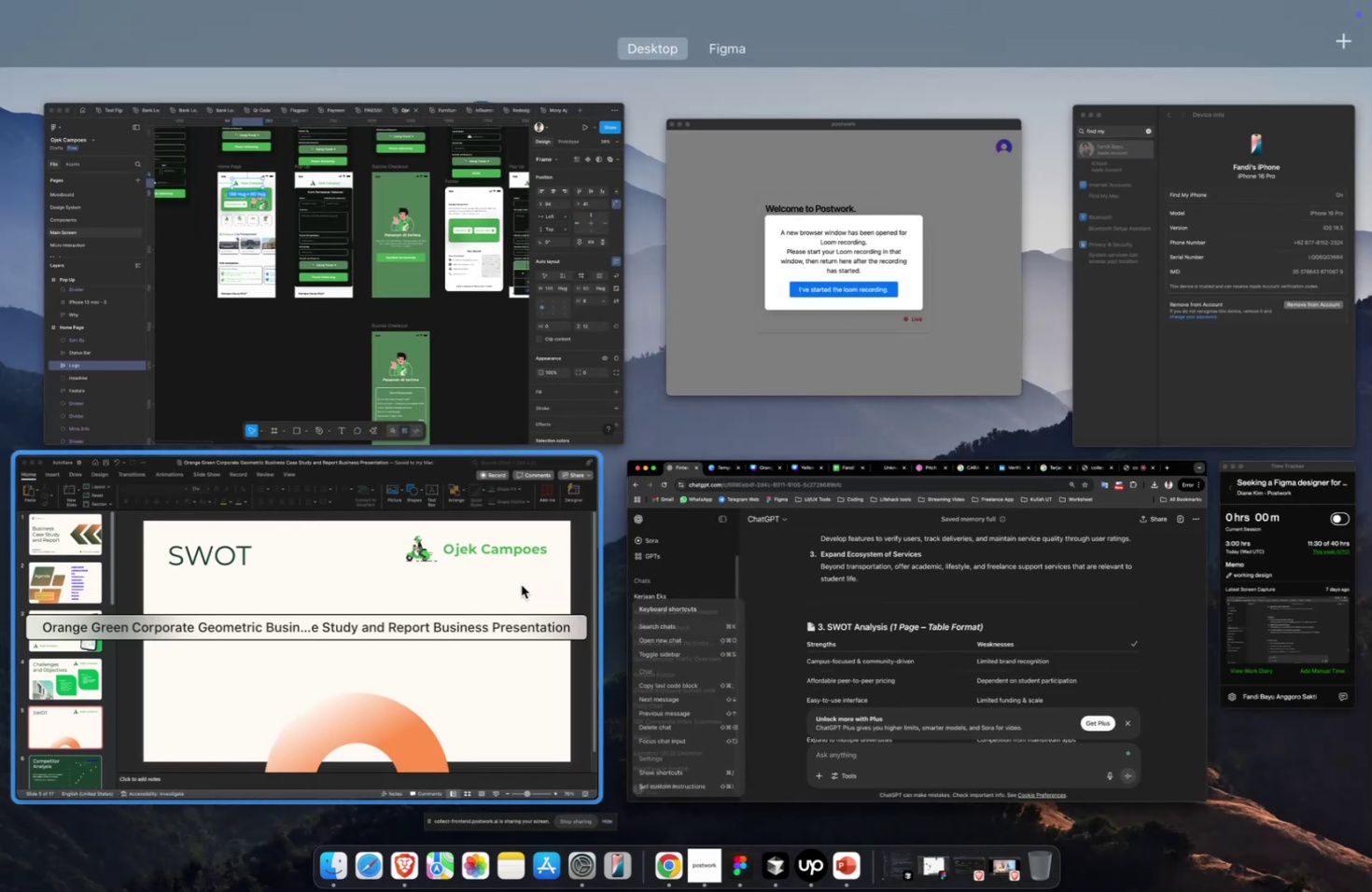 
left_click([507, 584])
 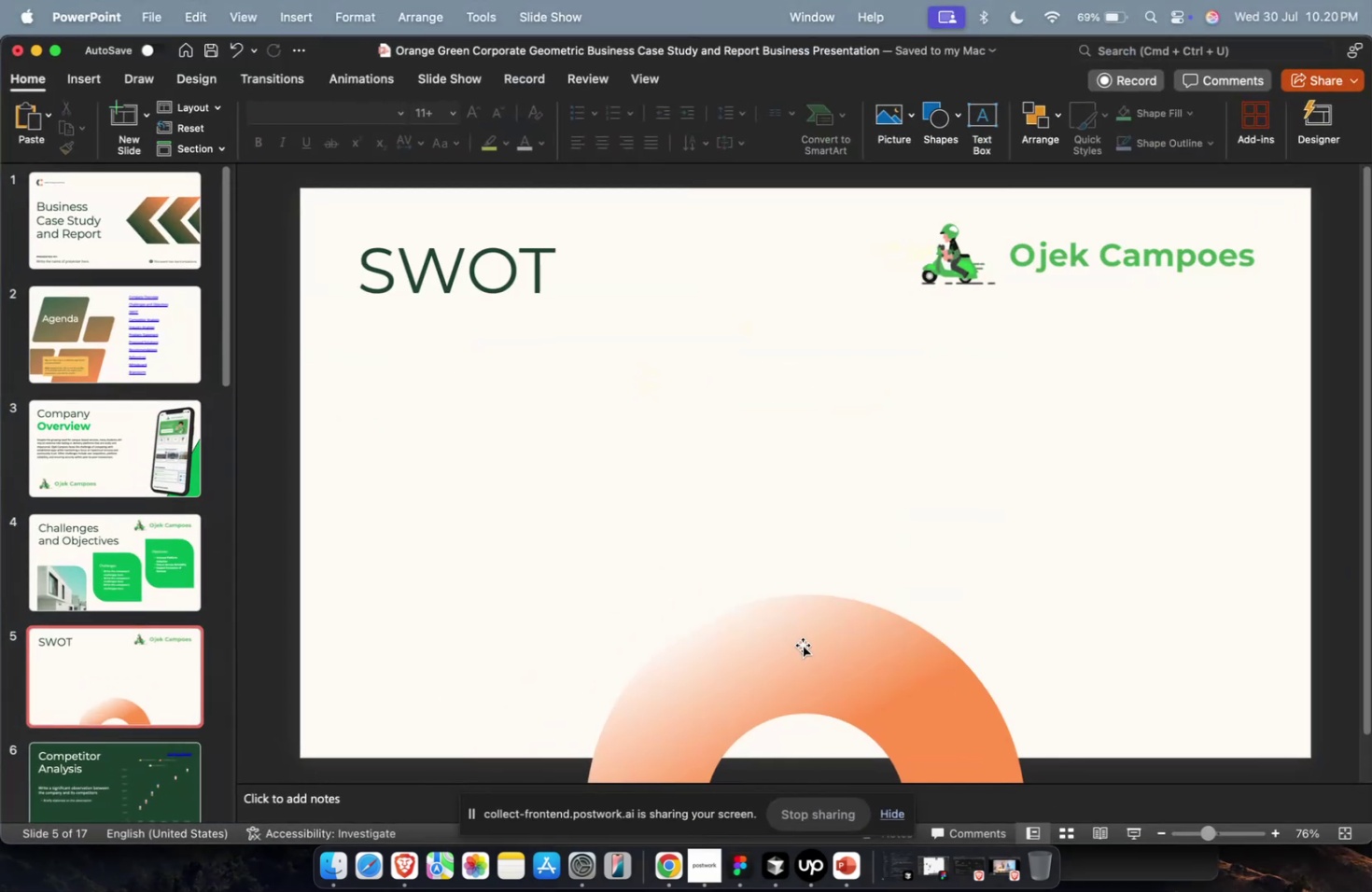 
double_click([804, 645])
 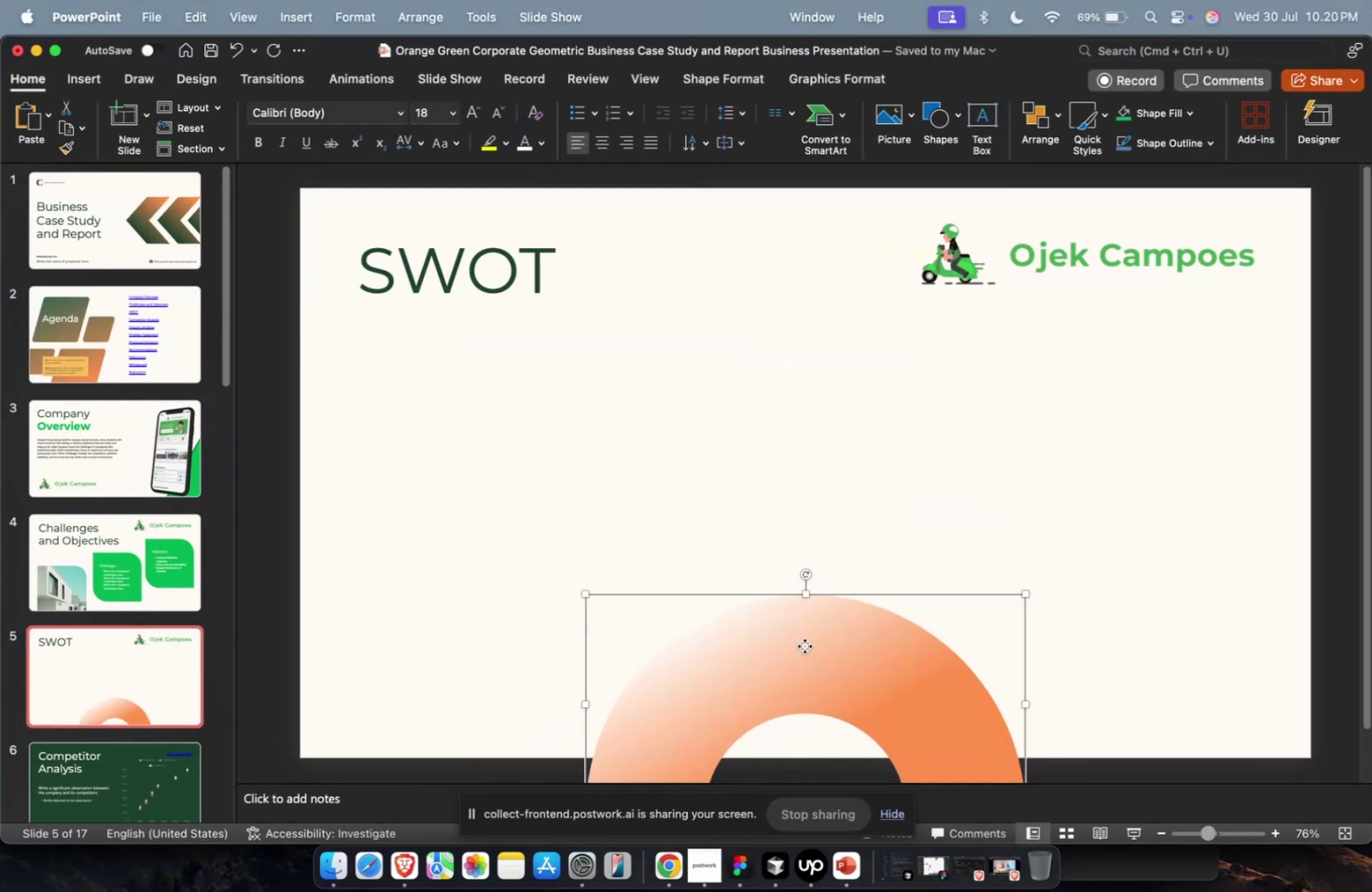 
left_click_drag(start_coordinate=[804, 645], to_coordinate=[802, 670])
 